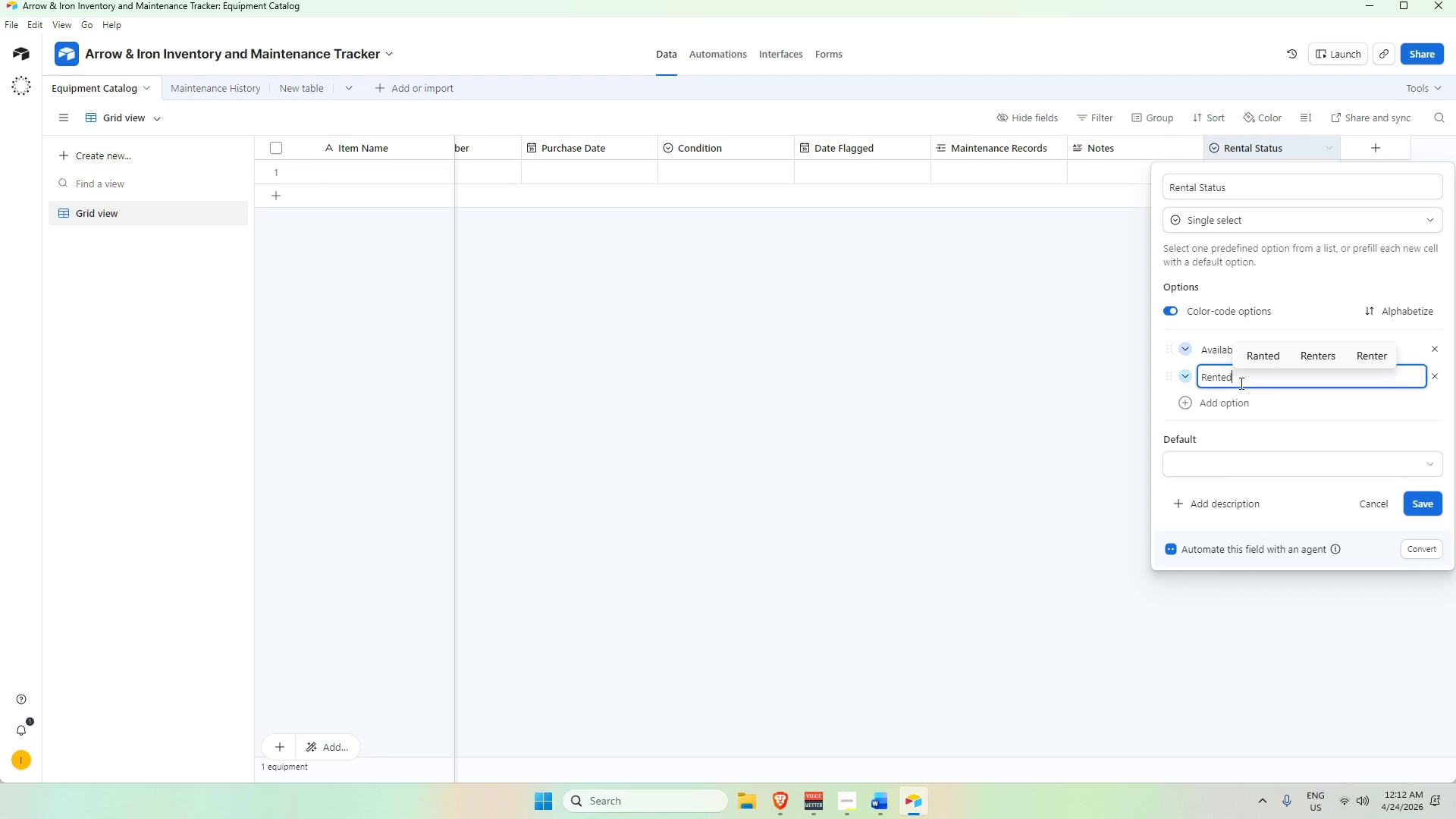 
key(Enter)
 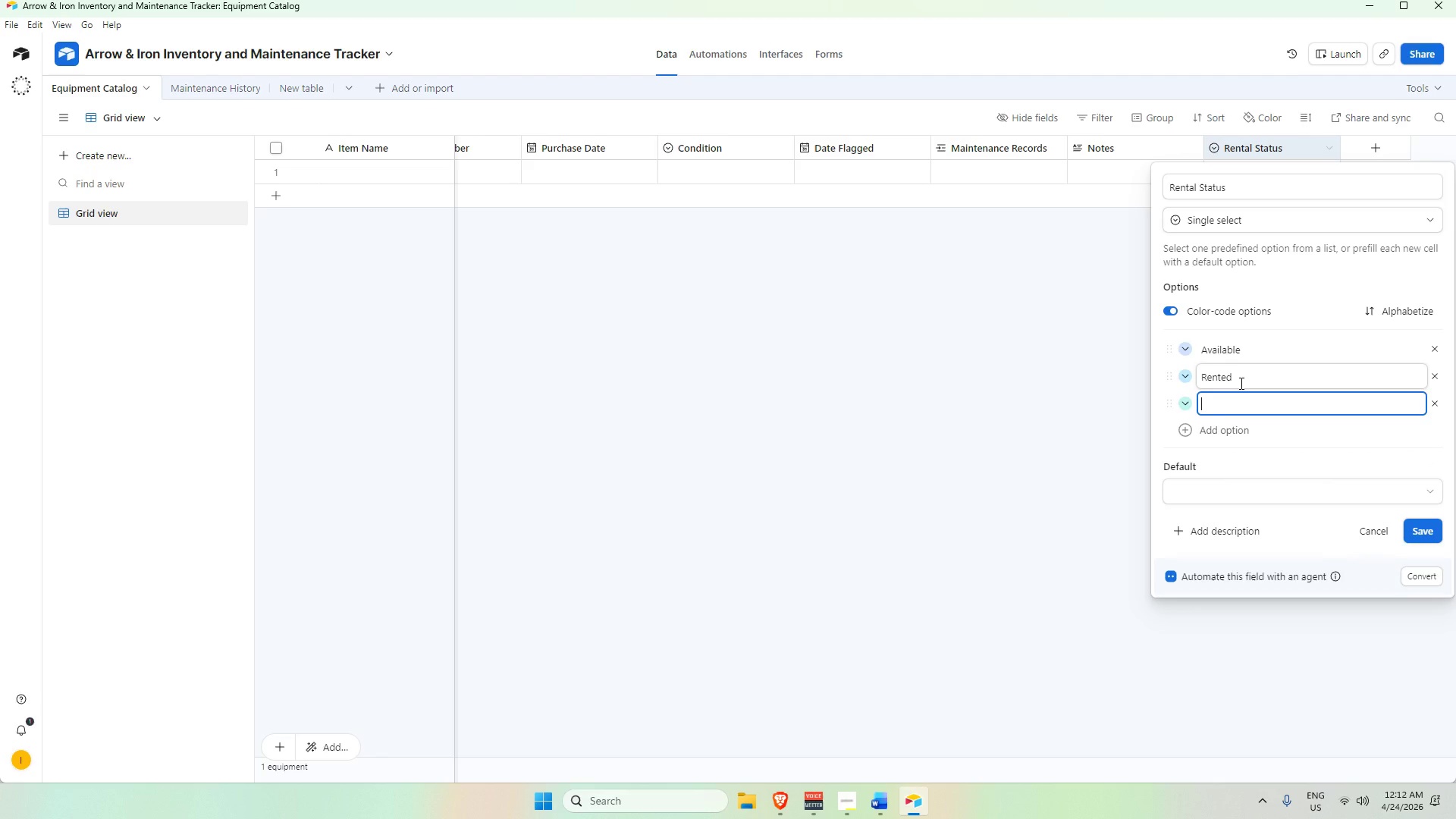 
type(Out of Service)
 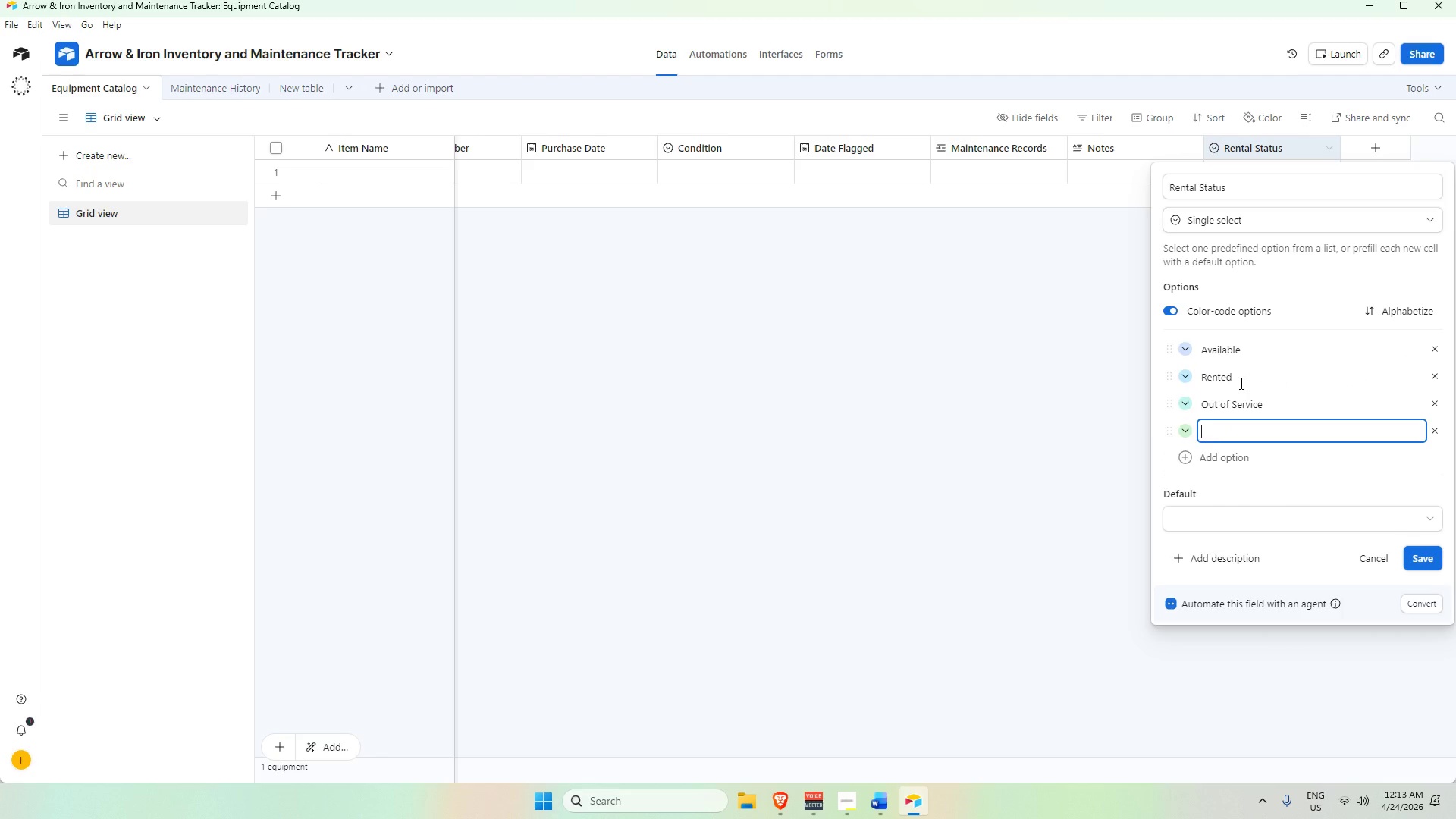 
 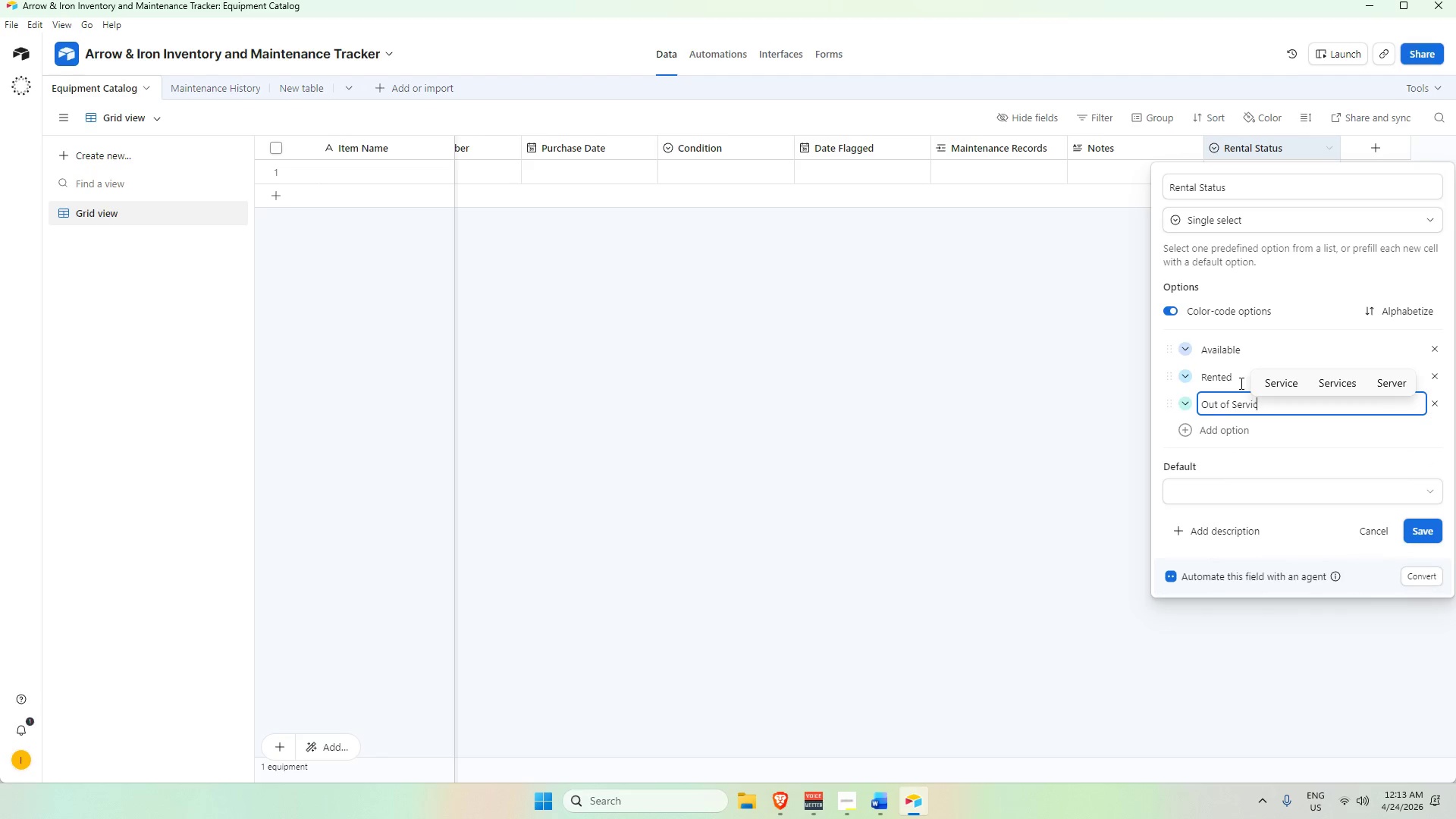 
key(Enter)
 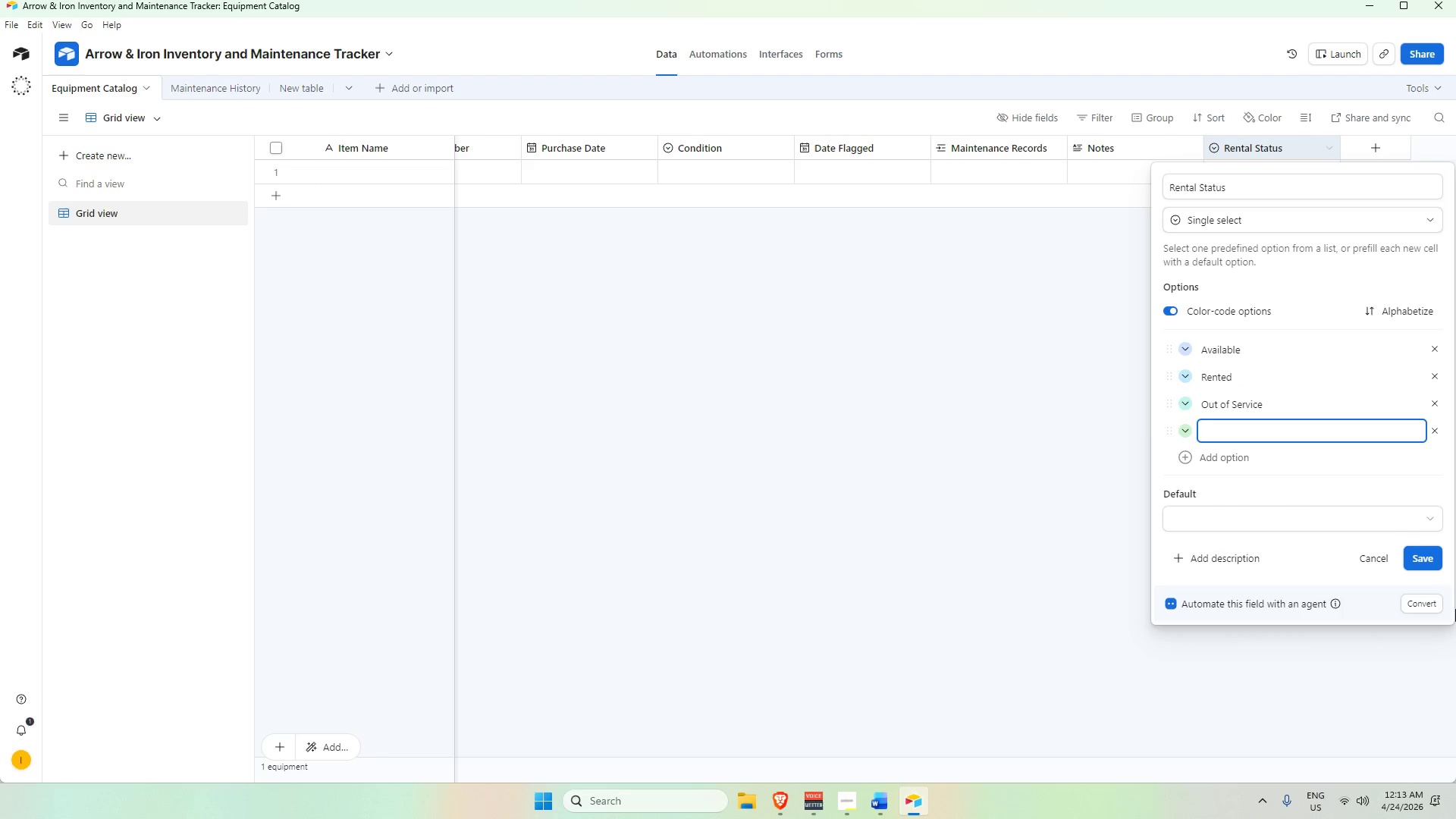 
left_click([1427, 555])
 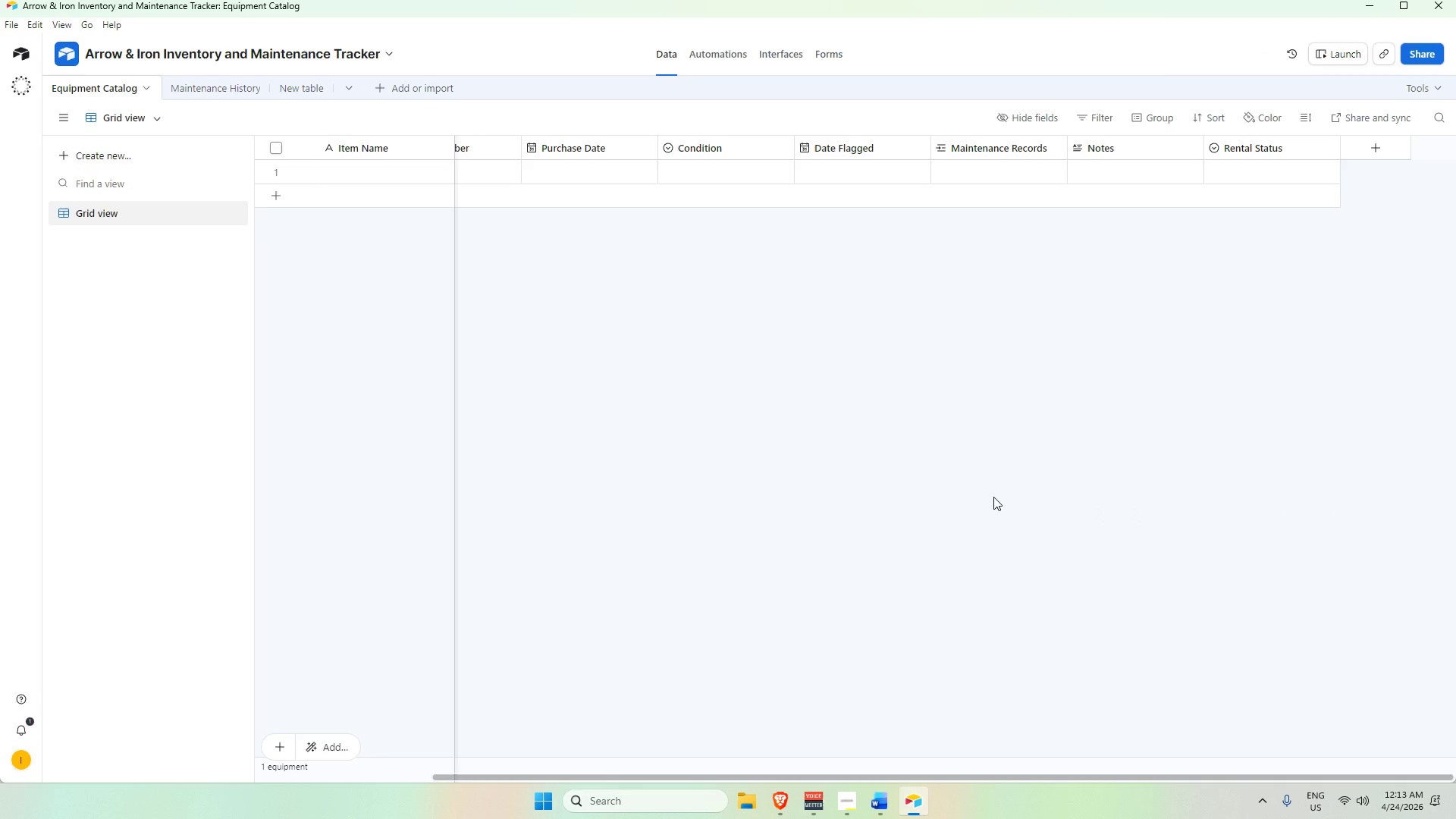 
wait(15.64)
 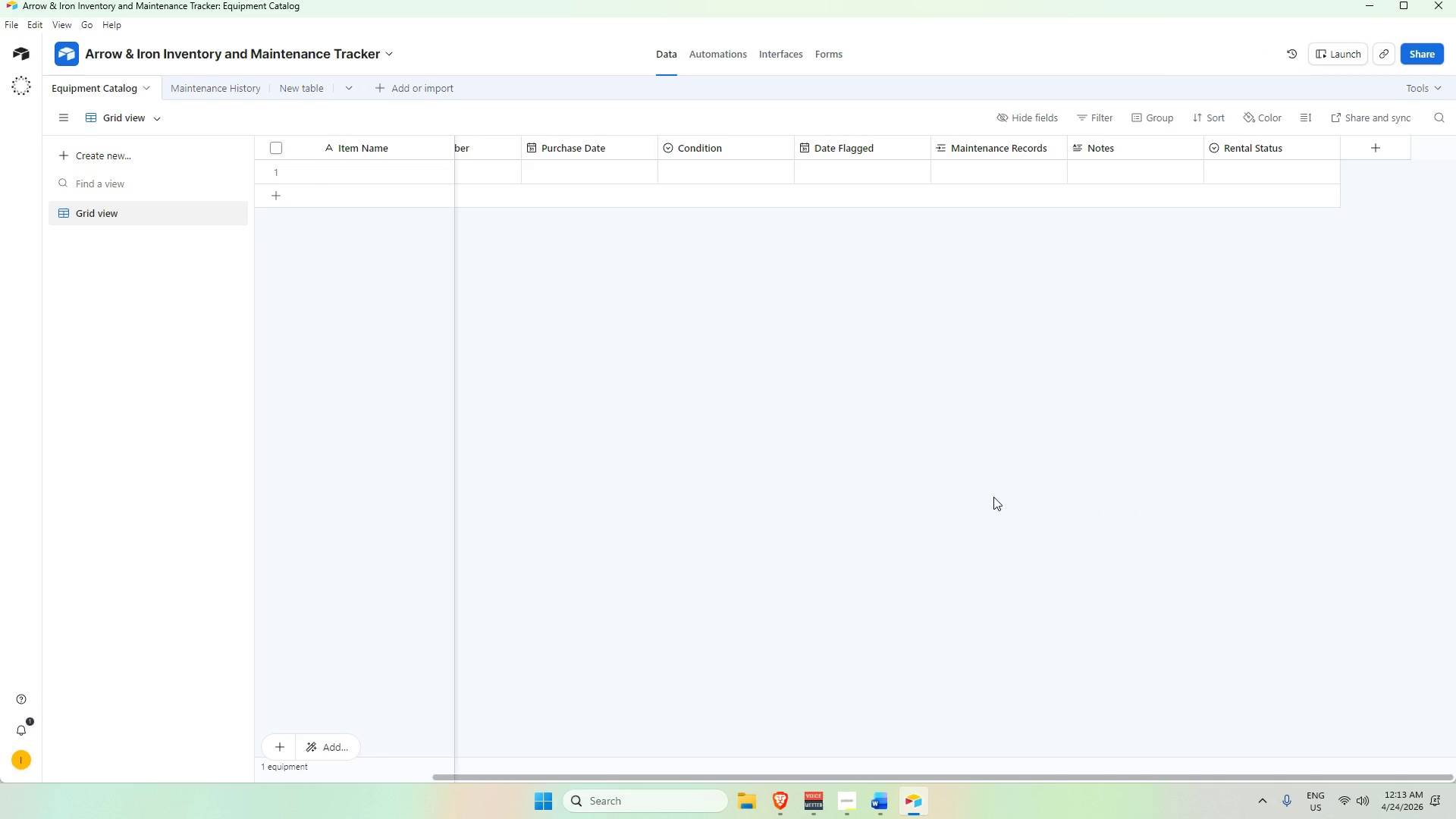 
left_click_drag(start_coordinate=[752, 773], to_coordinate=[604, 769])
 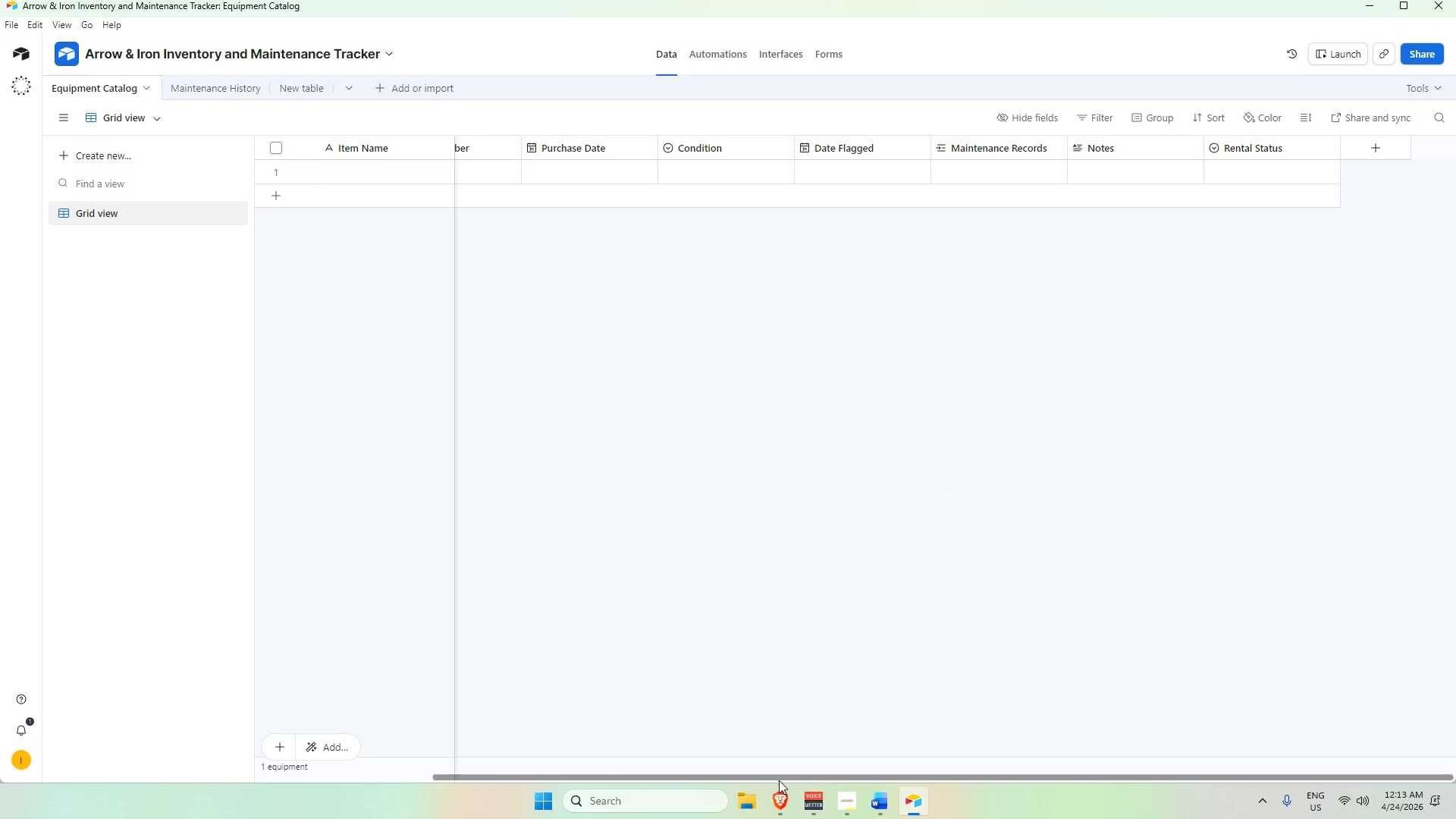 
left_click_drag(start_coordinate=[780, 778], to_coordinate=[475, 772])
 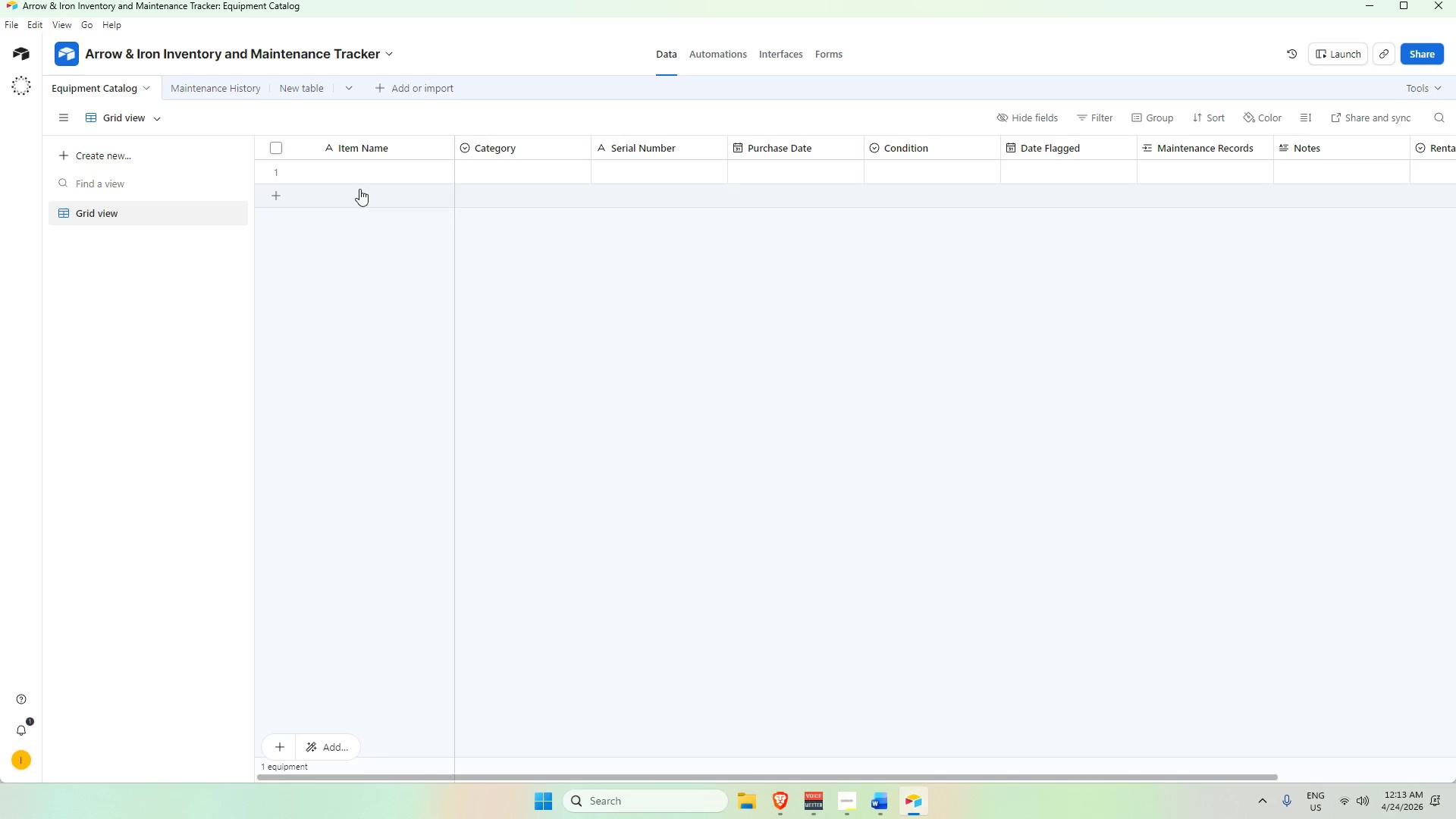 
left_click([364, 172])
 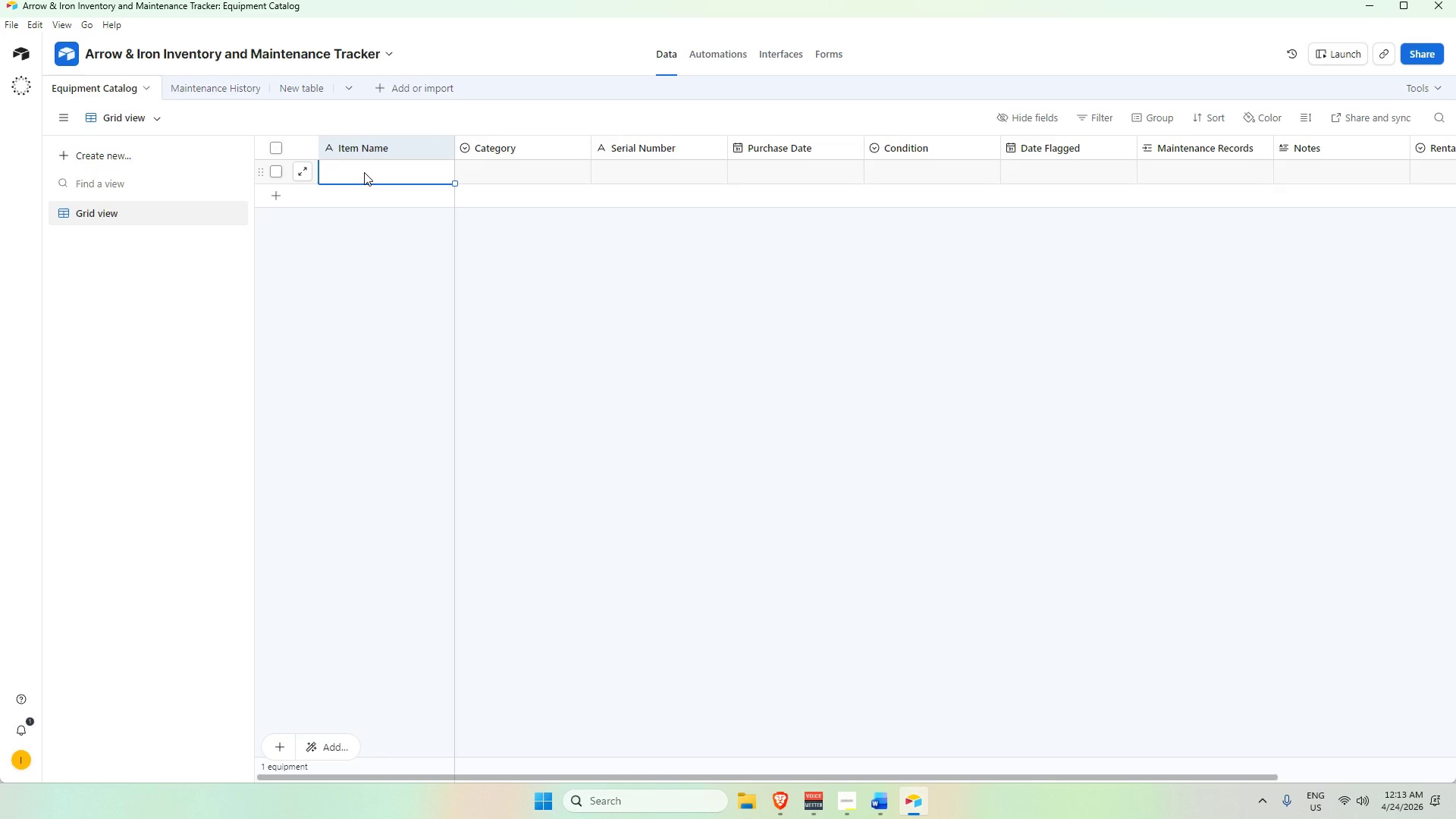 
type(CA)
key(Backspace)
type(anon EOS )
 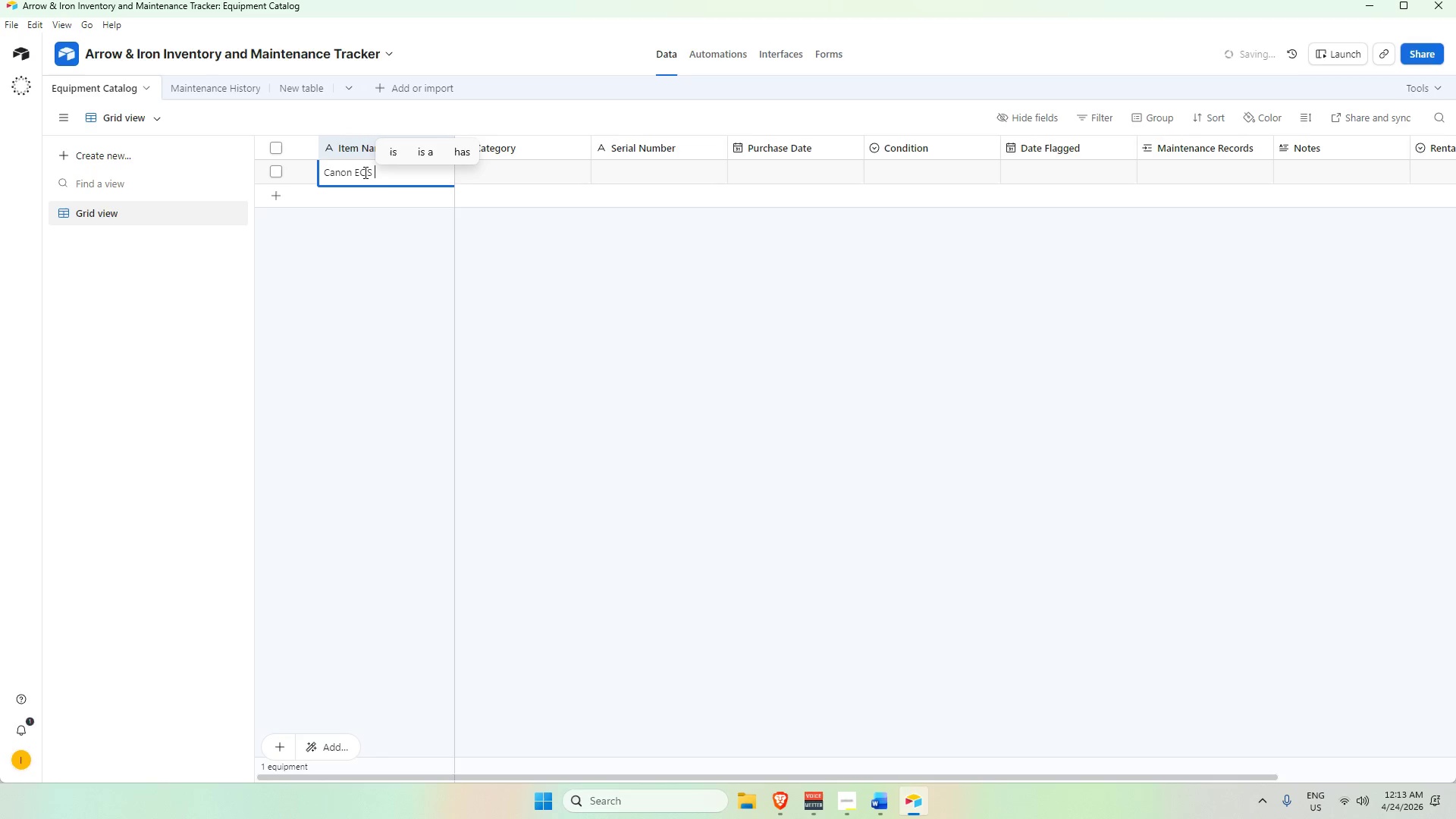 
wait(7.78)
 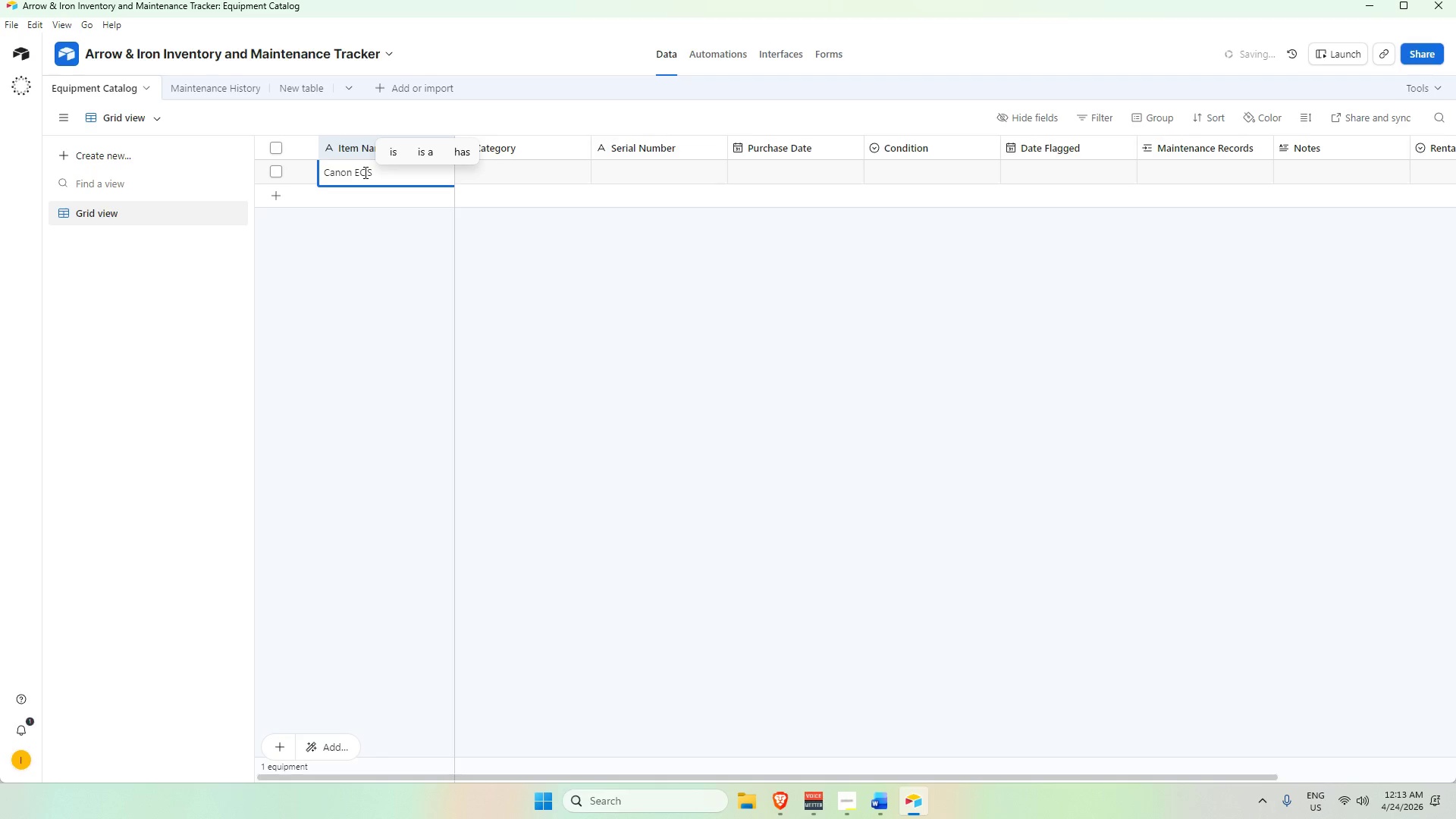 
type(%))
key(Backspace)
key(Backspace)
type(50 Mark IV)
 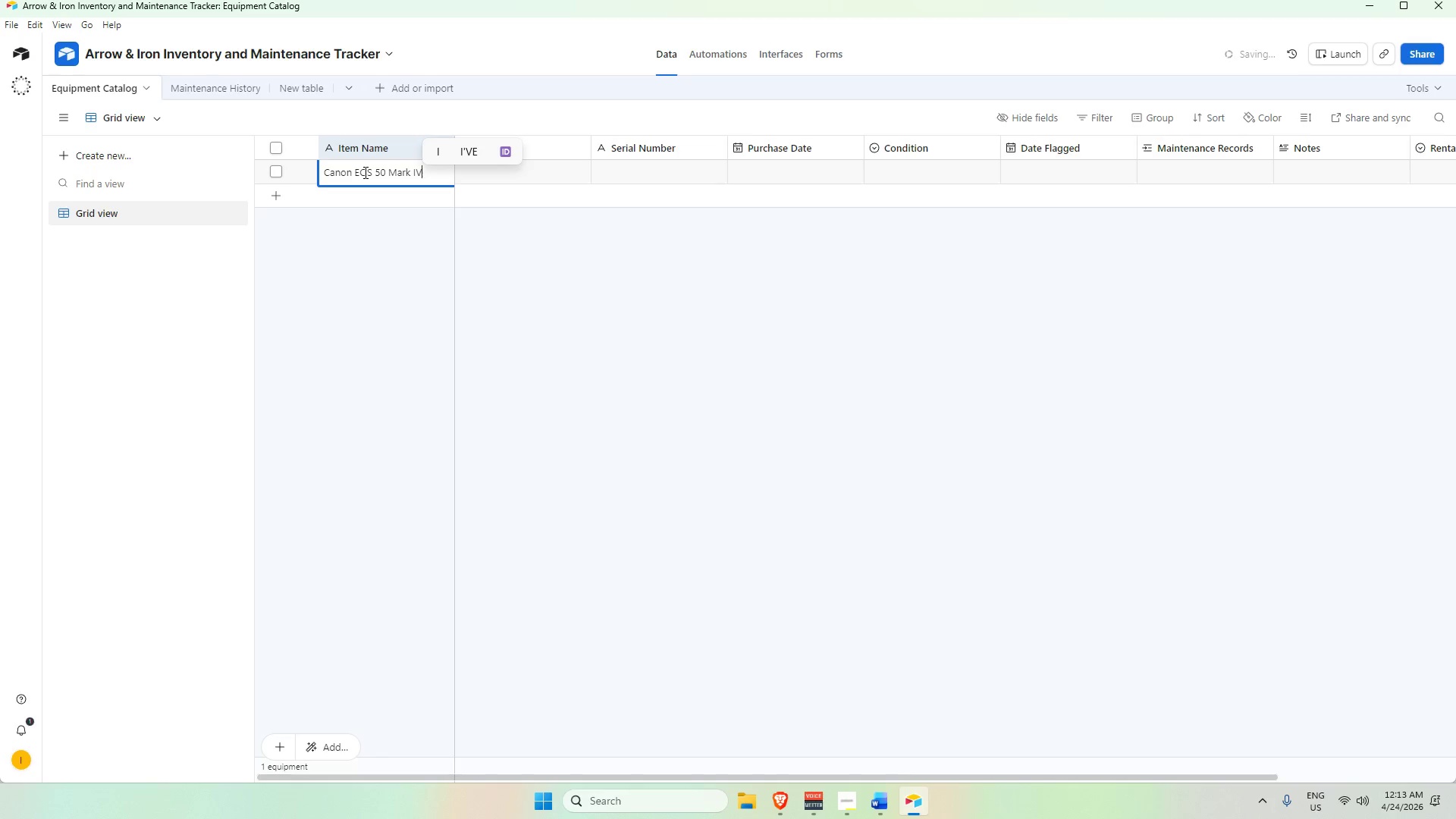 
key(Enter)
 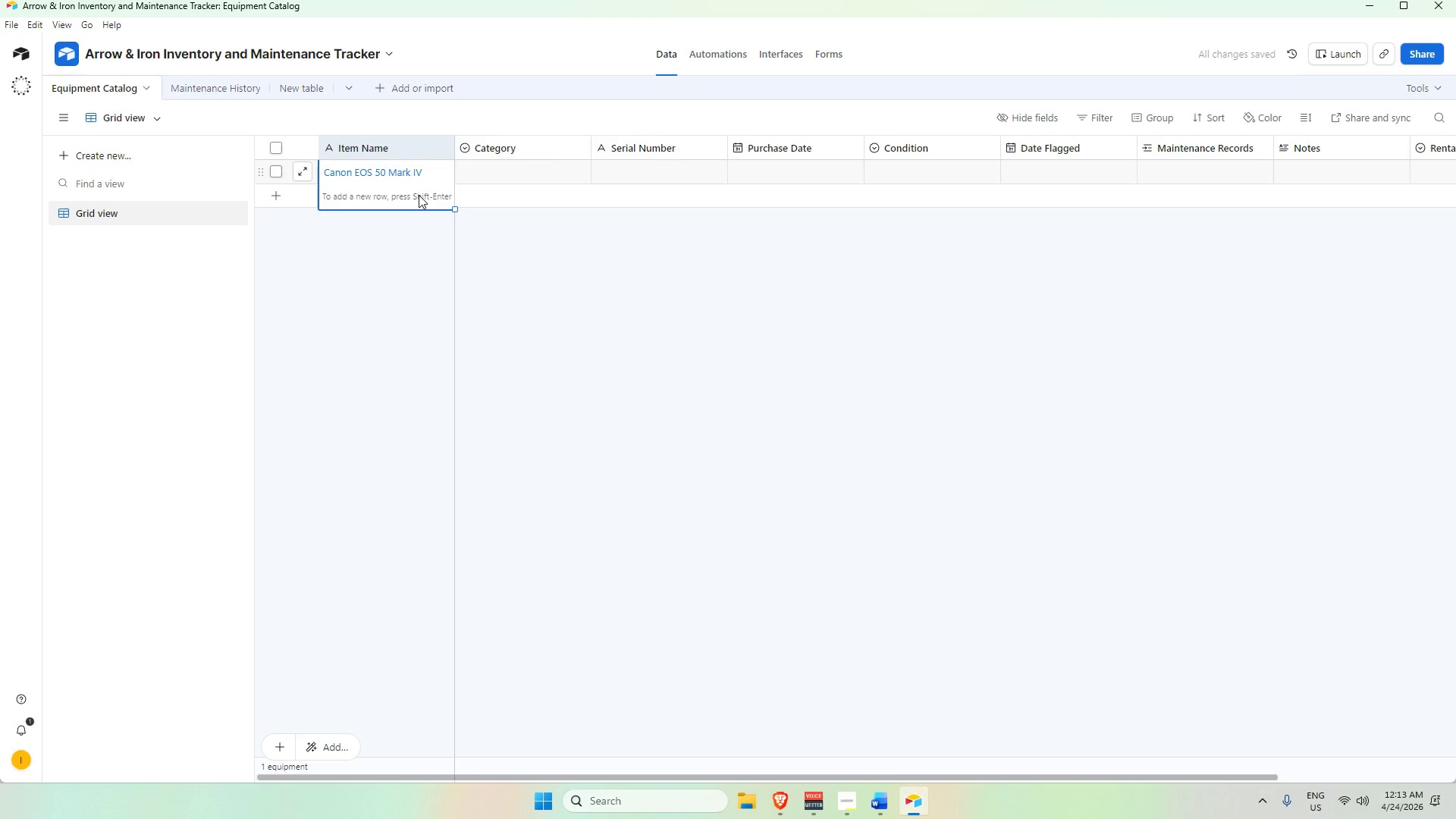 
wait(6.72)
 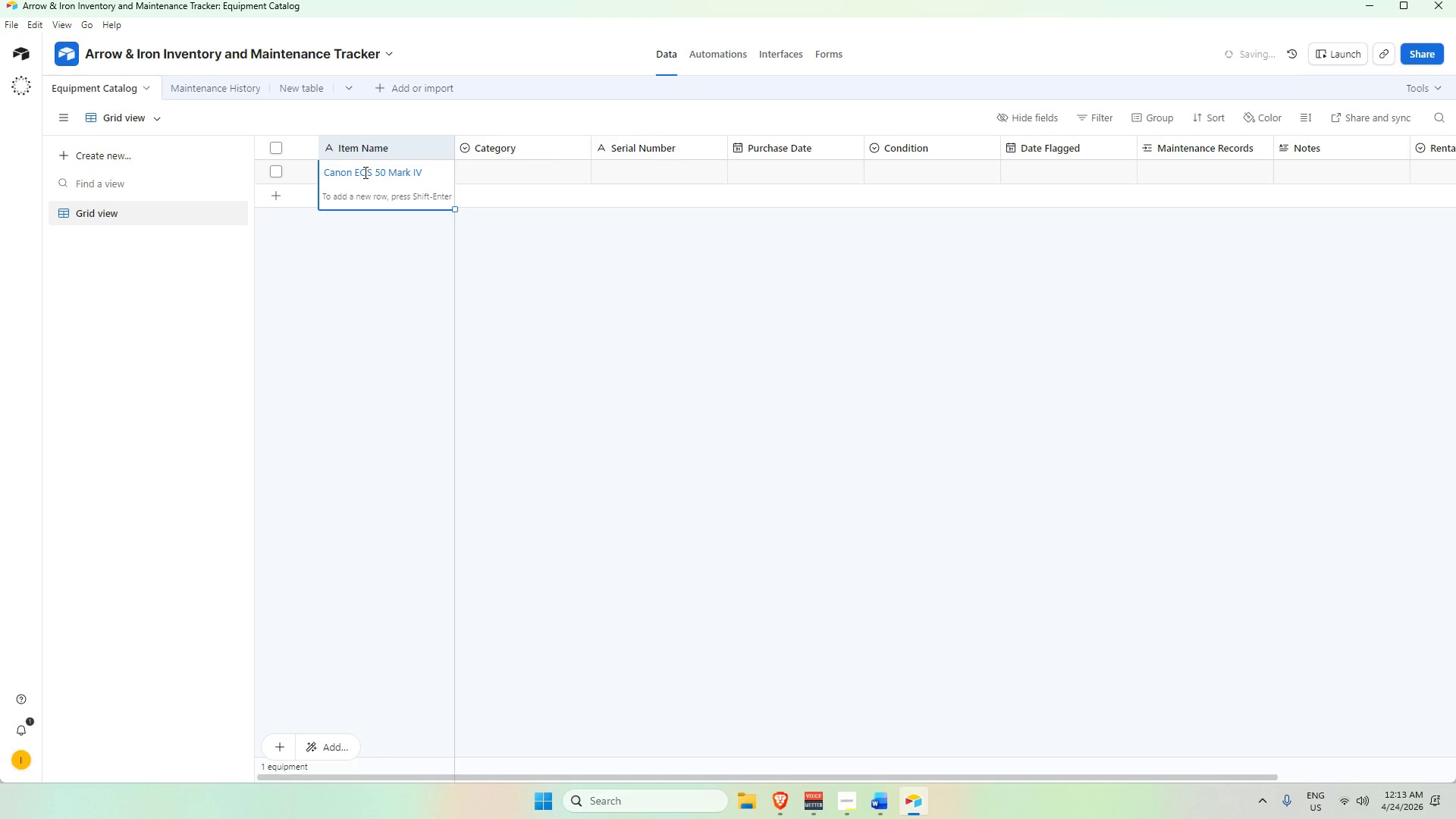 
key(Enter)
 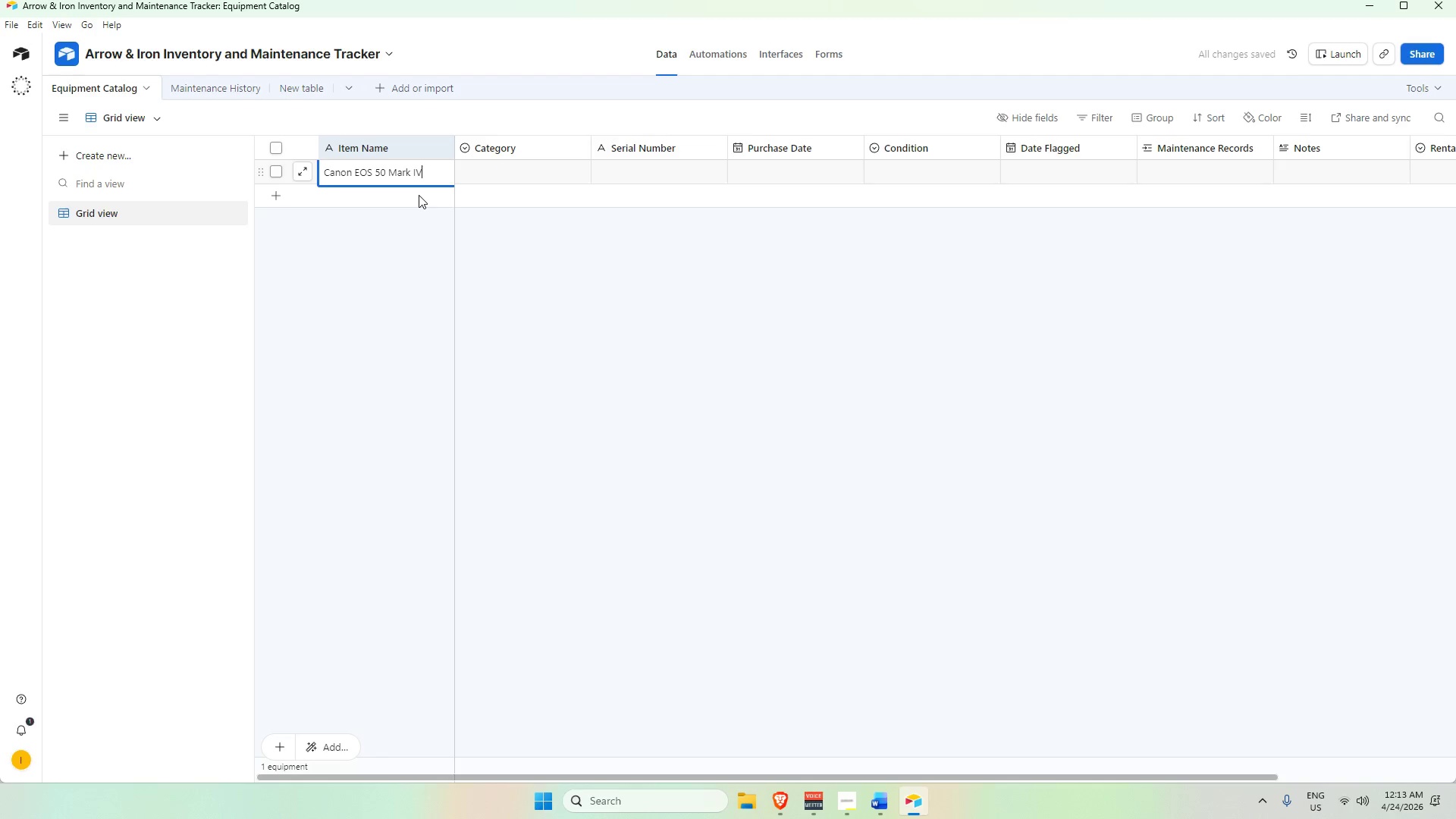 
key(Enter)
 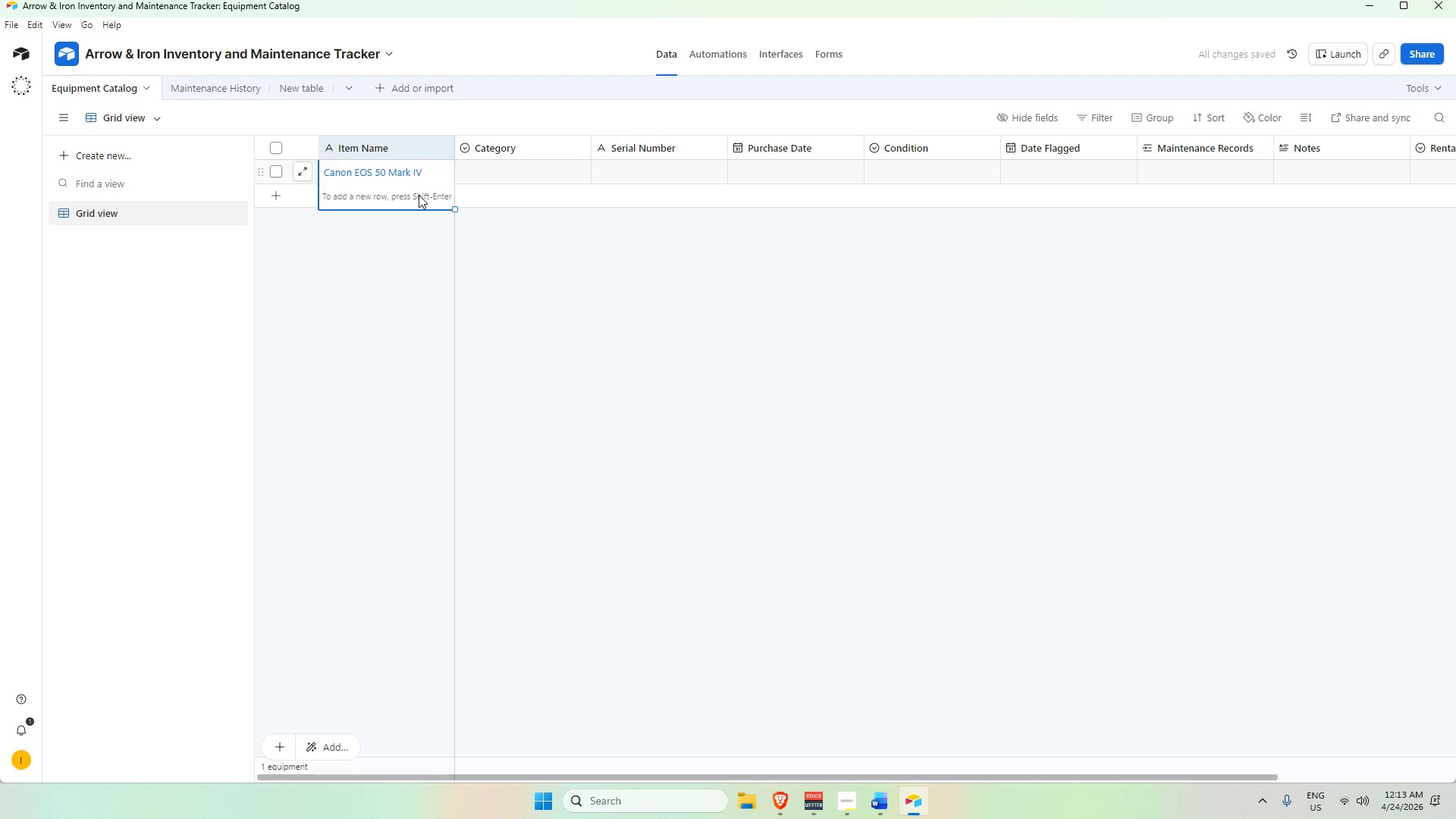 
key(Enter)
 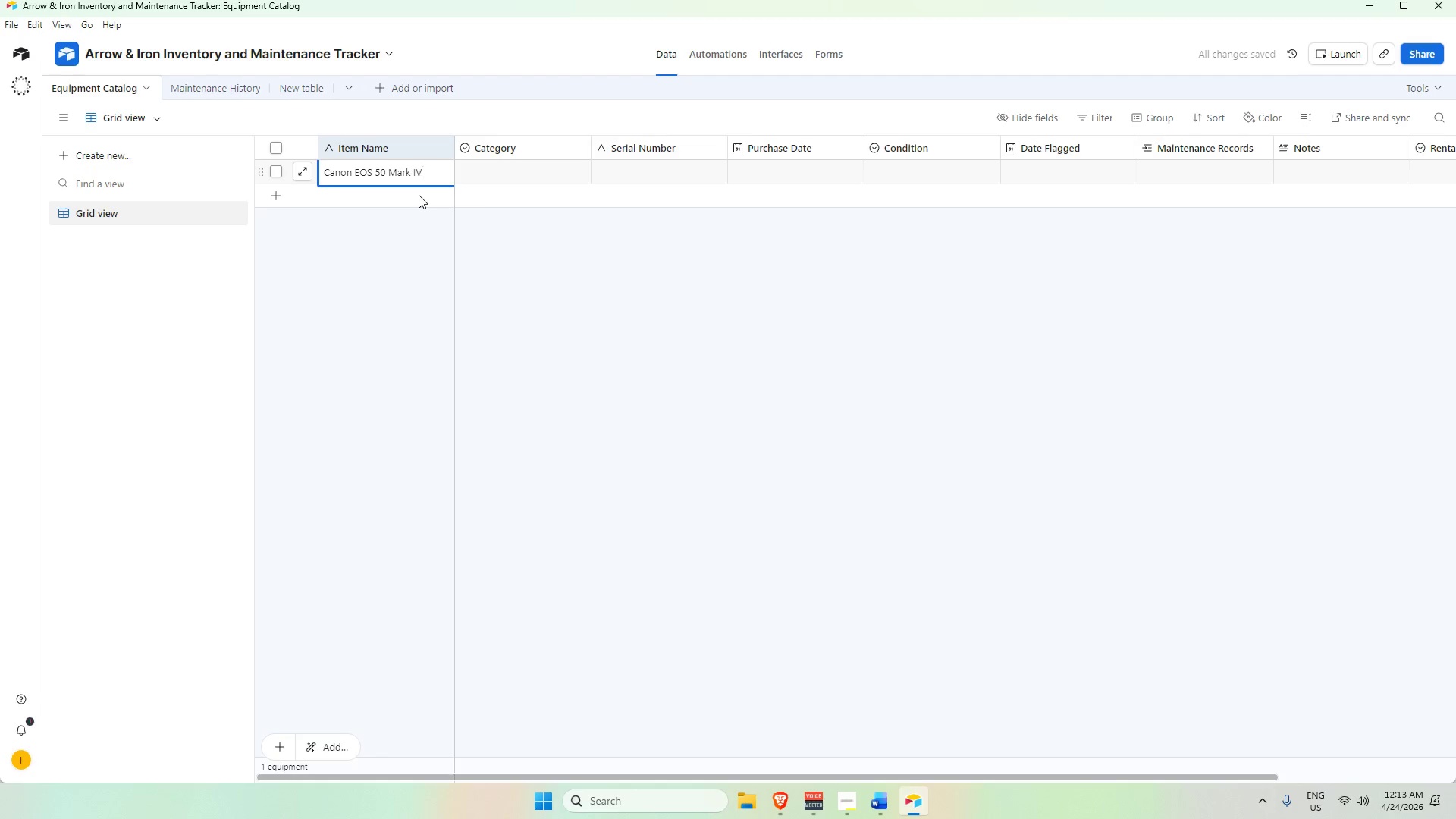 
key(Enter)
 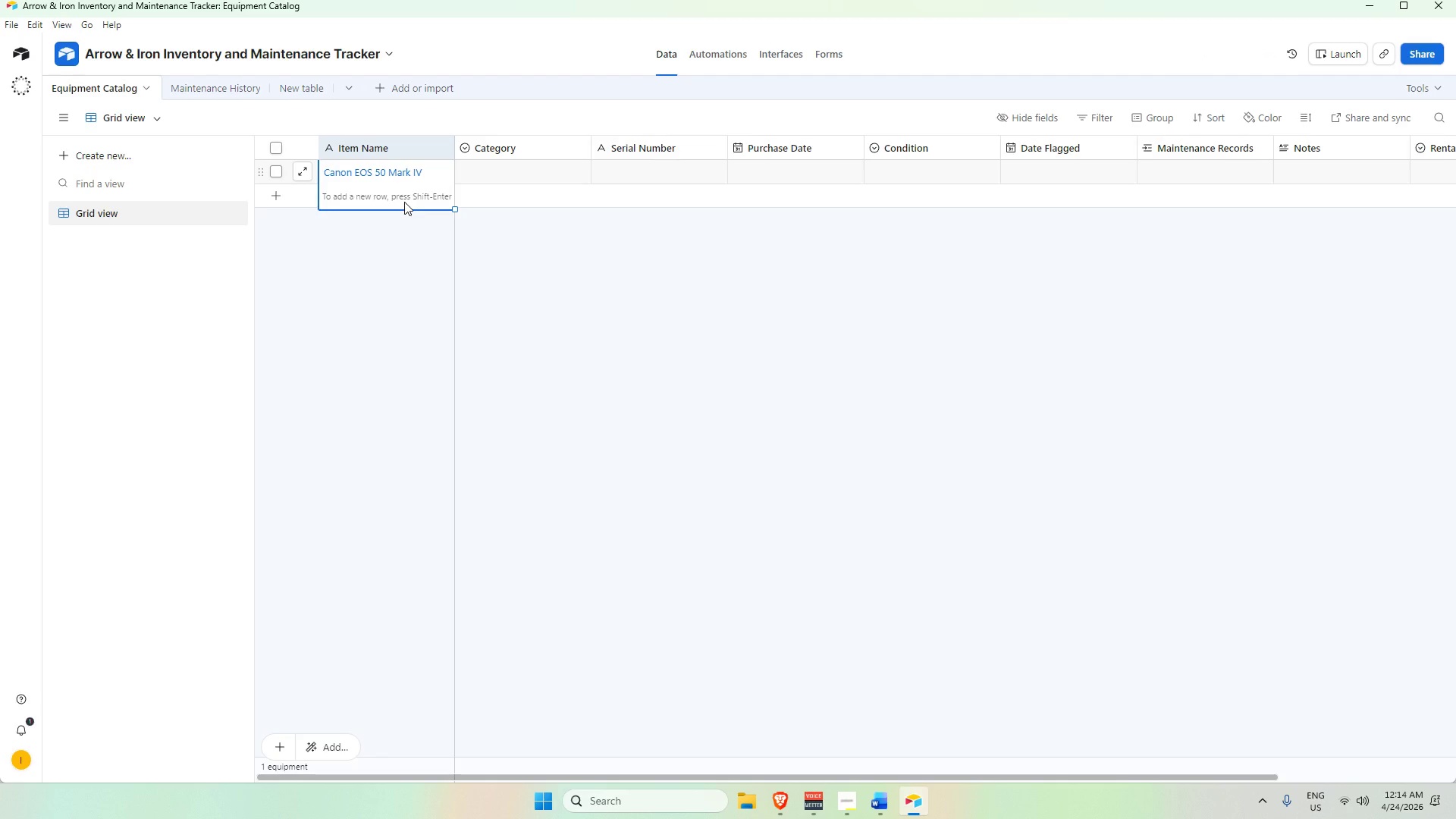 
key(Shift+Enter)
 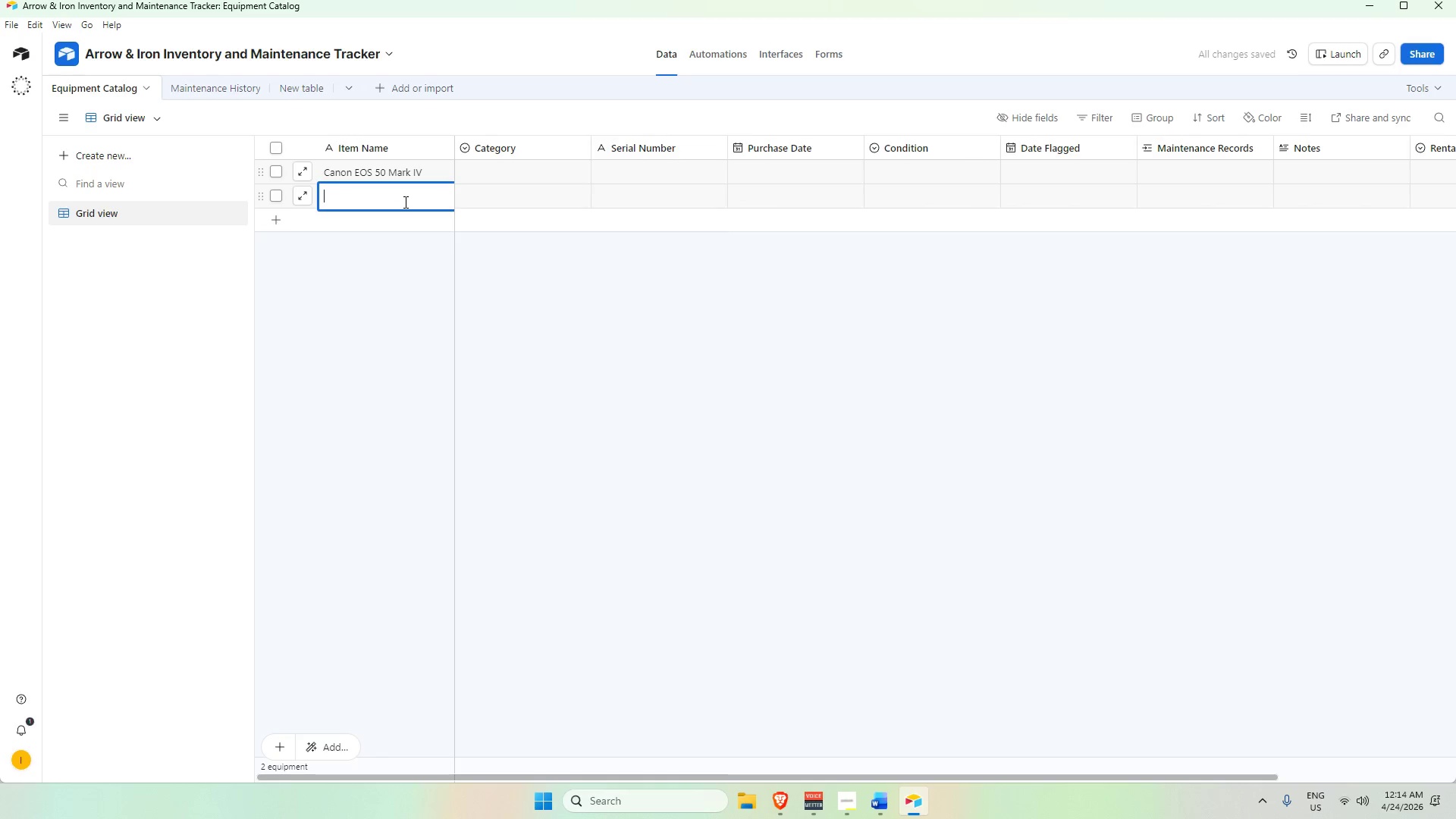 
type(Dell XPS !%)
key(Backspace)
key(Backspace)
type(15)
 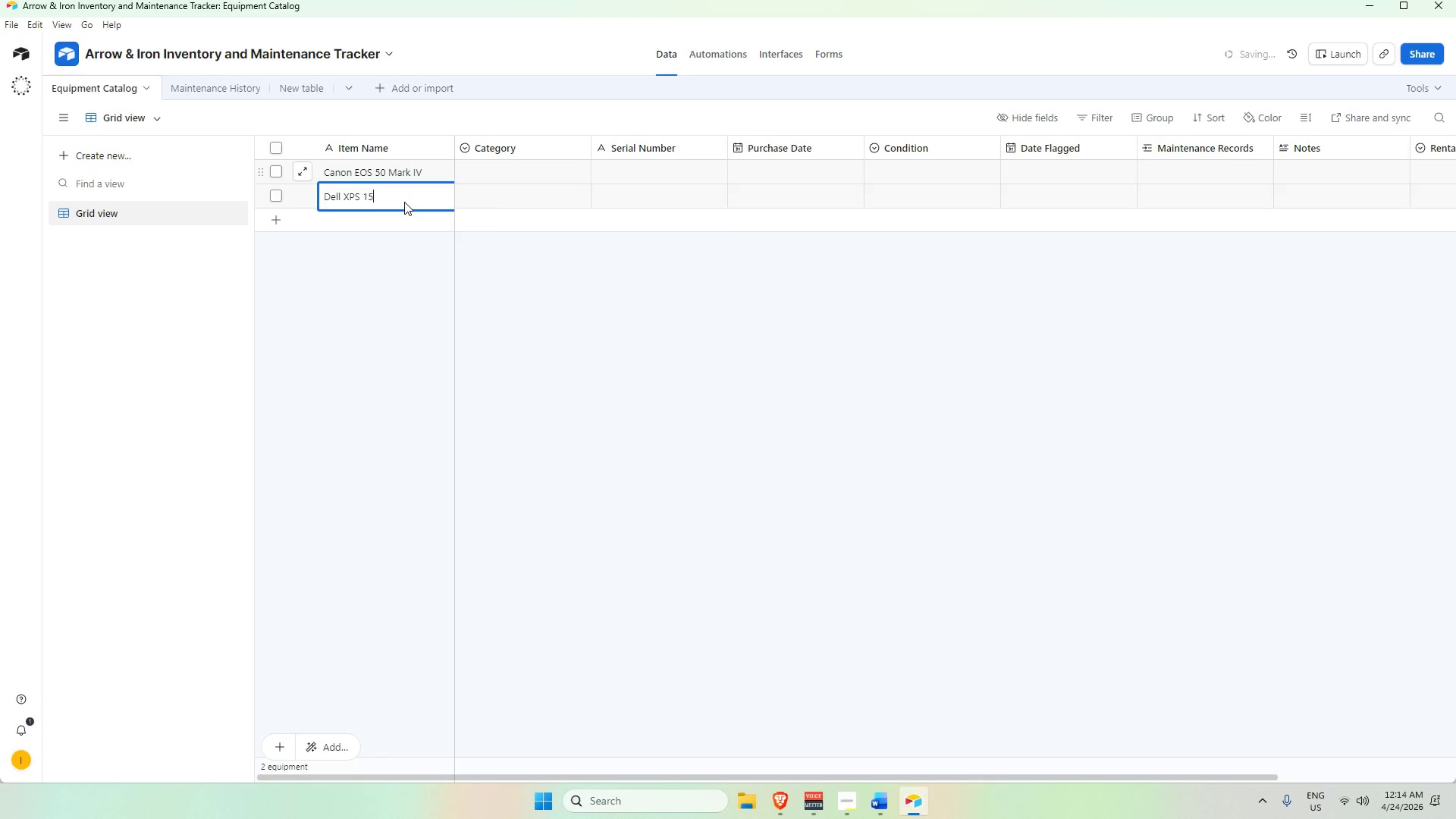 
key(Shift+Enter)
 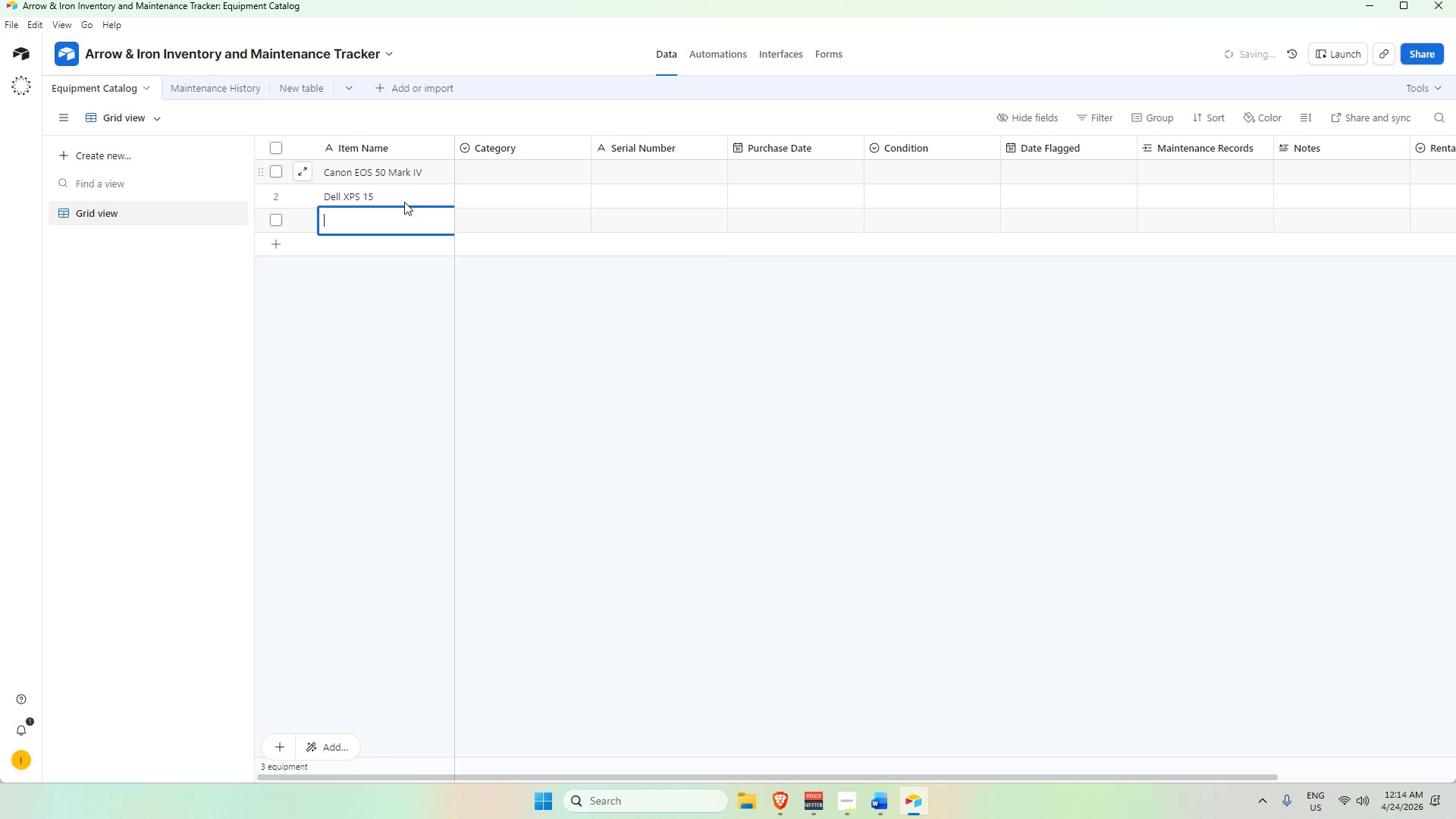 
type(Shure Eb)
key(Backspace)
type(B-X41)
 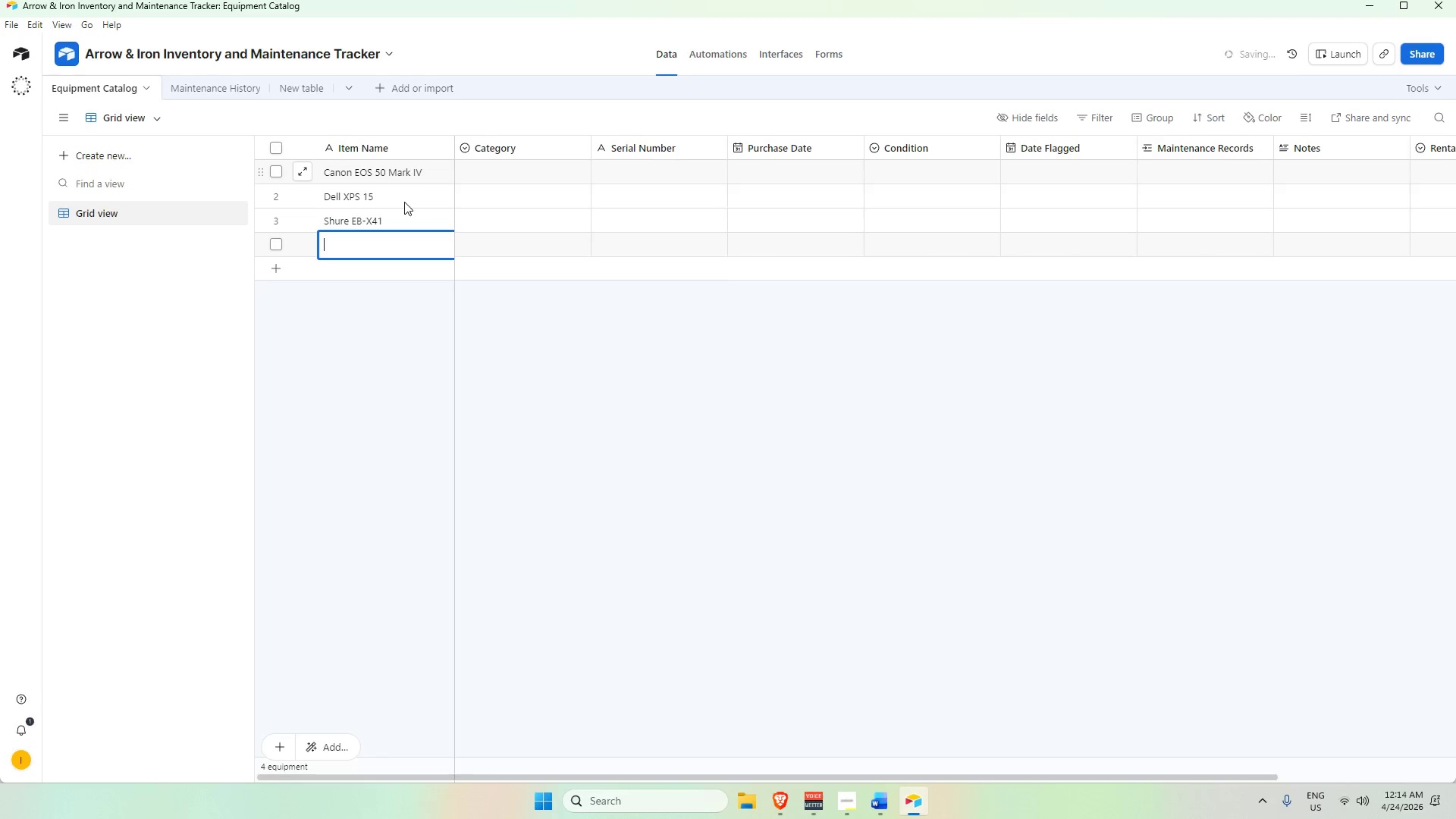 
 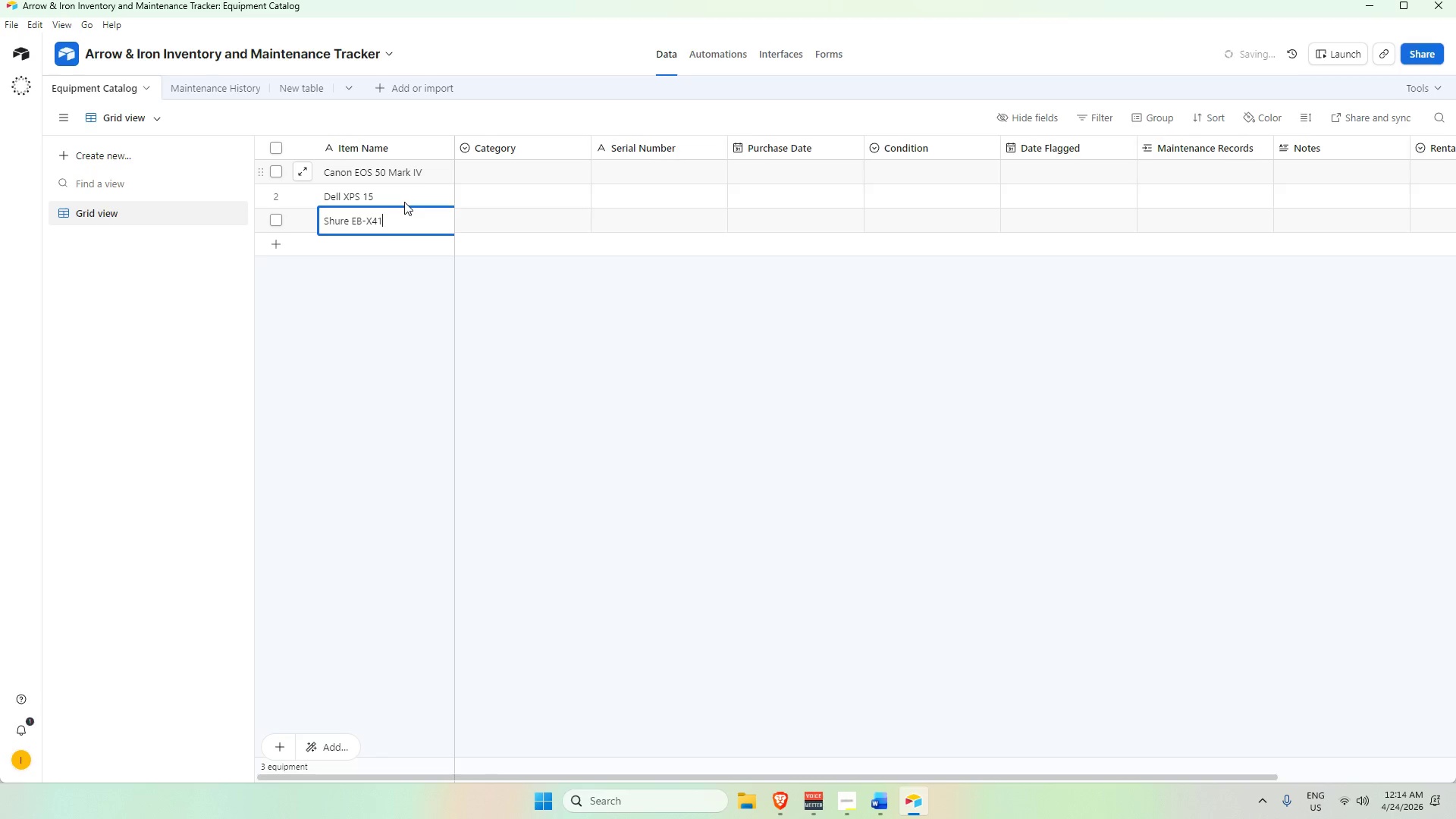 
key(Shift+Enter)
 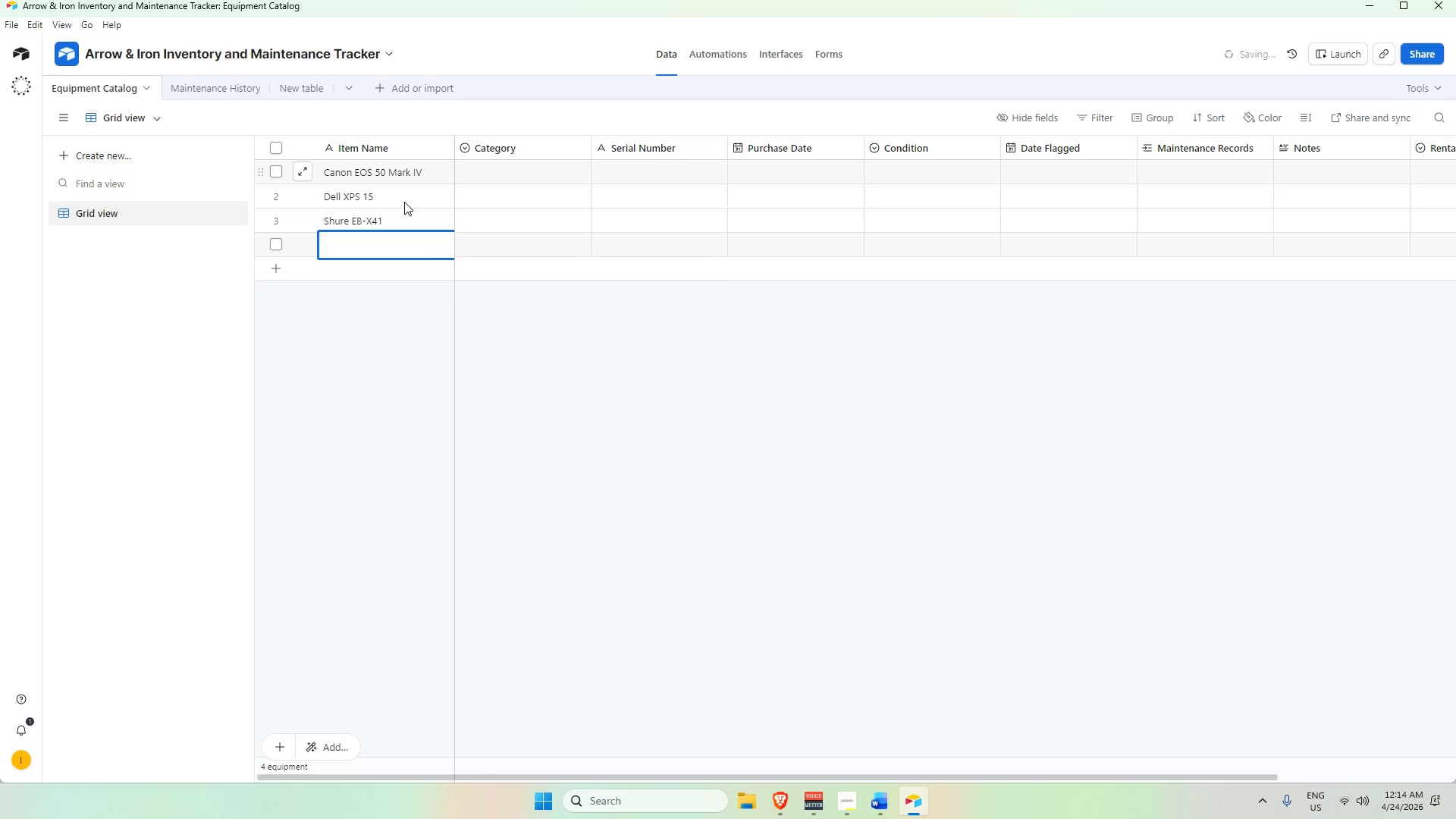 
type(Sony PDf-SIn)
key(Backspace)
key(Backspace)
key(Backspace)
key(Backspace)
key(Backspace)
type(X-VPD)
 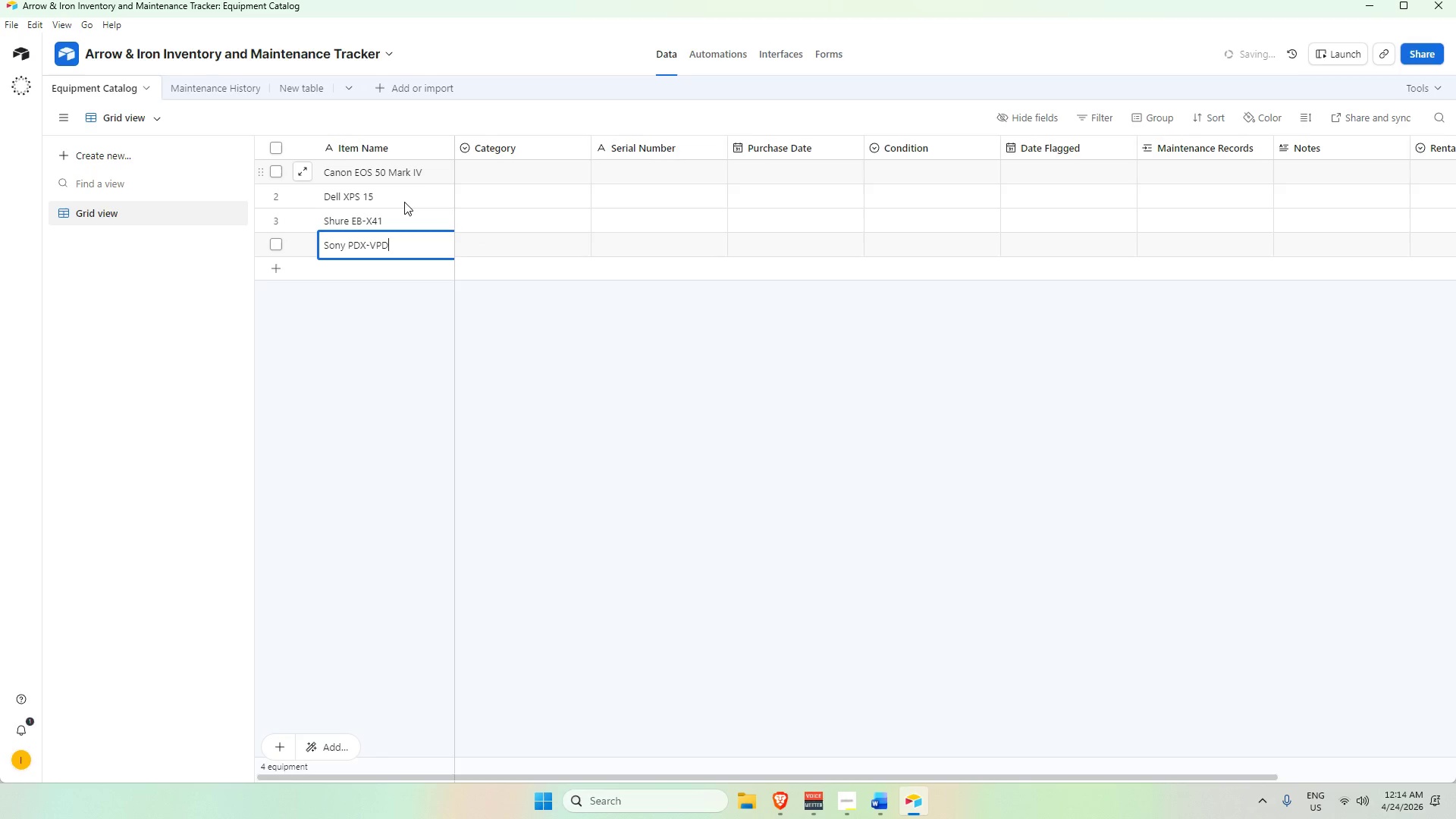 
key(Enter)
 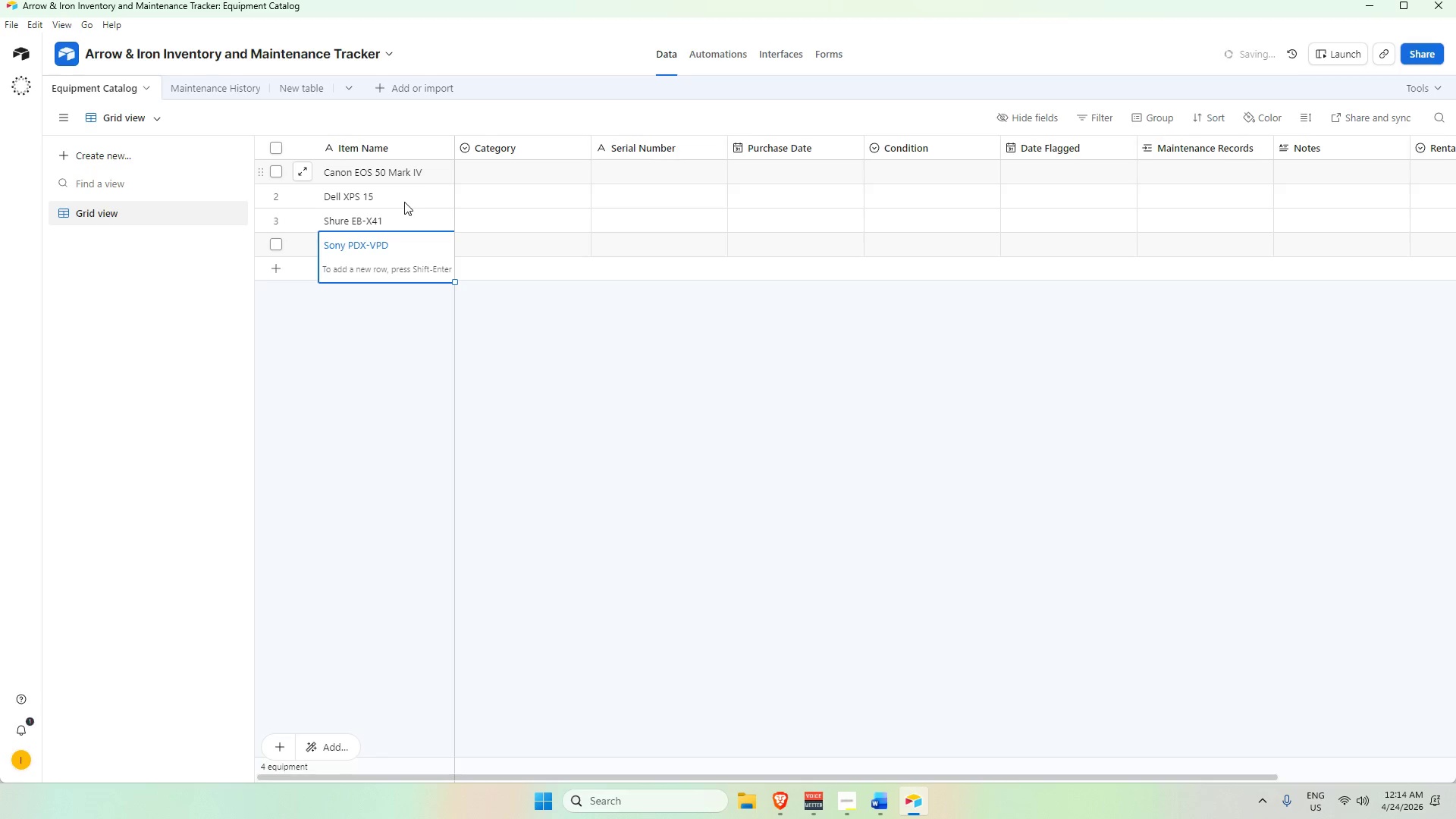 
key(Shift+Enter)
 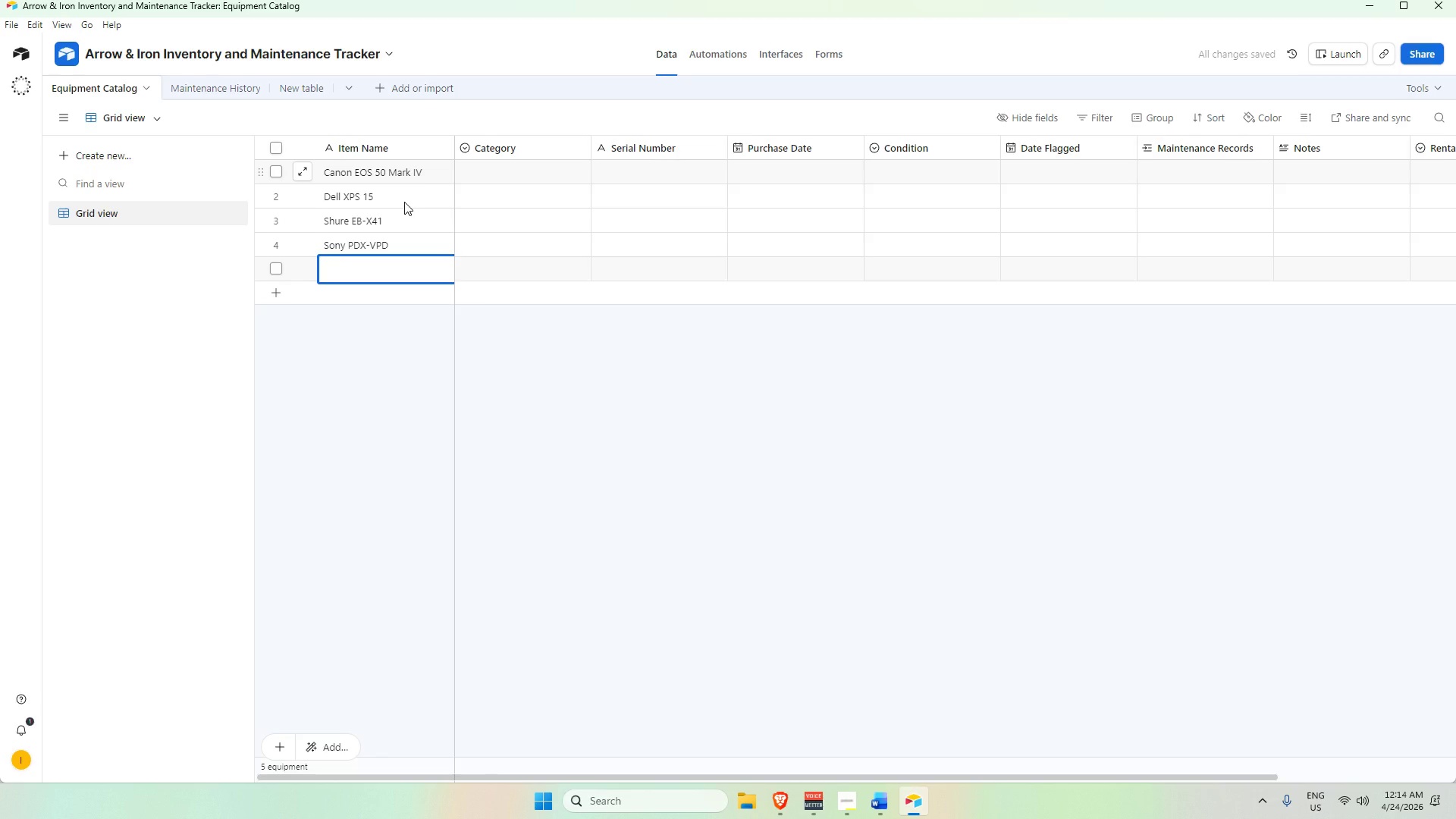 
type(Apple iPad Pro !)
key(Backspace)
type(12.0)
key(Backspace)
type(9)
 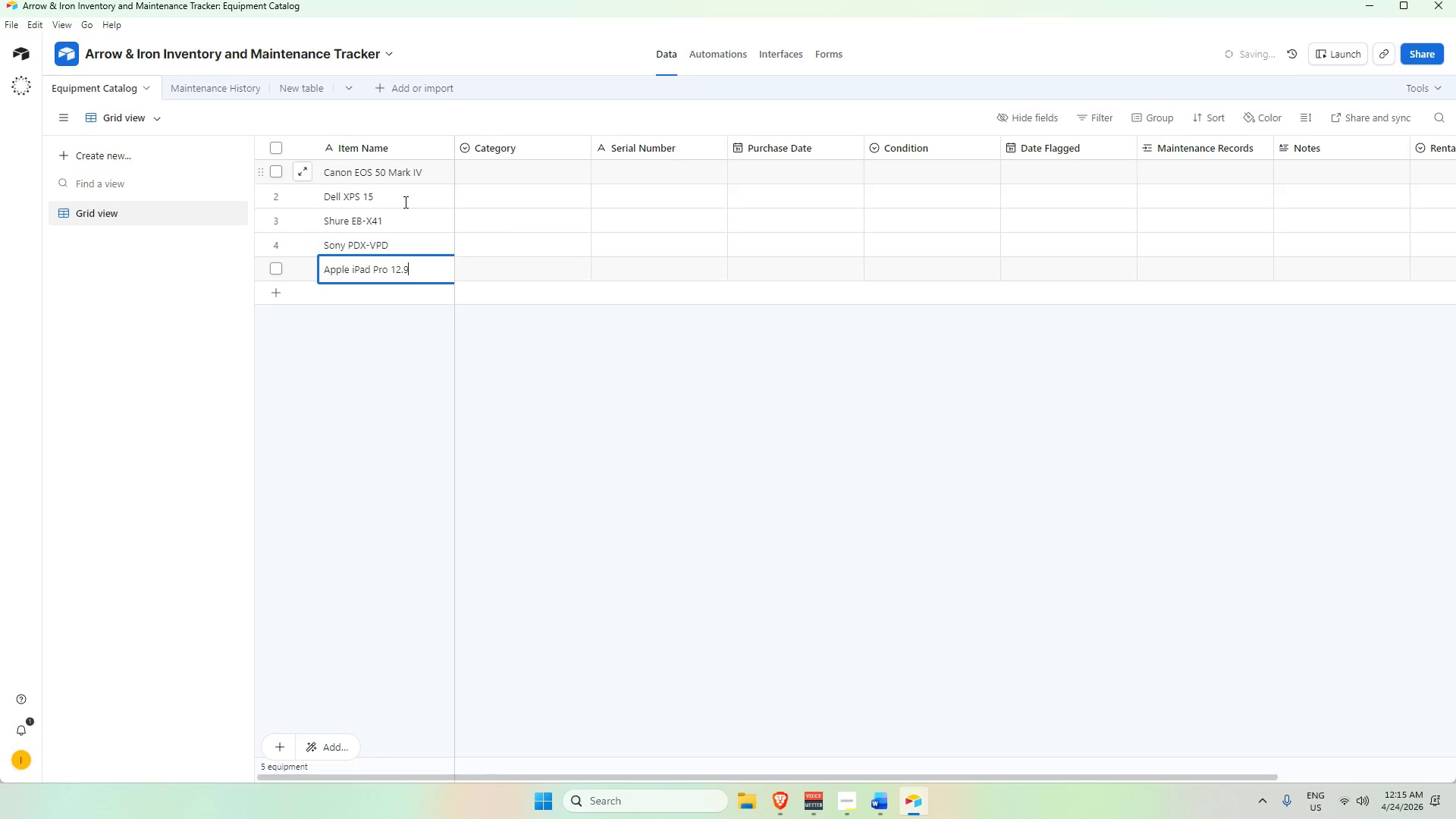 
key(Shift+Enter)
 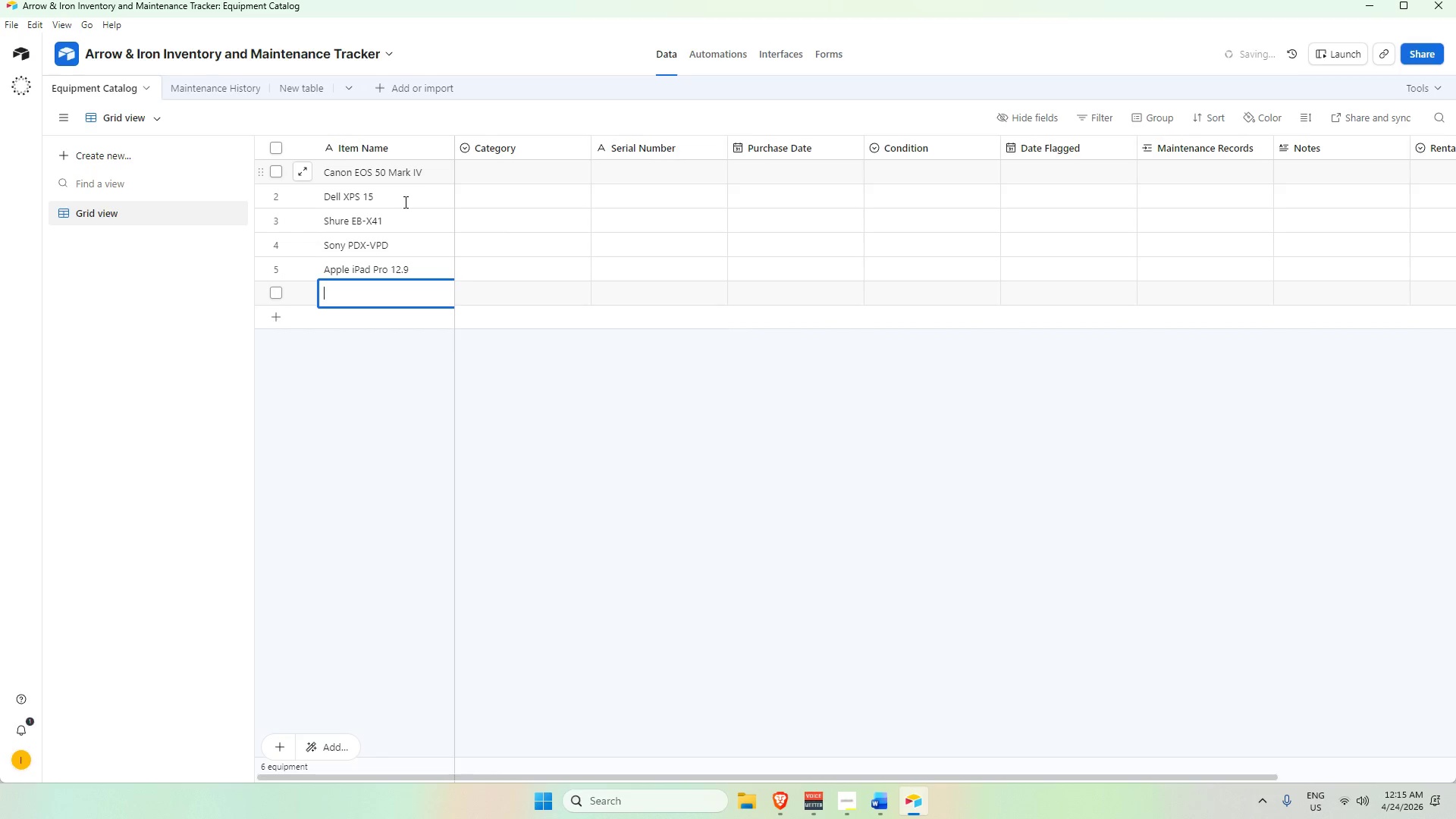 
type(Yamaha MG10C)
key(Backspace)
type(UX)
key(Backspace)
key(Backspace)
type(XU)
 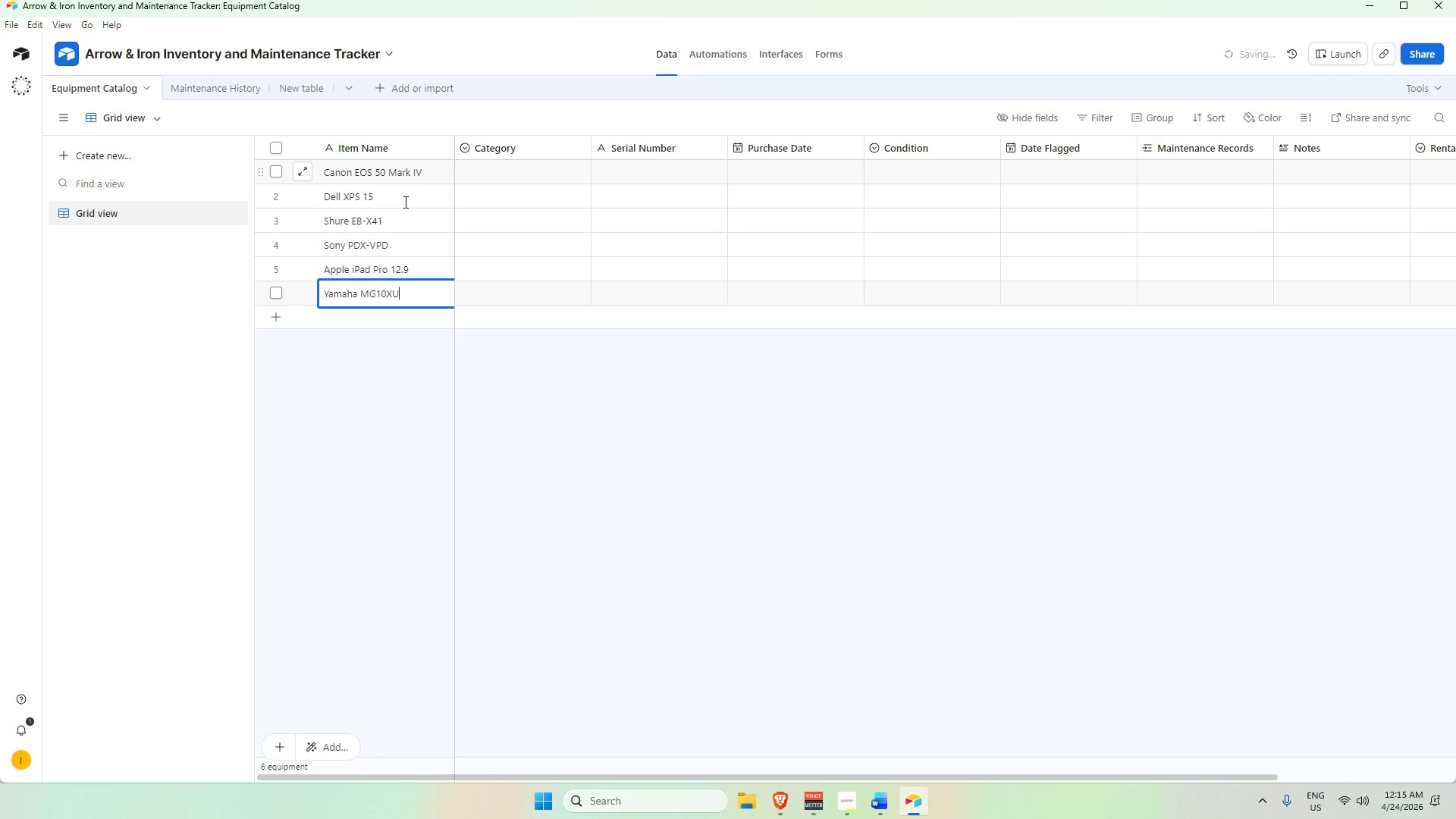 
key(Enter)
 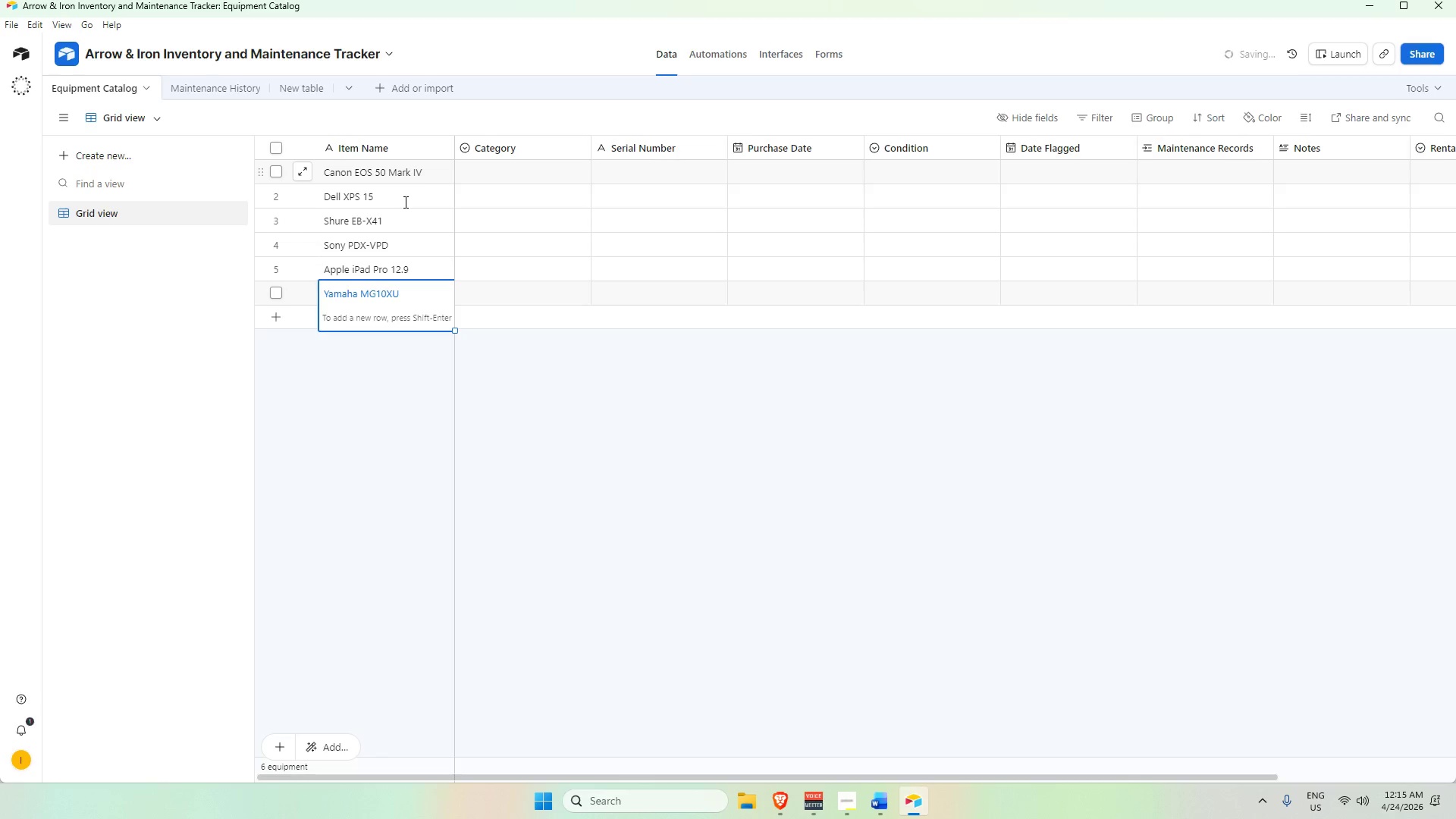 
key(Shift+Enter)
 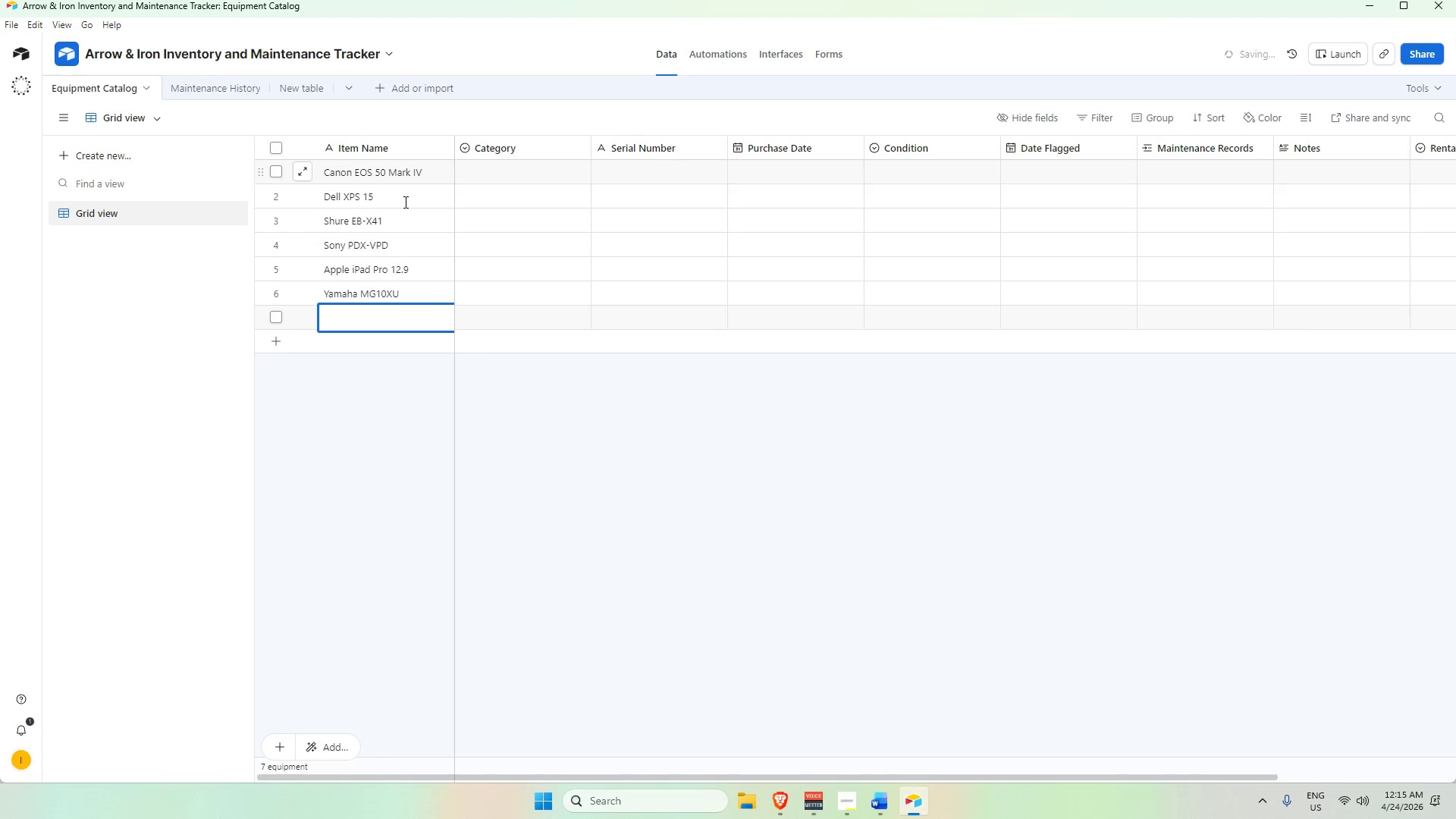 
type(BenQ GW)
 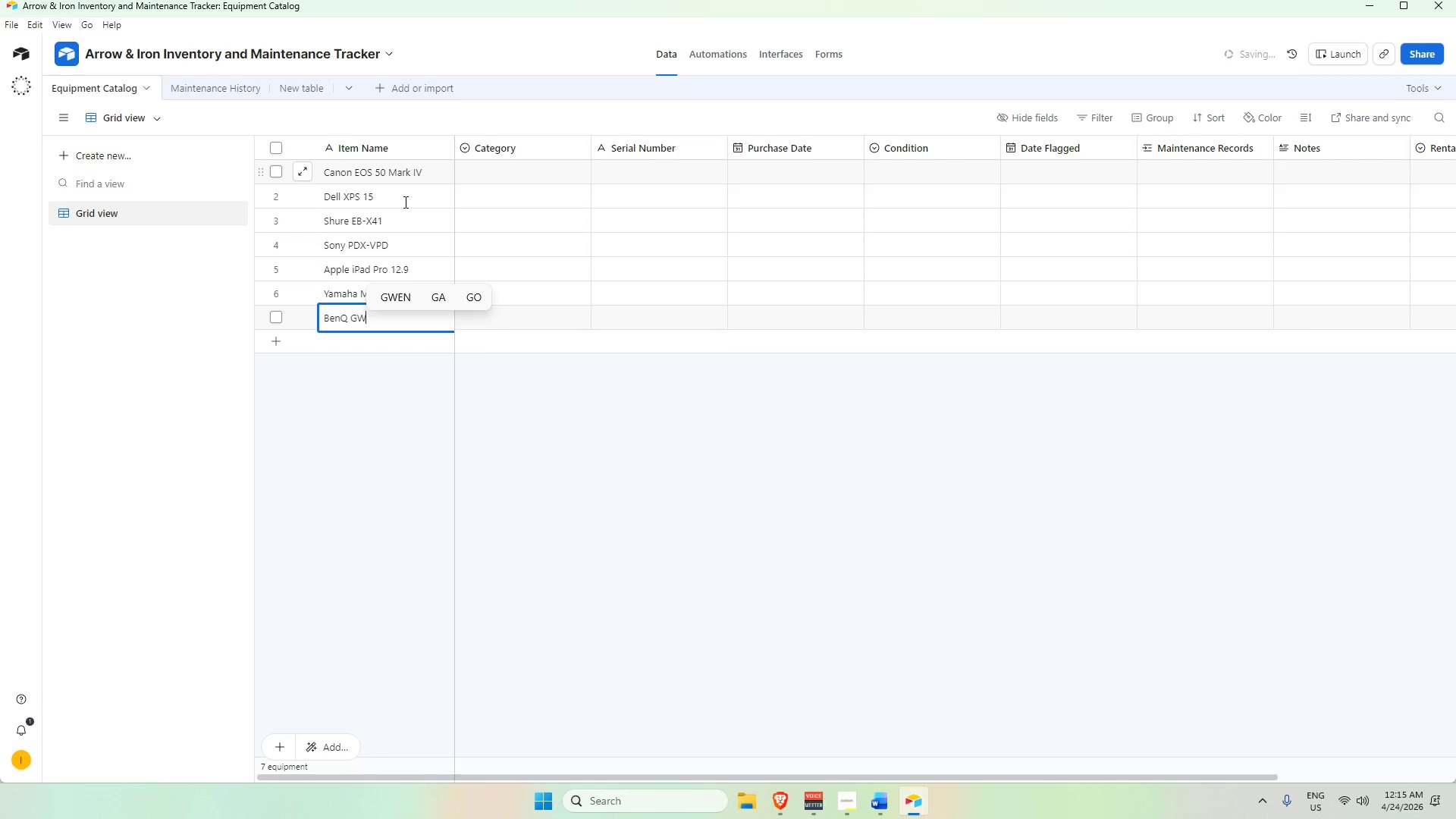 
key(Numpad2)
 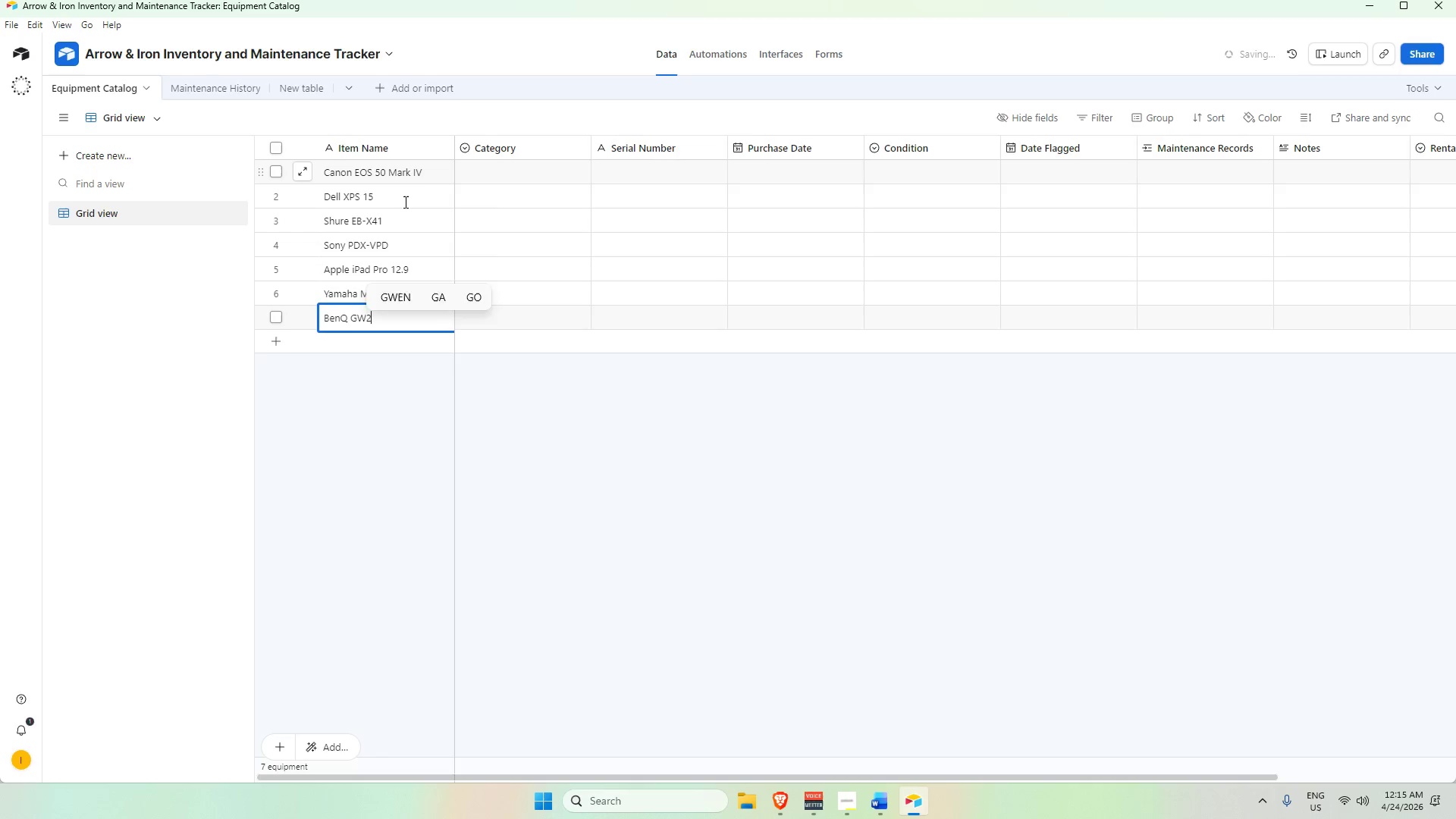 
key(Numpad7)
 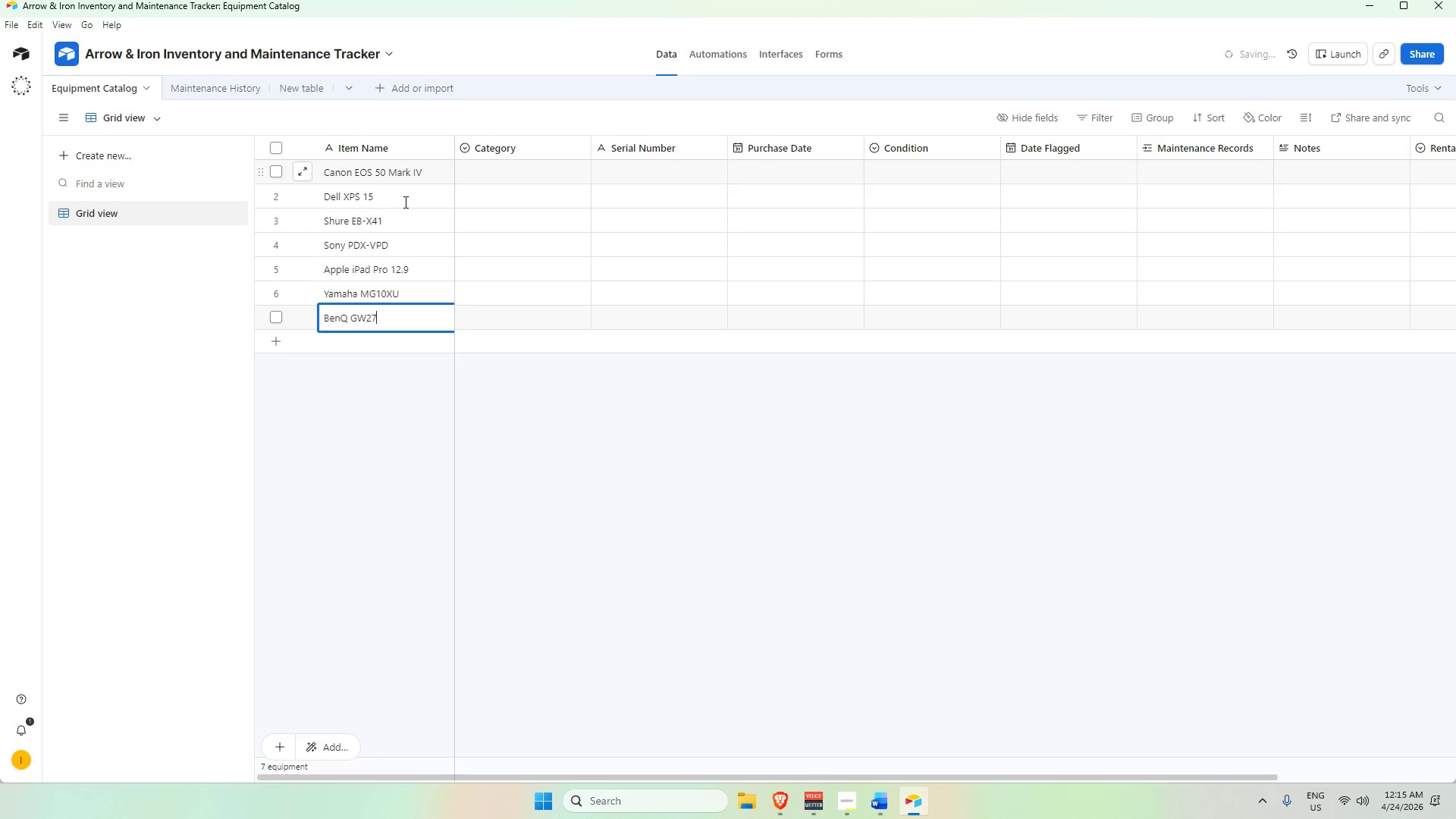 
key(Numpad8)
 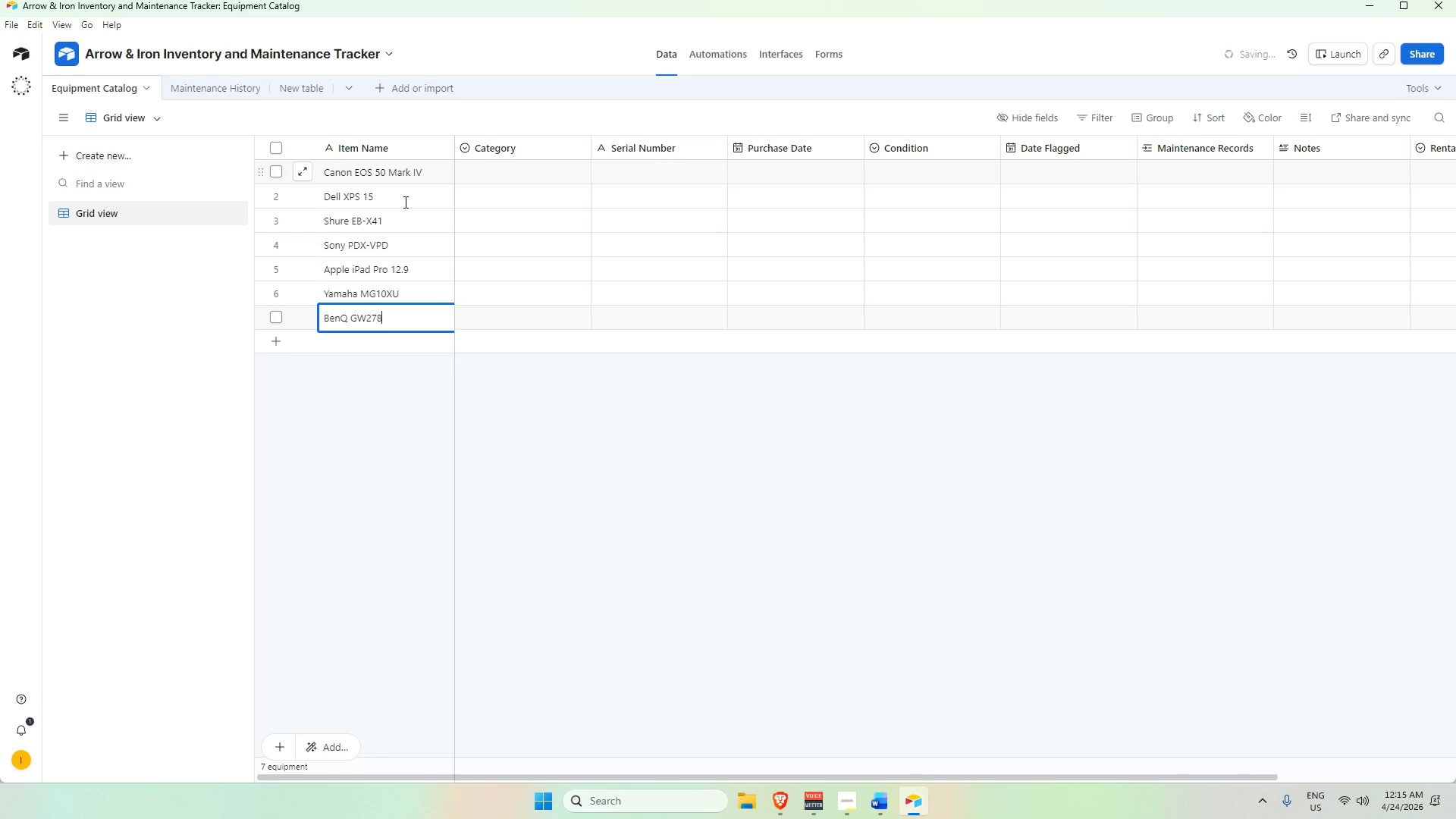 
key(Numpad0)
 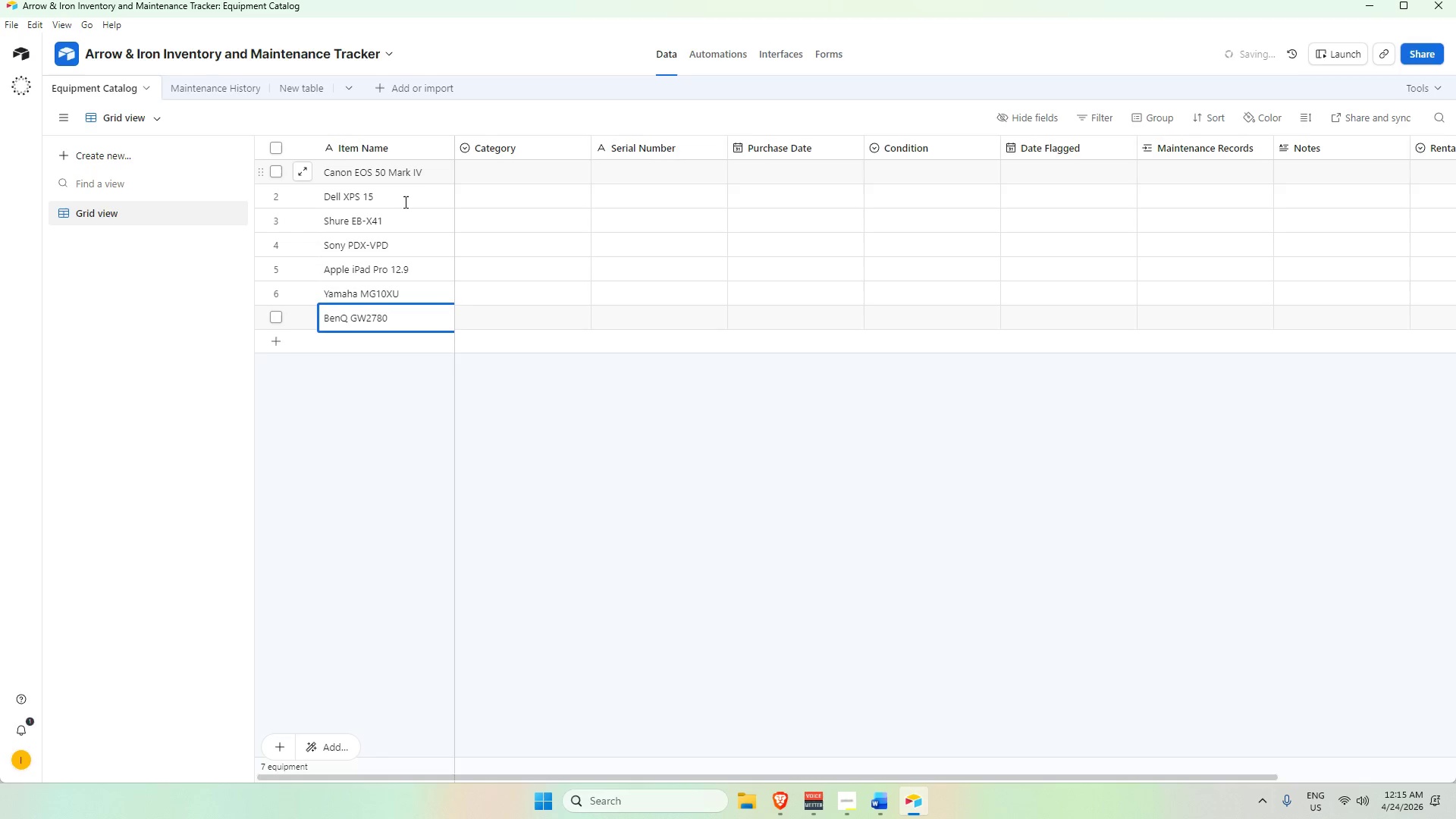 
key(Shift+Enter)
 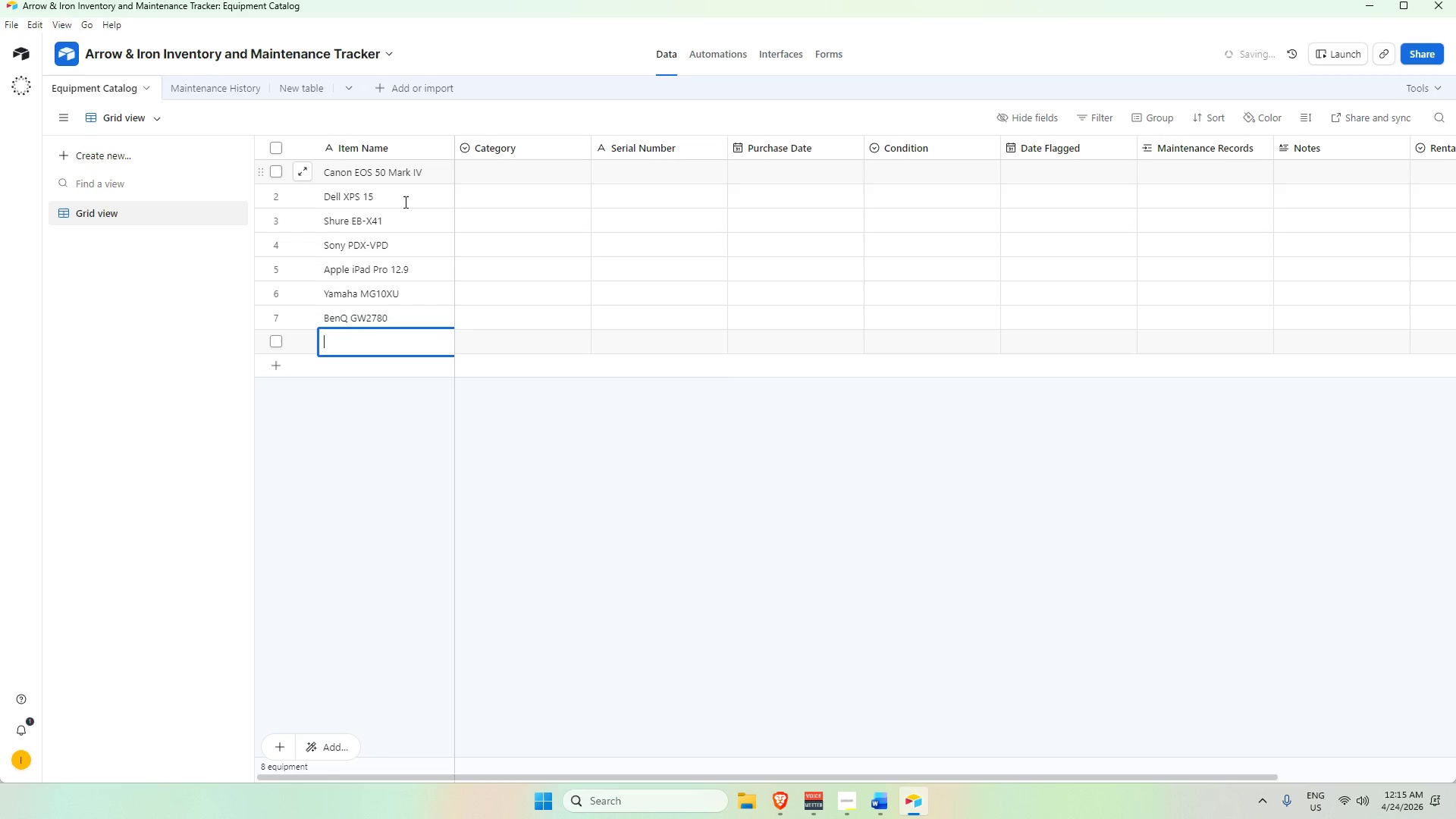 
wait(9.53)
 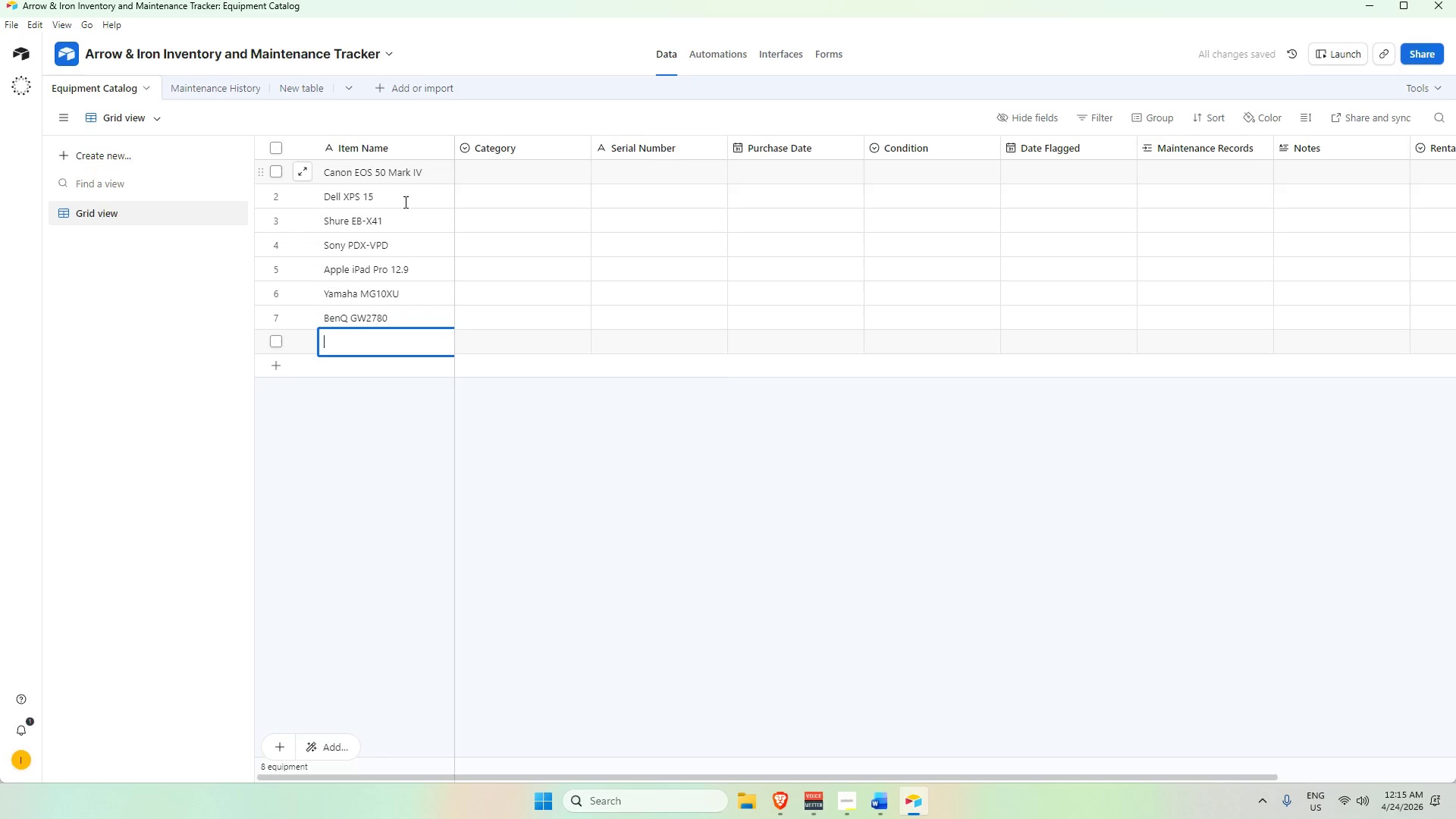 
type(DJI Ronin-5)
 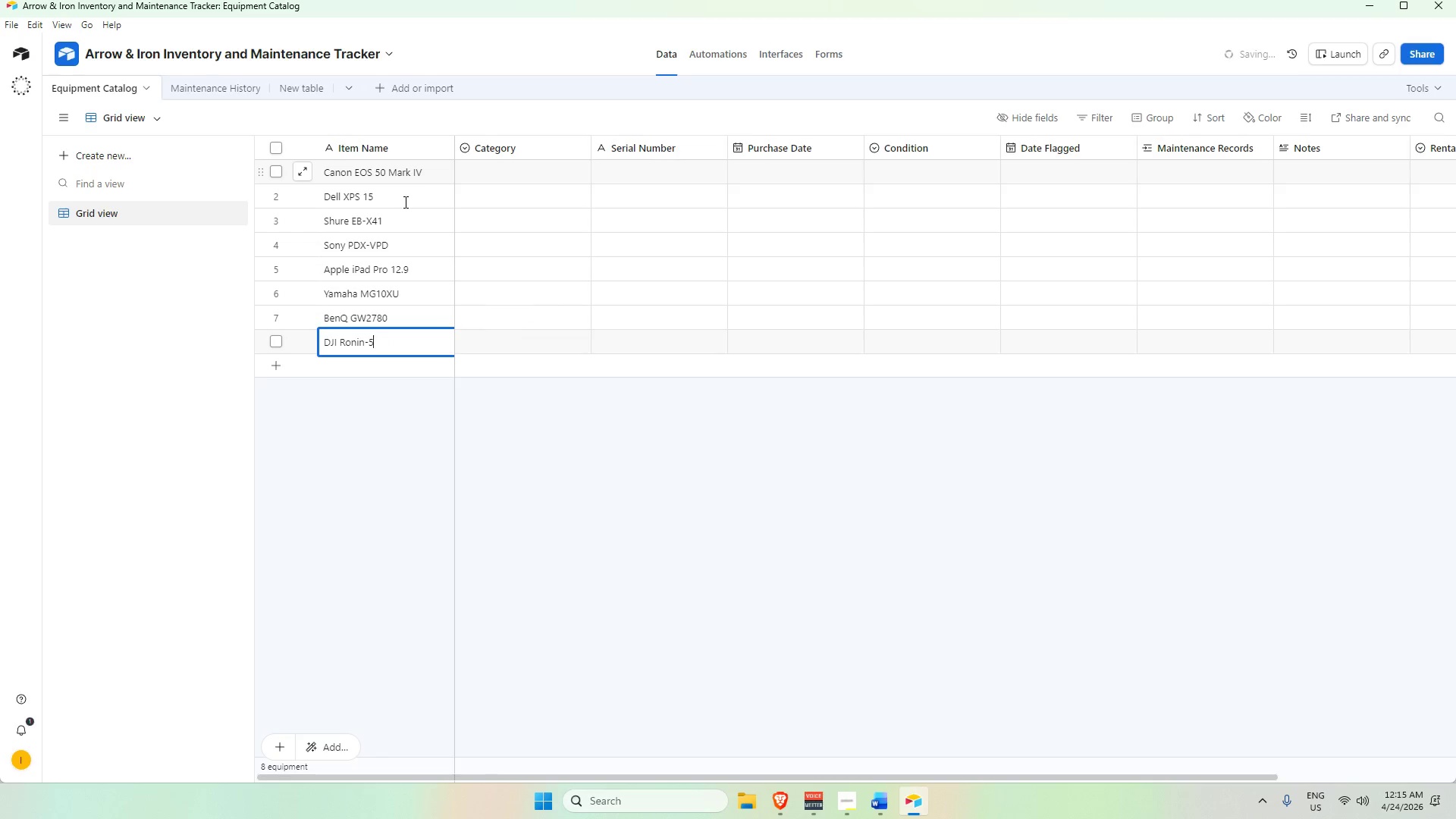 
key(Shift+Enter)
 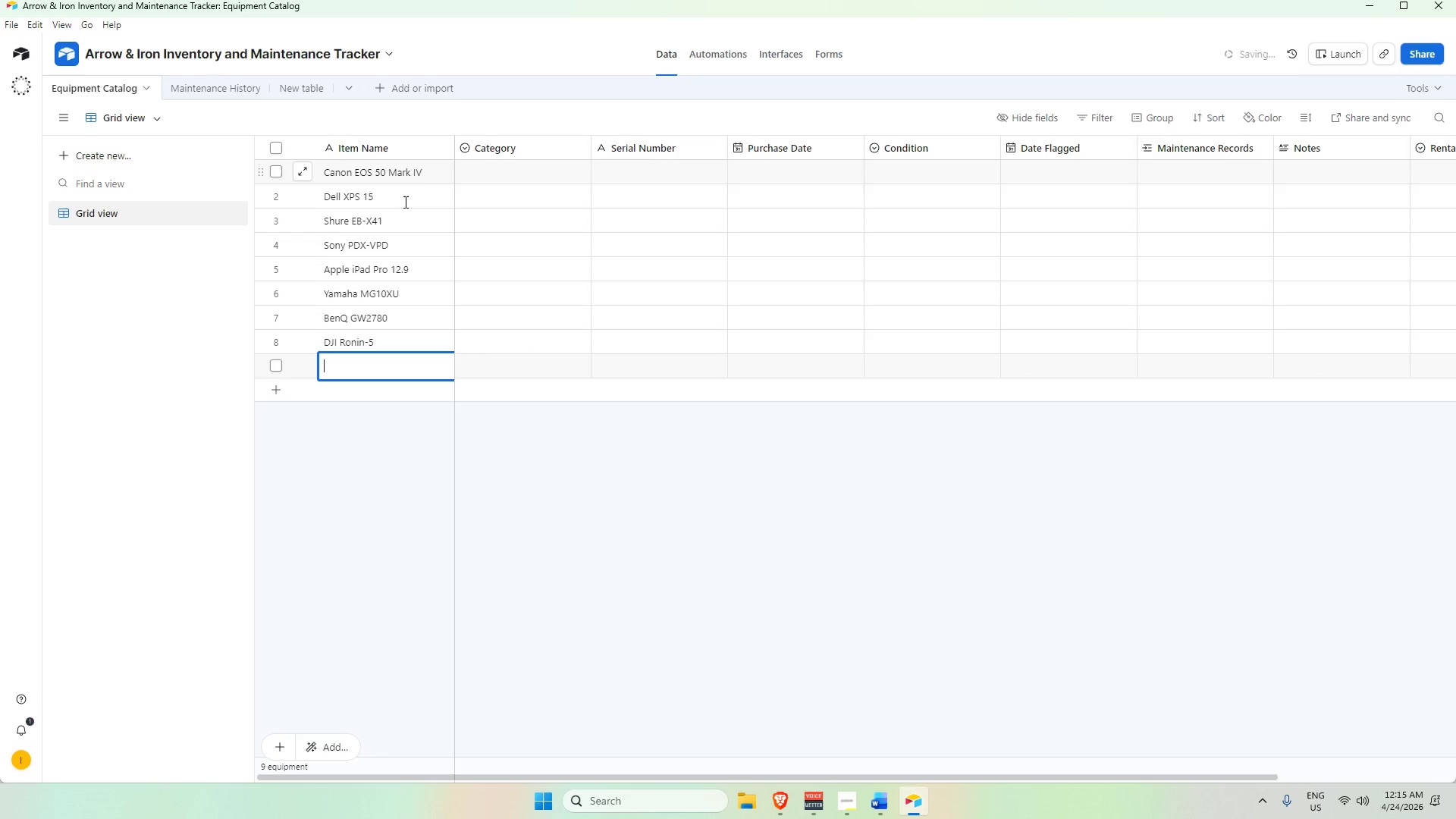 
type(GoPro)
key(Backspace)
key(Backspace)
key(Backspace)
key(Backspace)
key(Backspace)
type(HP Laser Pro M4))
key(Backspace)
type(04dn)
 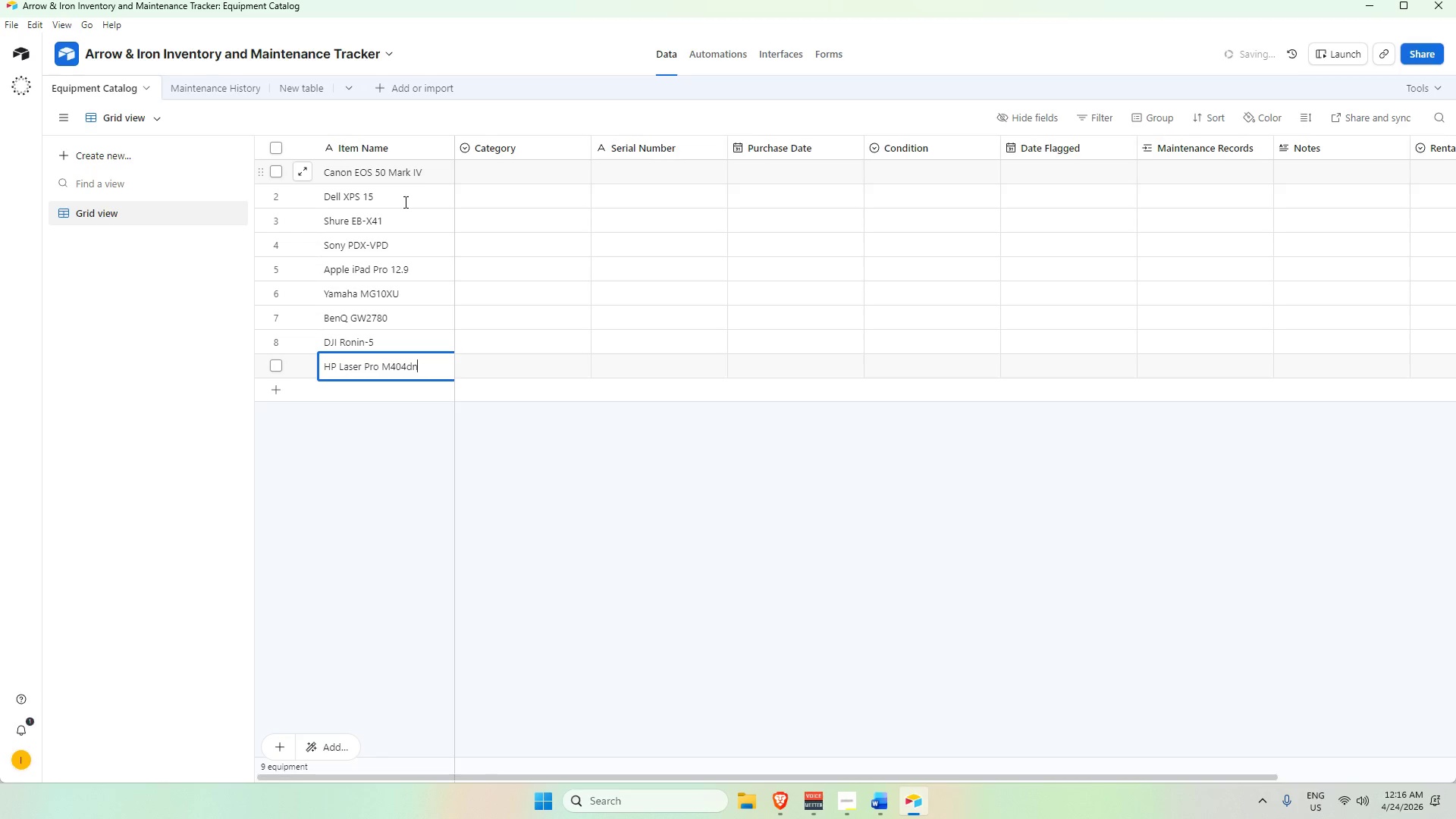 
key(Shift+Enter)
 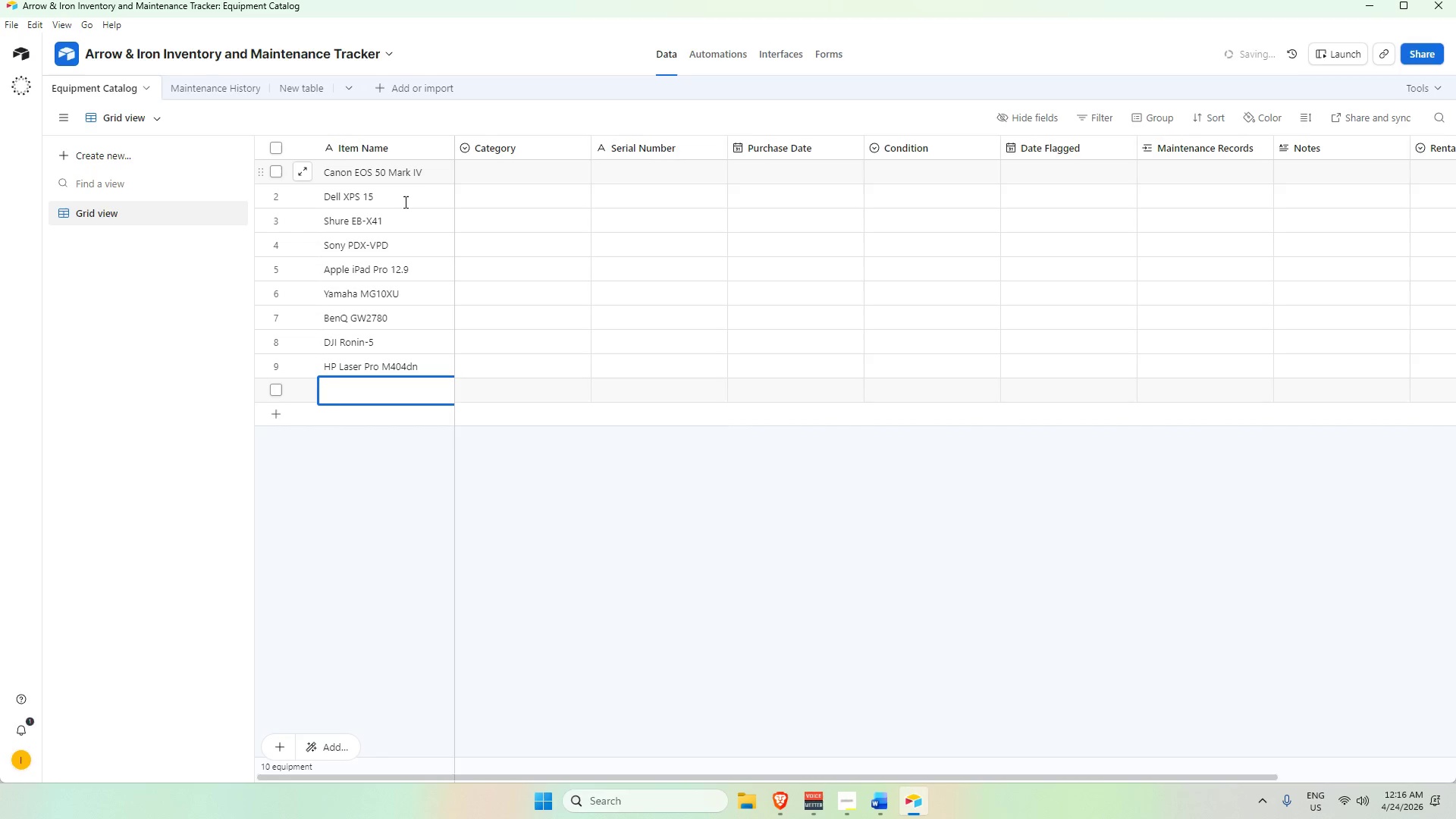 
key(Shift+G)
 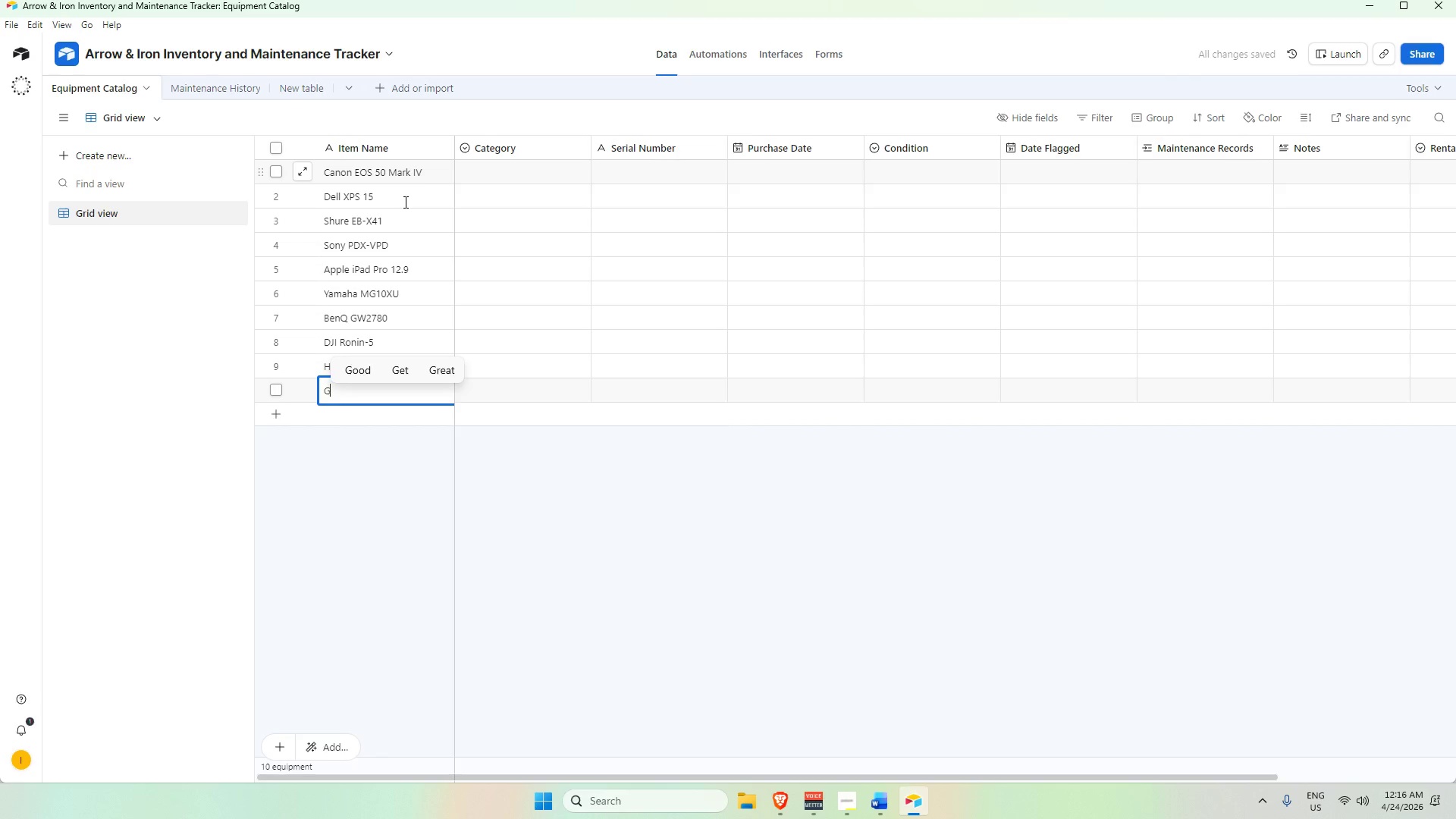 
type(oPro HERO10 Black)
 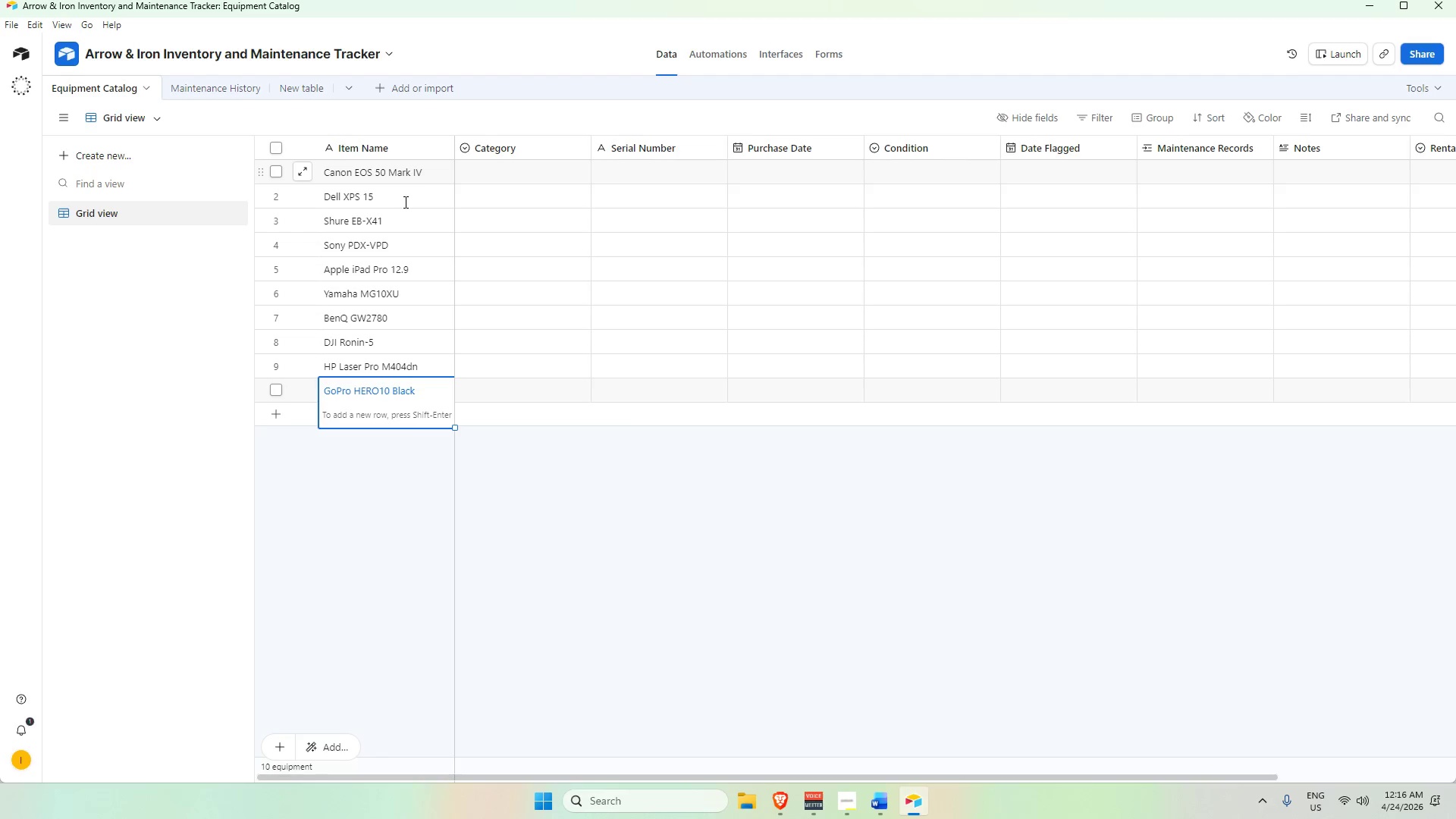 
 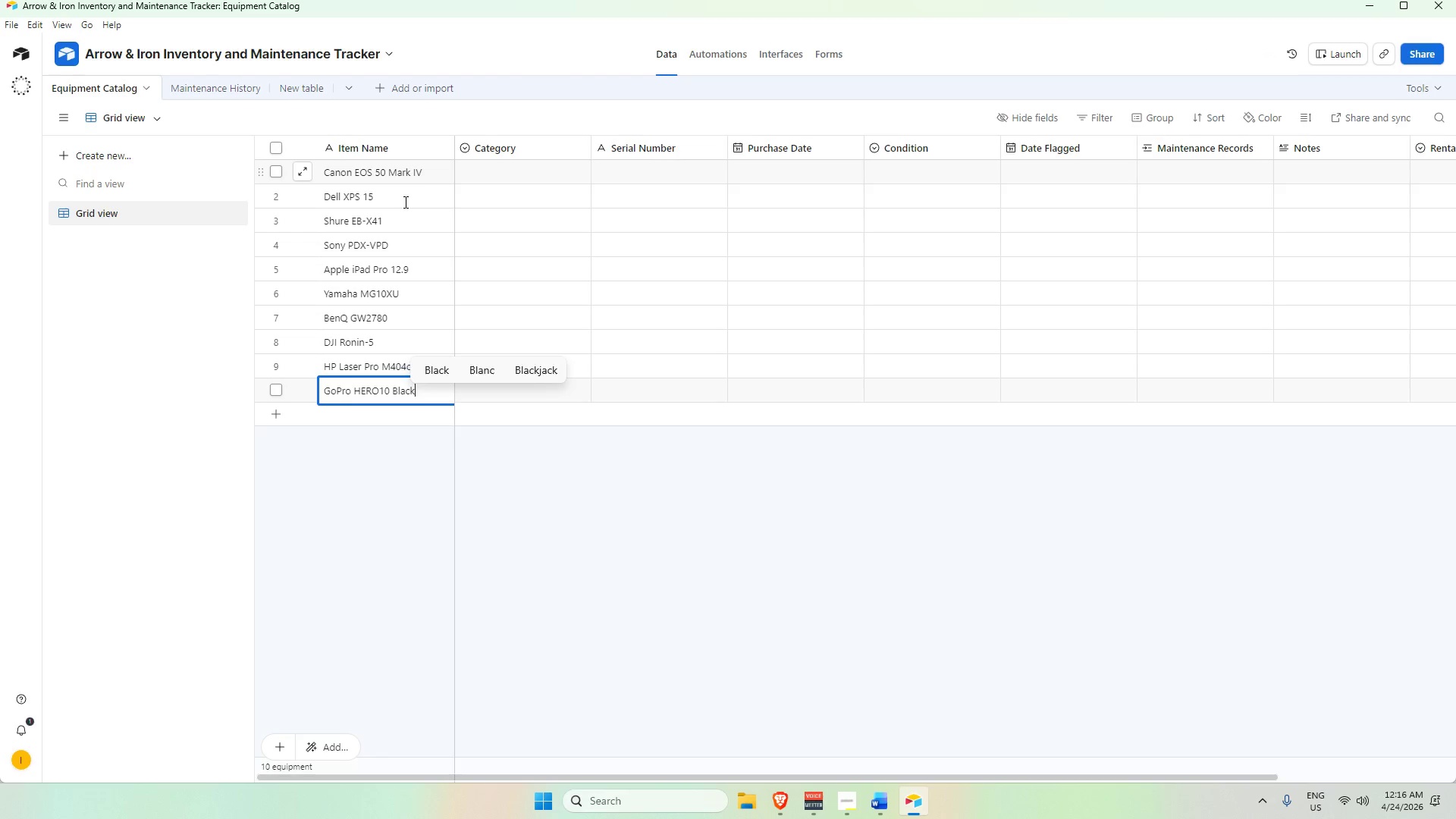 
key(Enter)
 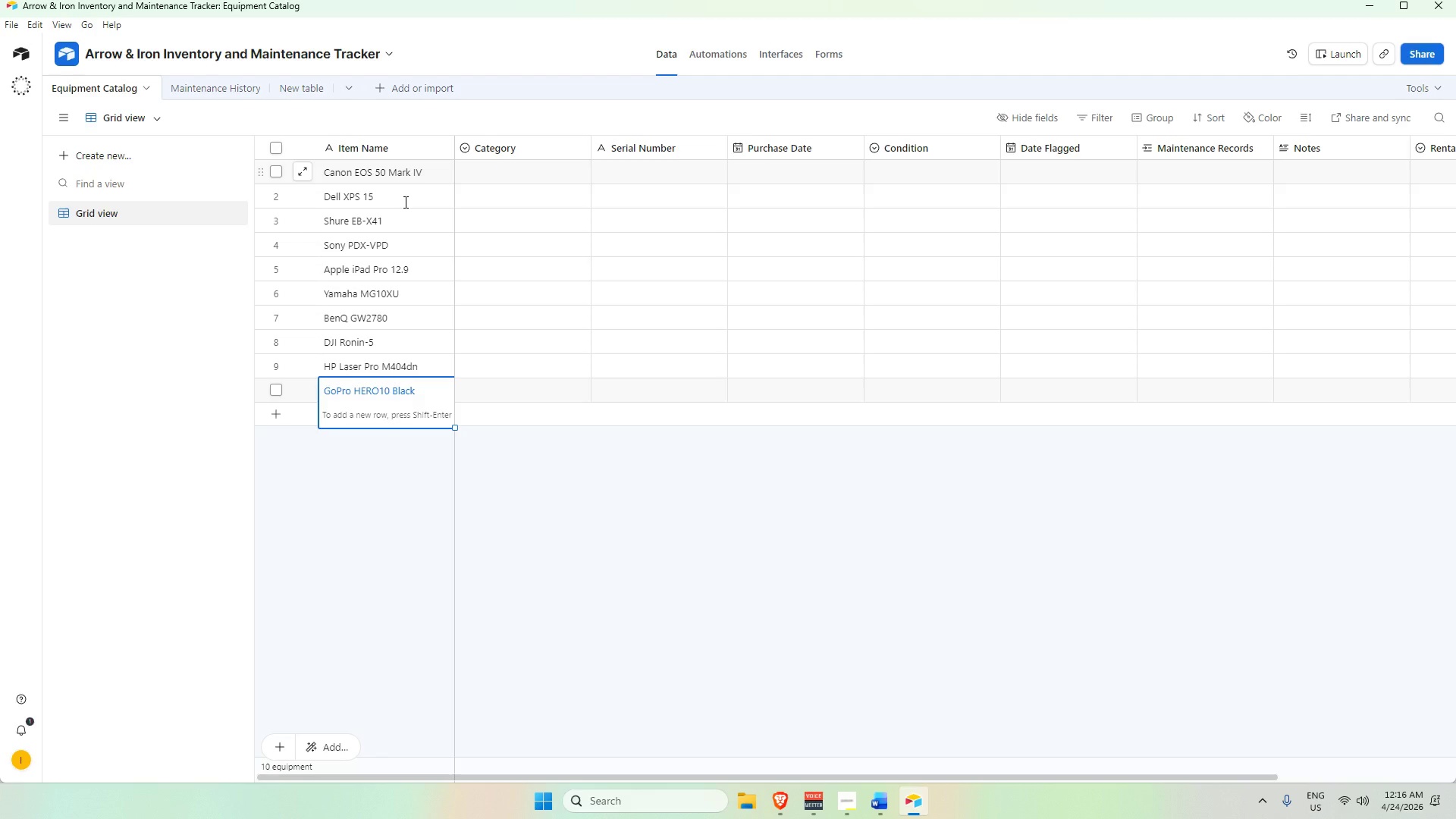 
key(Shift+Enter)
 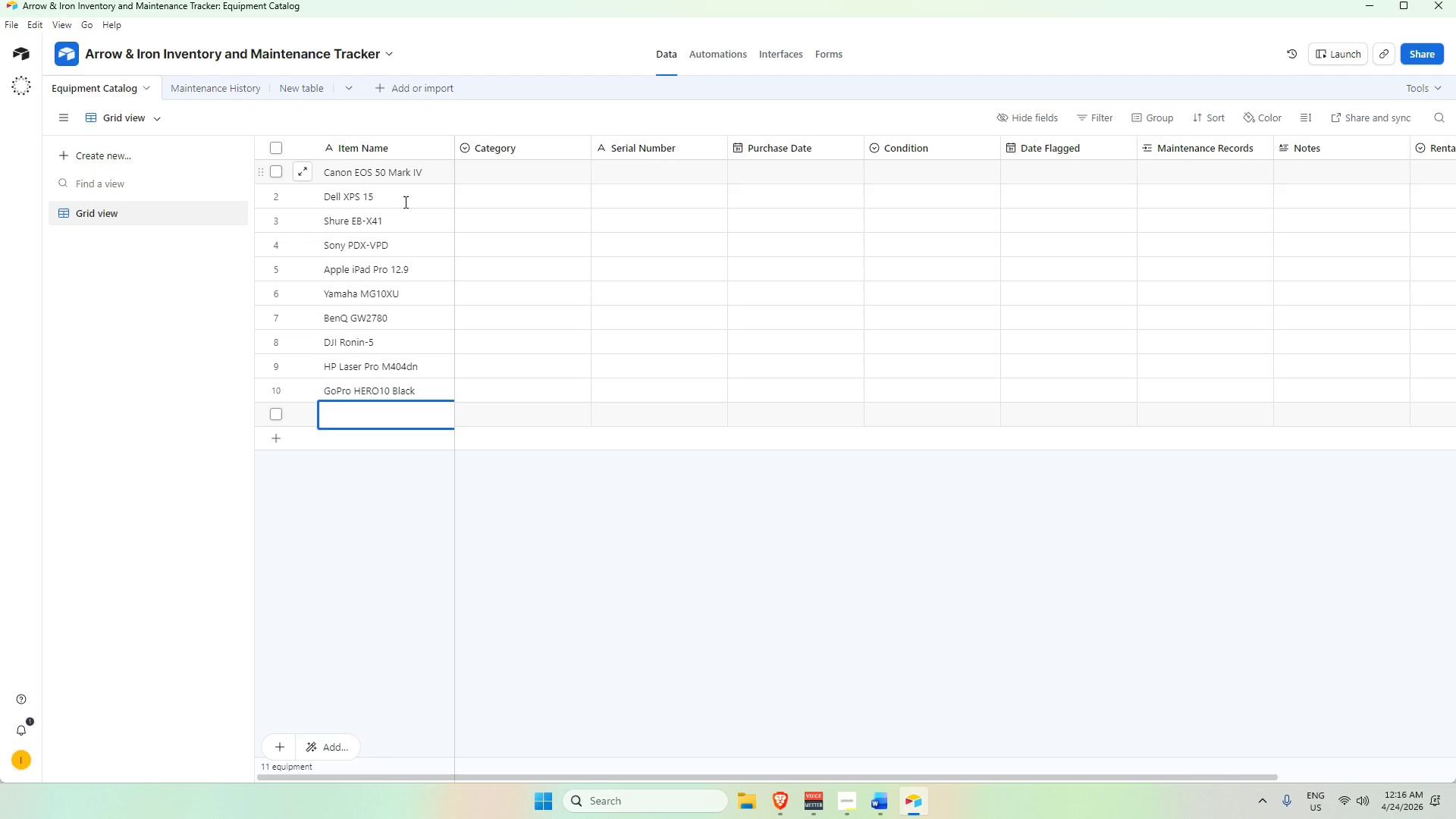 
type(Samsung GAl)
key(Backspace)
key(Backspace)
type(alz)
key(Backspace)
type(xy )
key(Backspace)
key(Backspace)
key(Backspace)
type(axz)
key(Backspace)
key(Backspace)
type(xy Tab S8)
 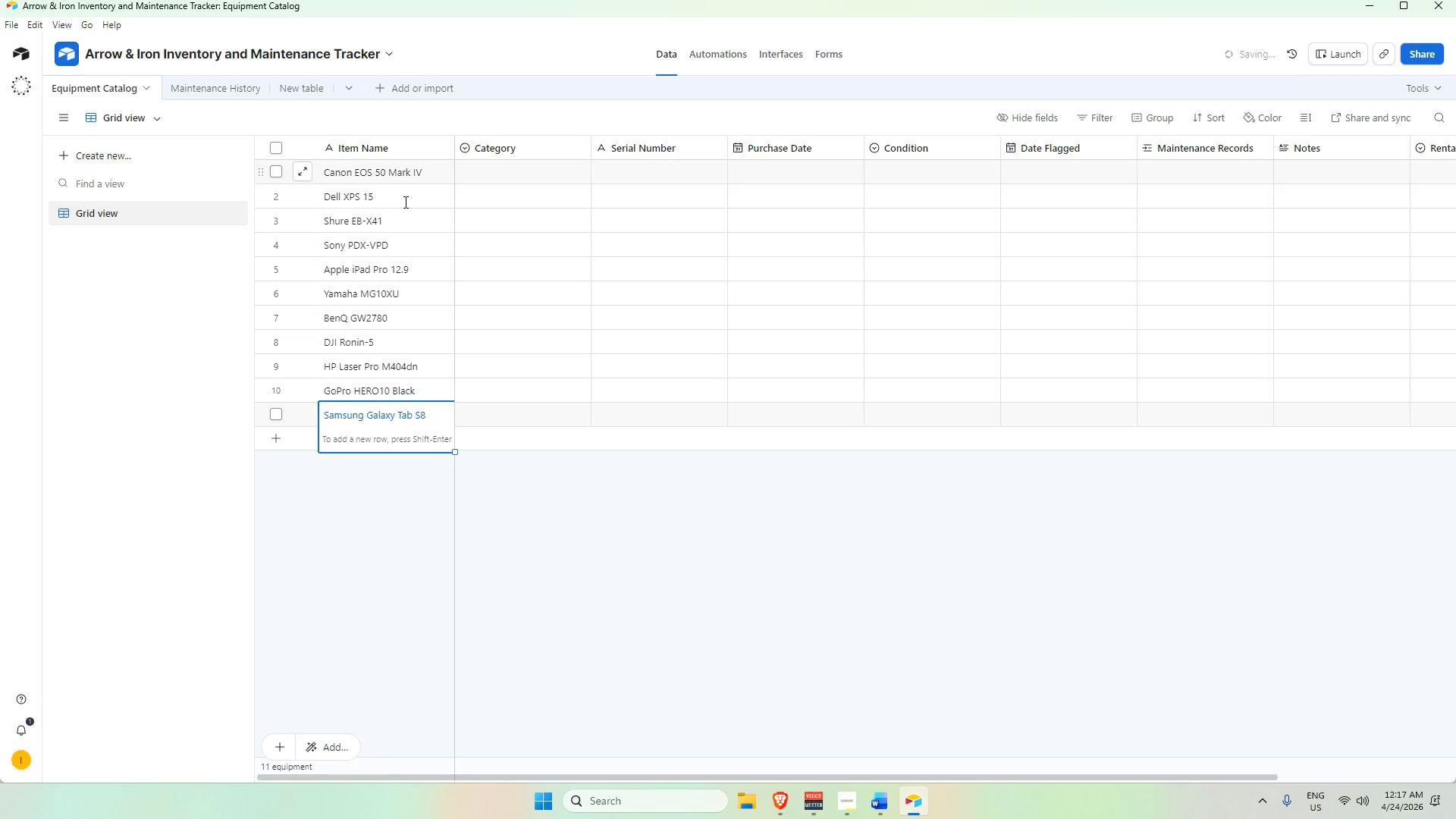 
 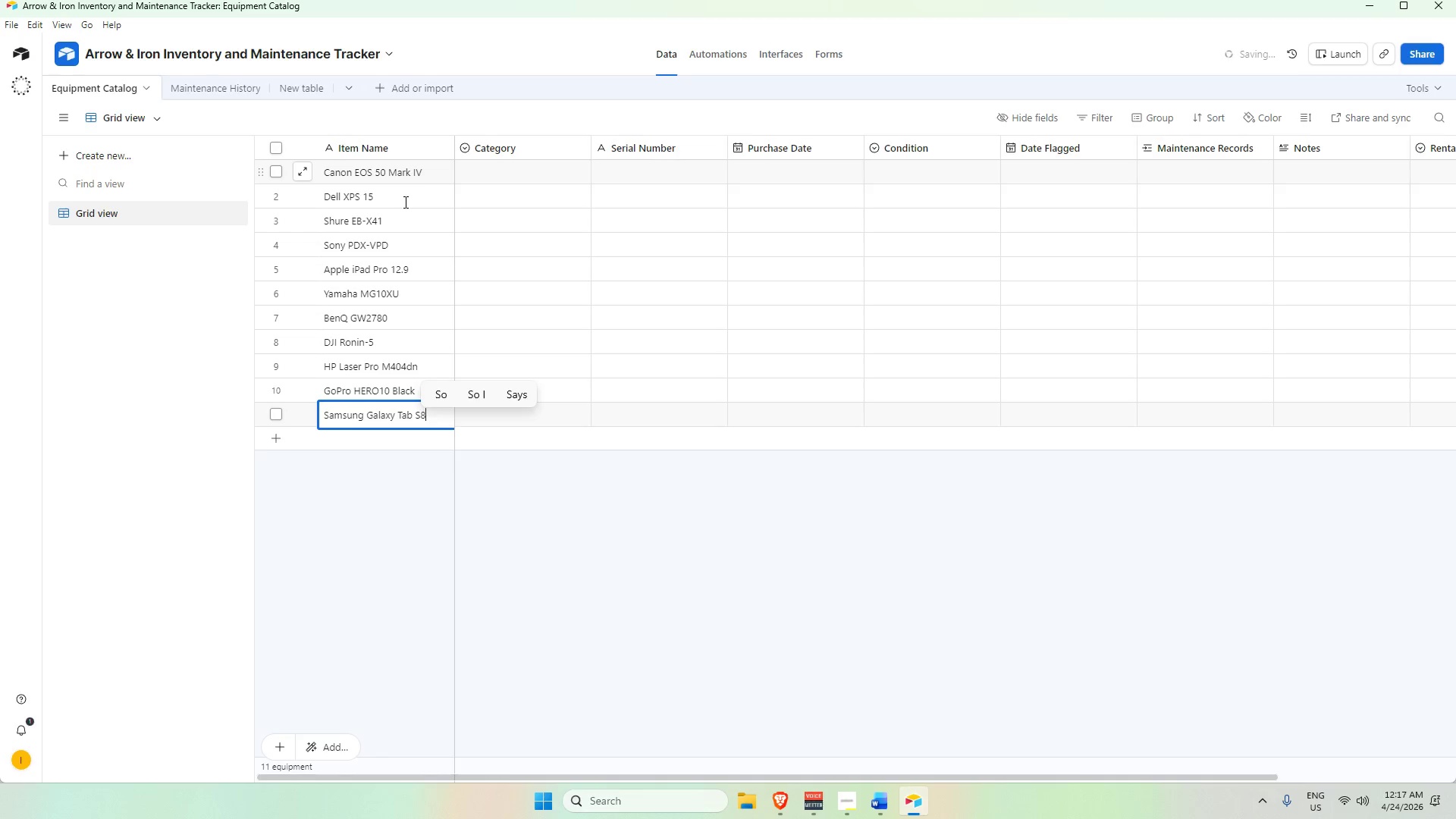 
key(Enter)
 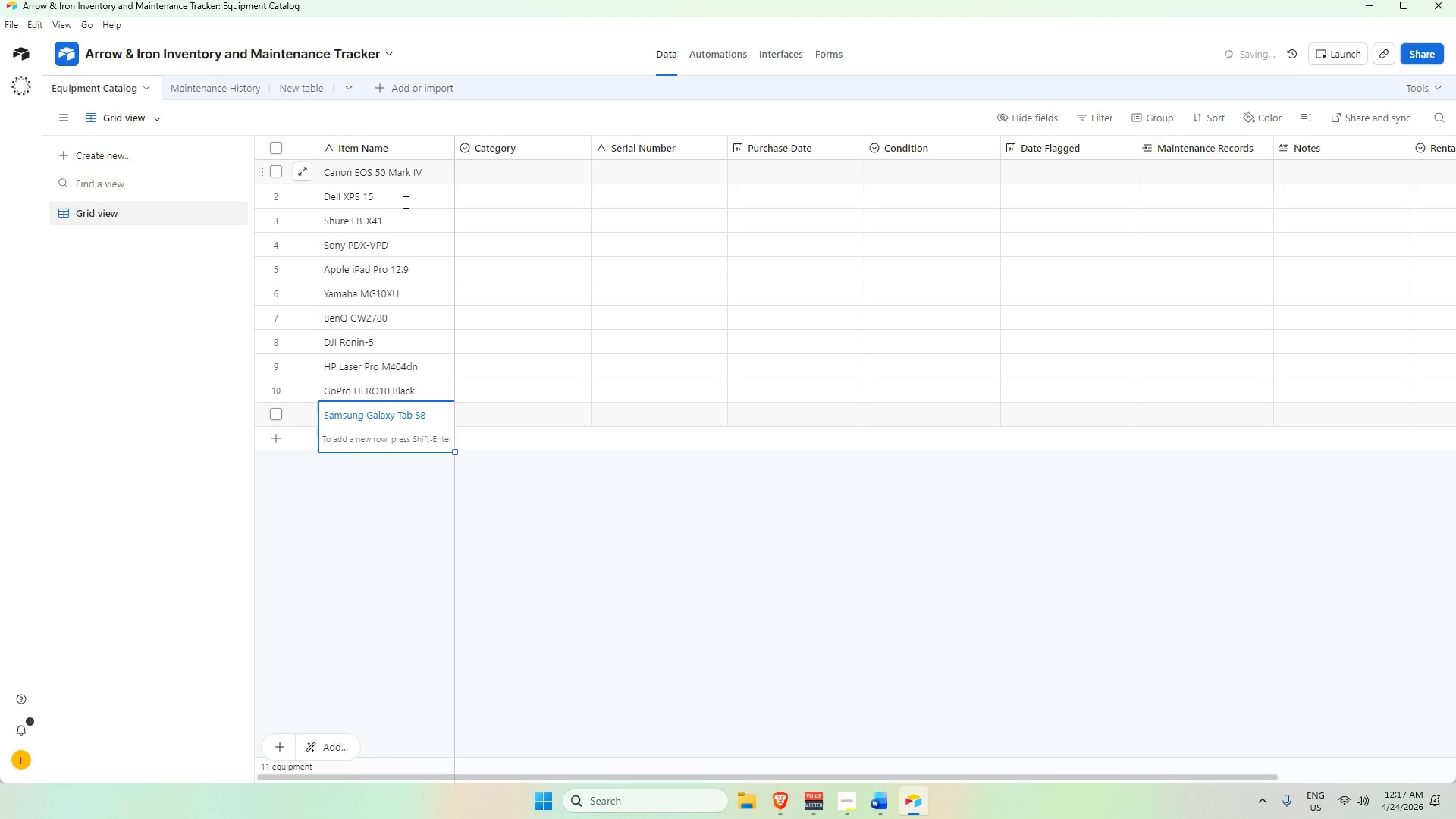 
key(Shift+Enter)
 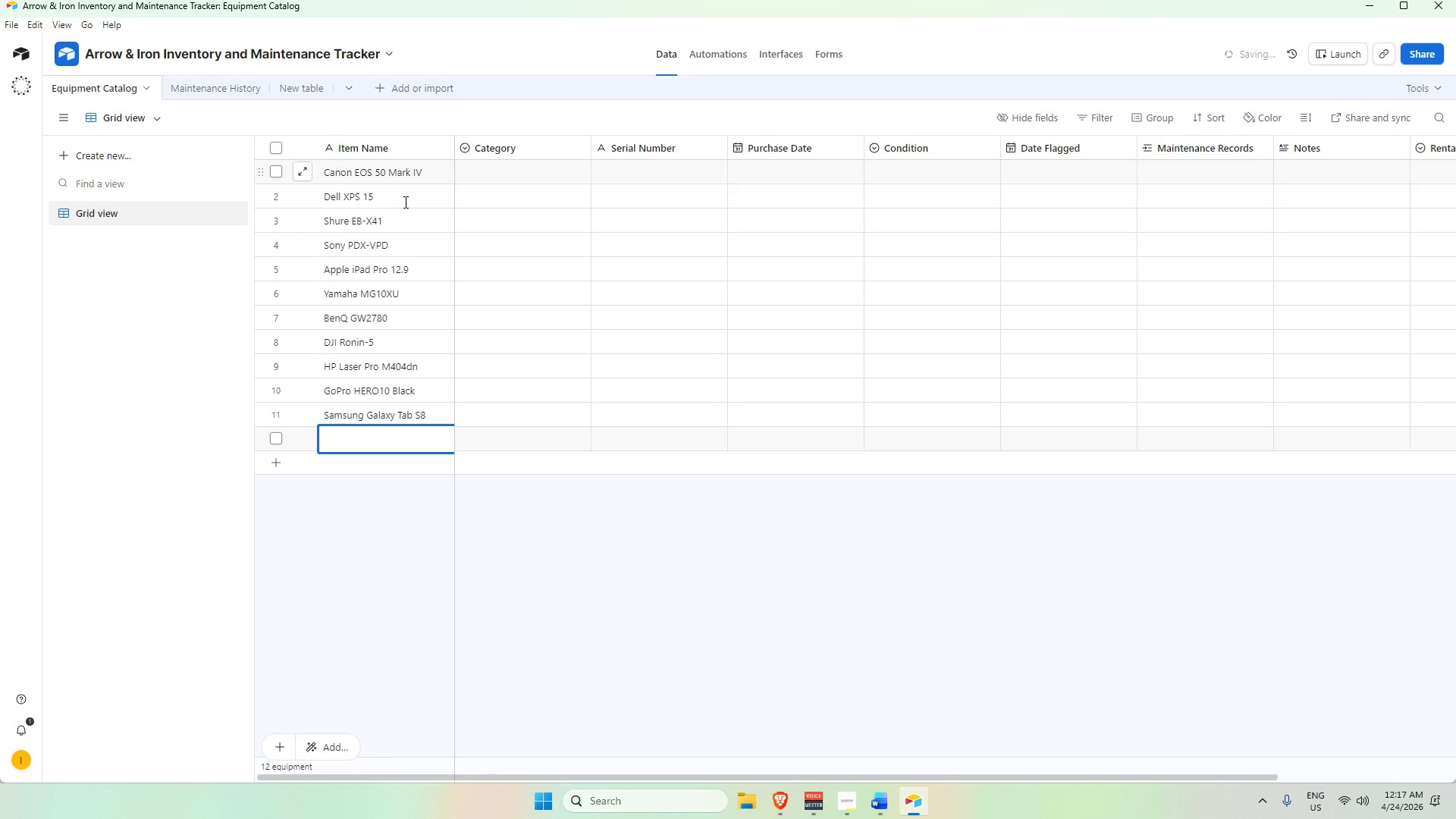 
type(Lev)
key(Backspace)
type(nnovo)
key(Backspace)
key(Backspace)
key(Backspace)
key(Backspace)
type(ovo ThinPad )
key(Backspace)
key(Backspace)
key(Backspace)
key(Backspace)
type(kPad T14)
 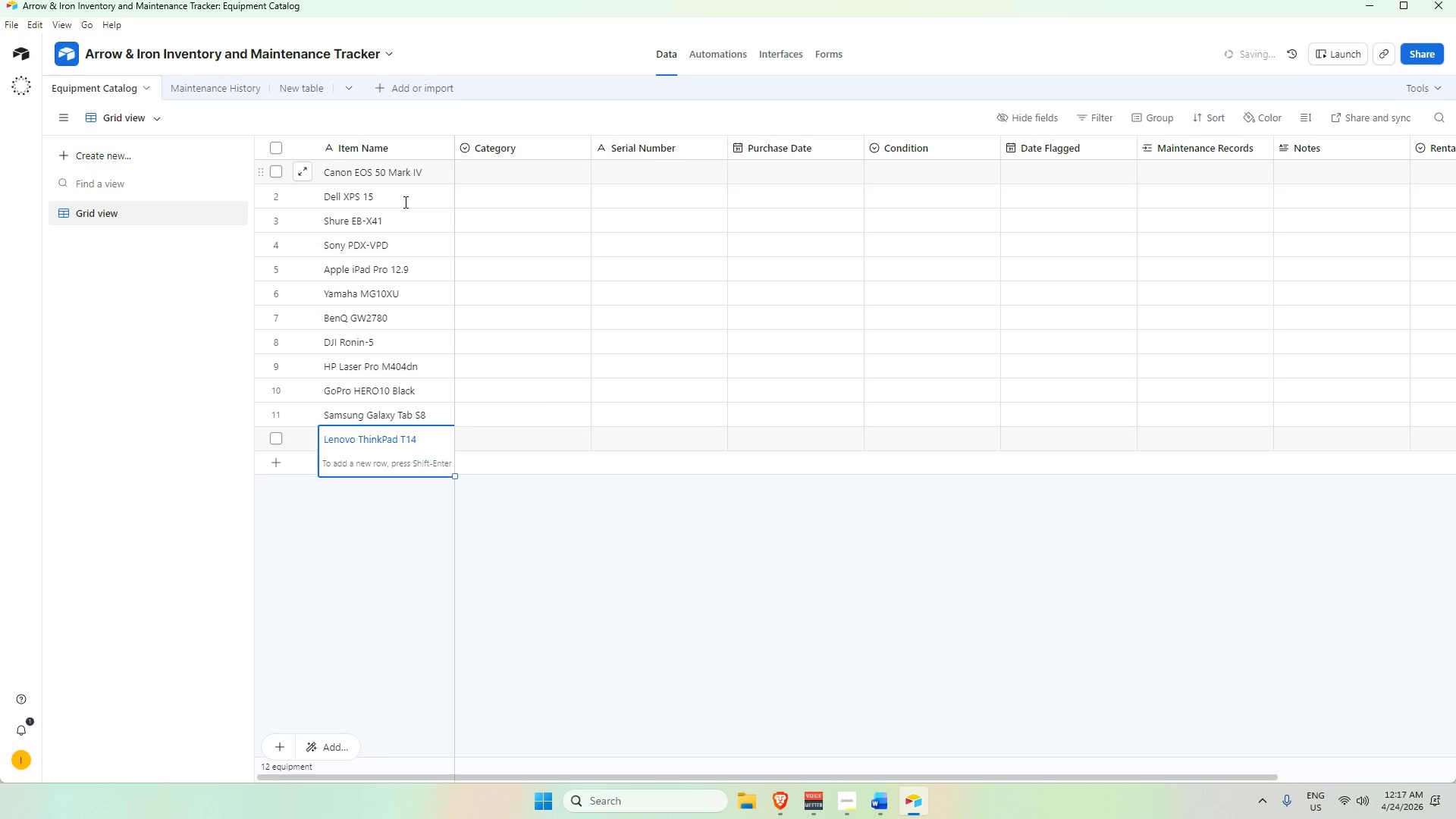 
 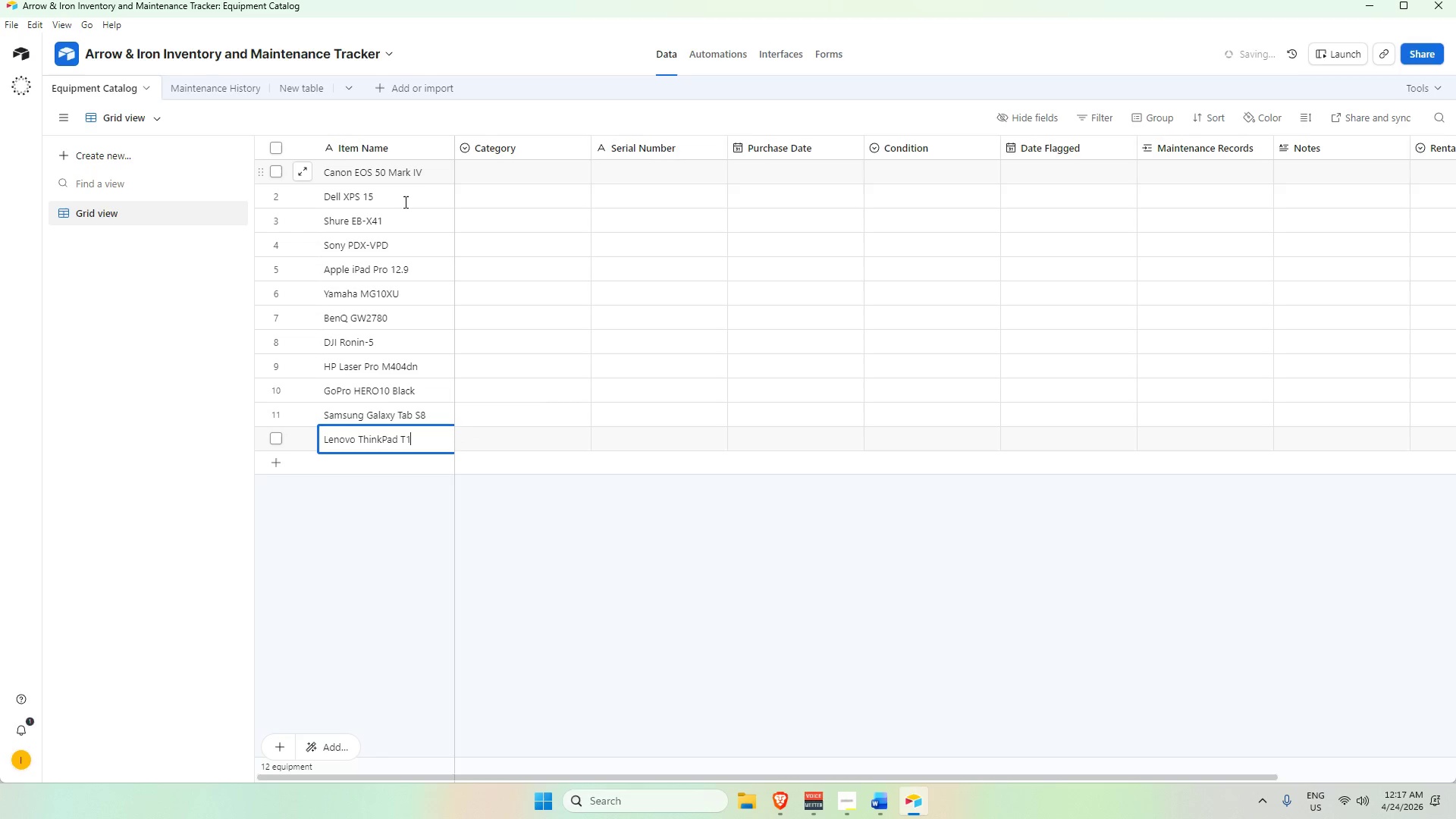 
key(Enter)
 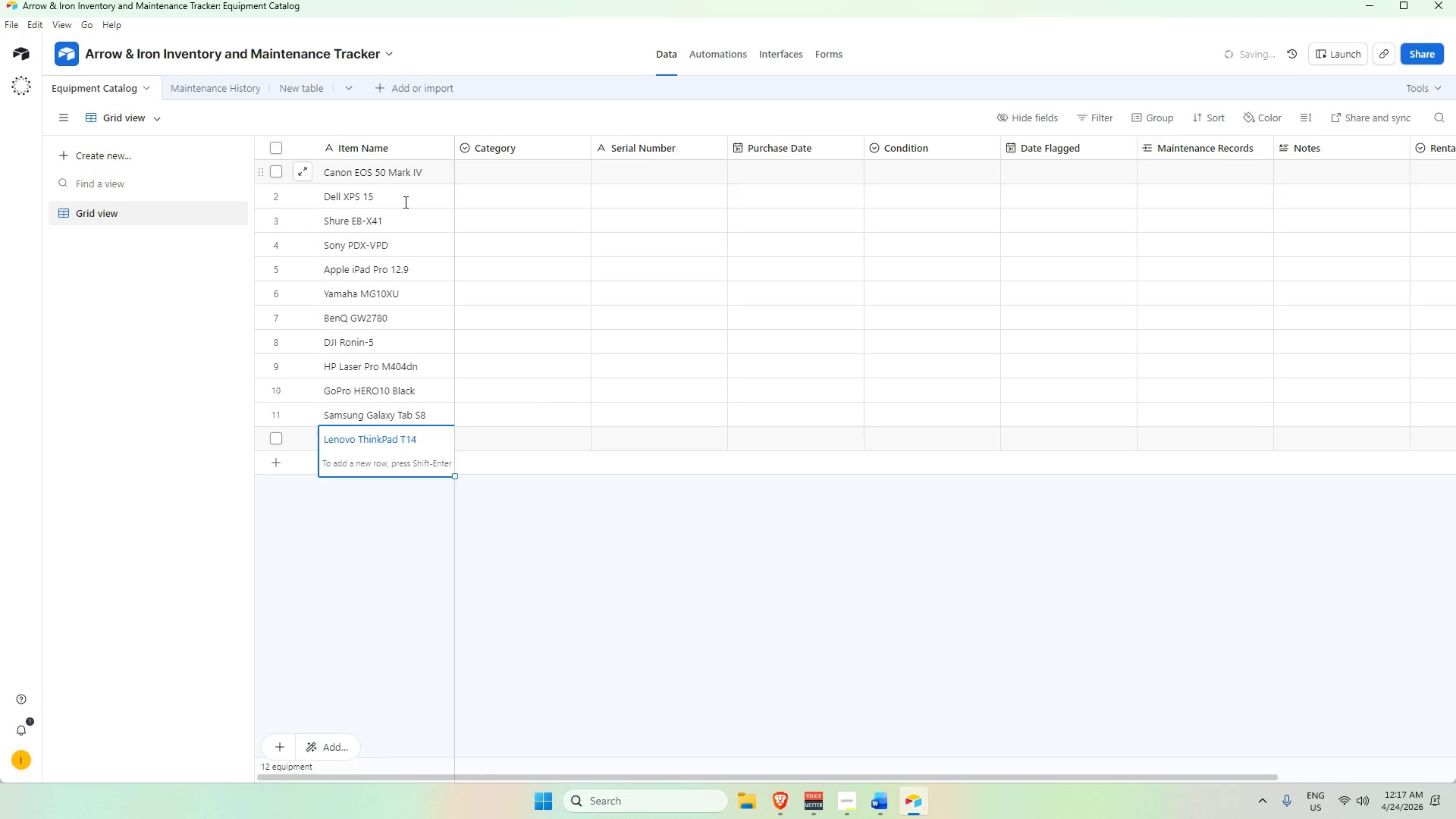 
key(Shift+Enter)
 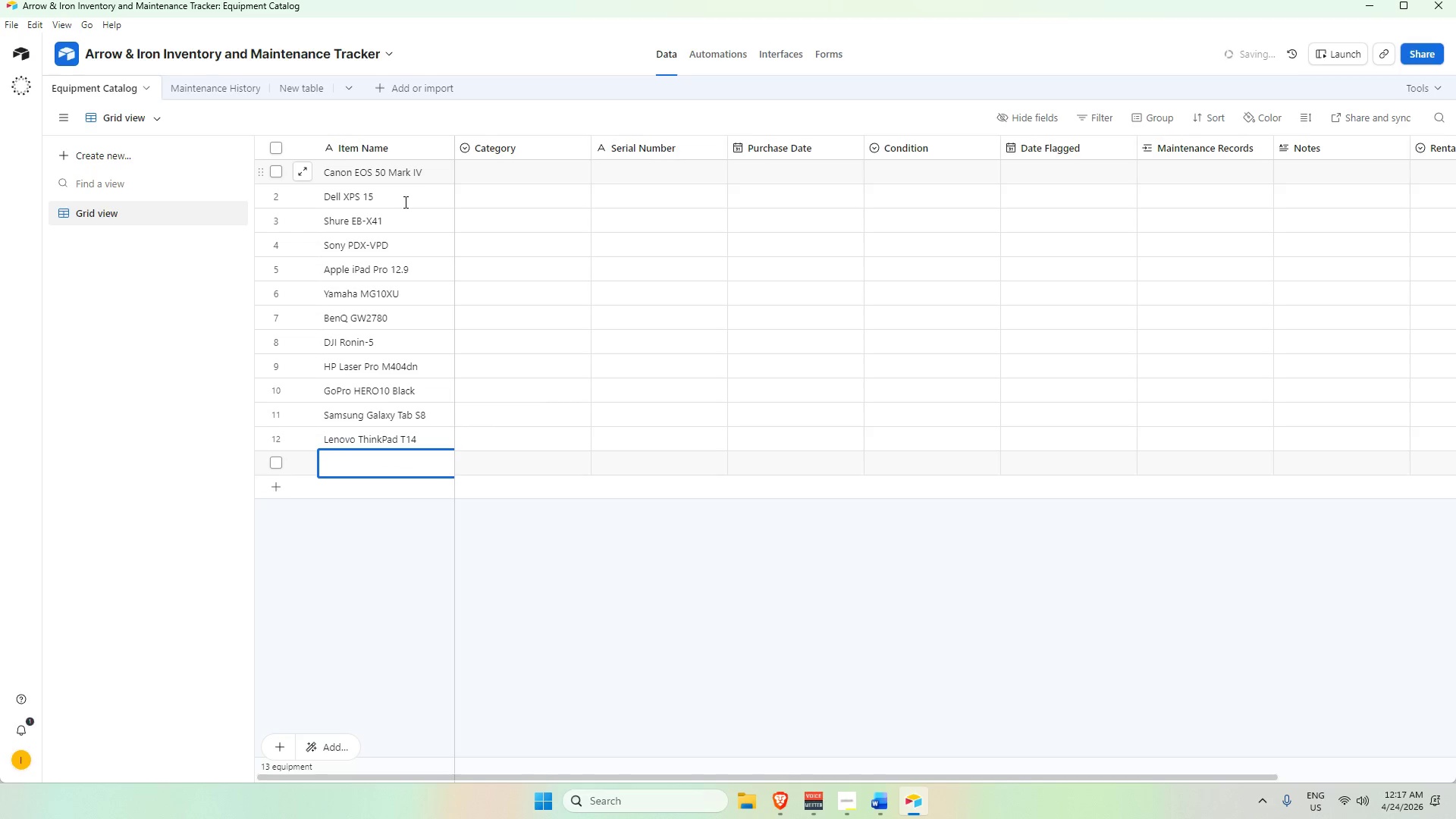 
type(Canon Ef)
key(Backspace)
type(F 70-200mm)
 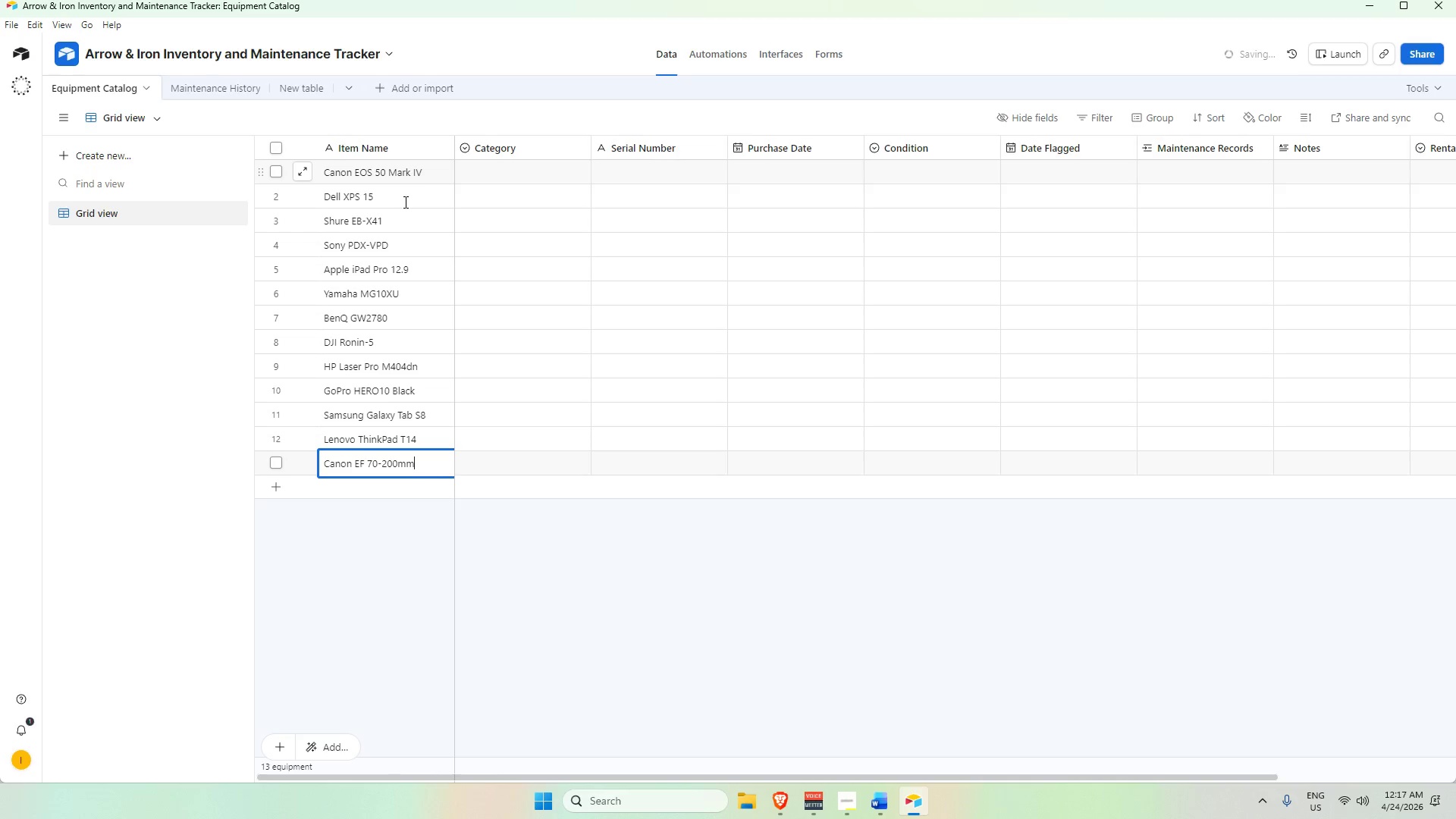 
hold_key(key=ShiftLeft, duration=1.69)
 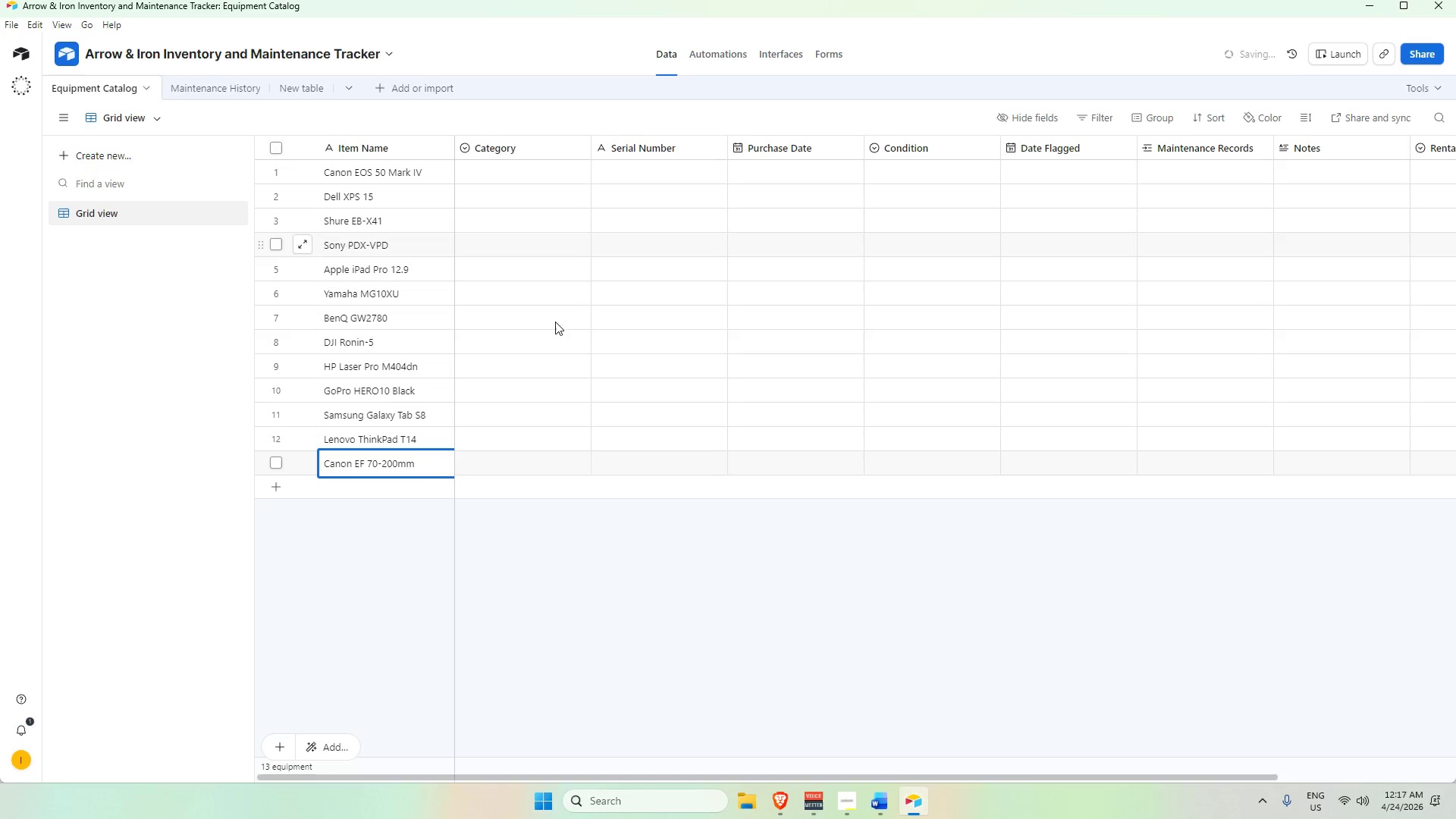 
left_click_drag(start_coordinate=[728, 670], to_coordinate=[736, 673])
 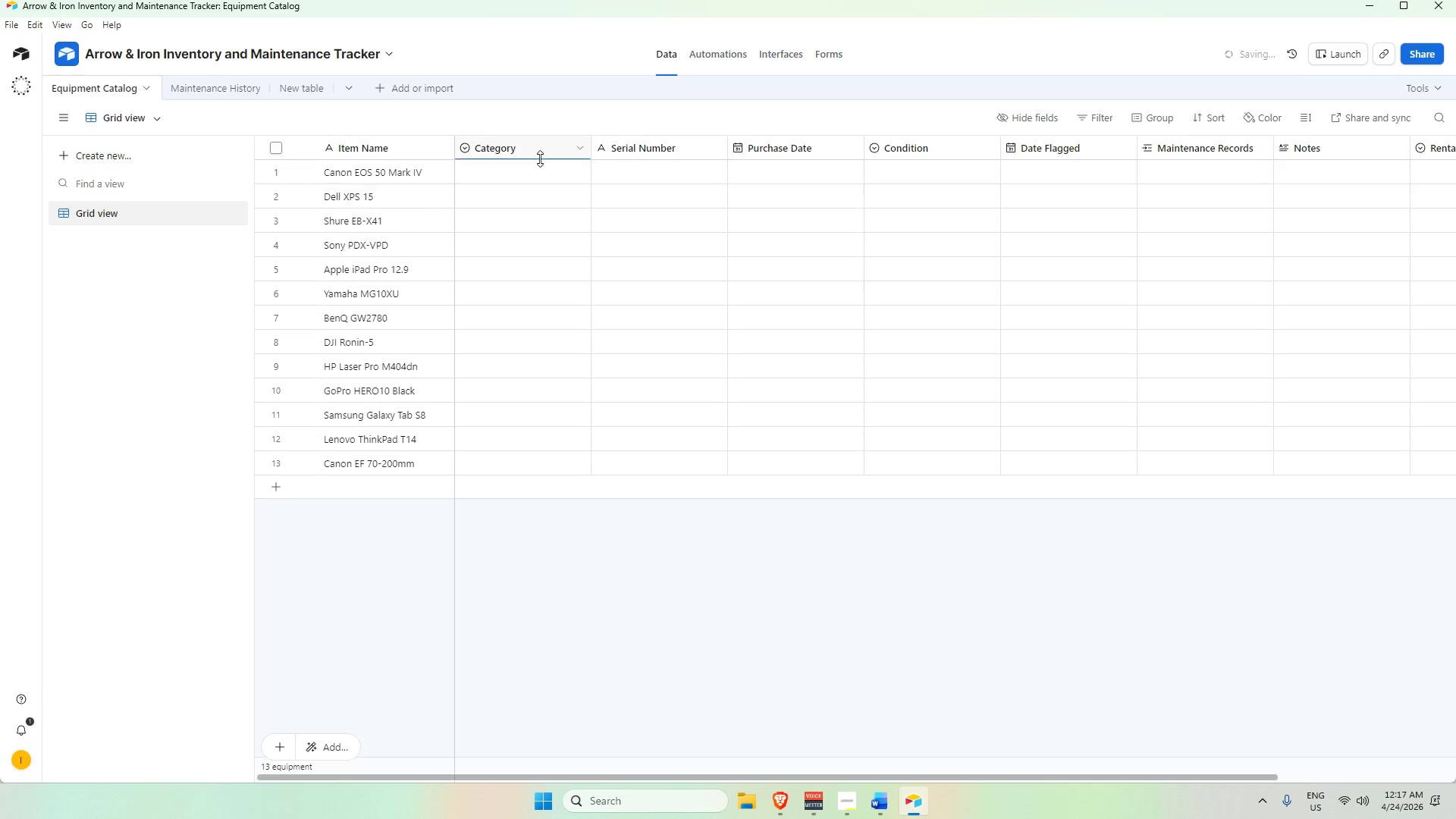 
left_click([544, 146])
 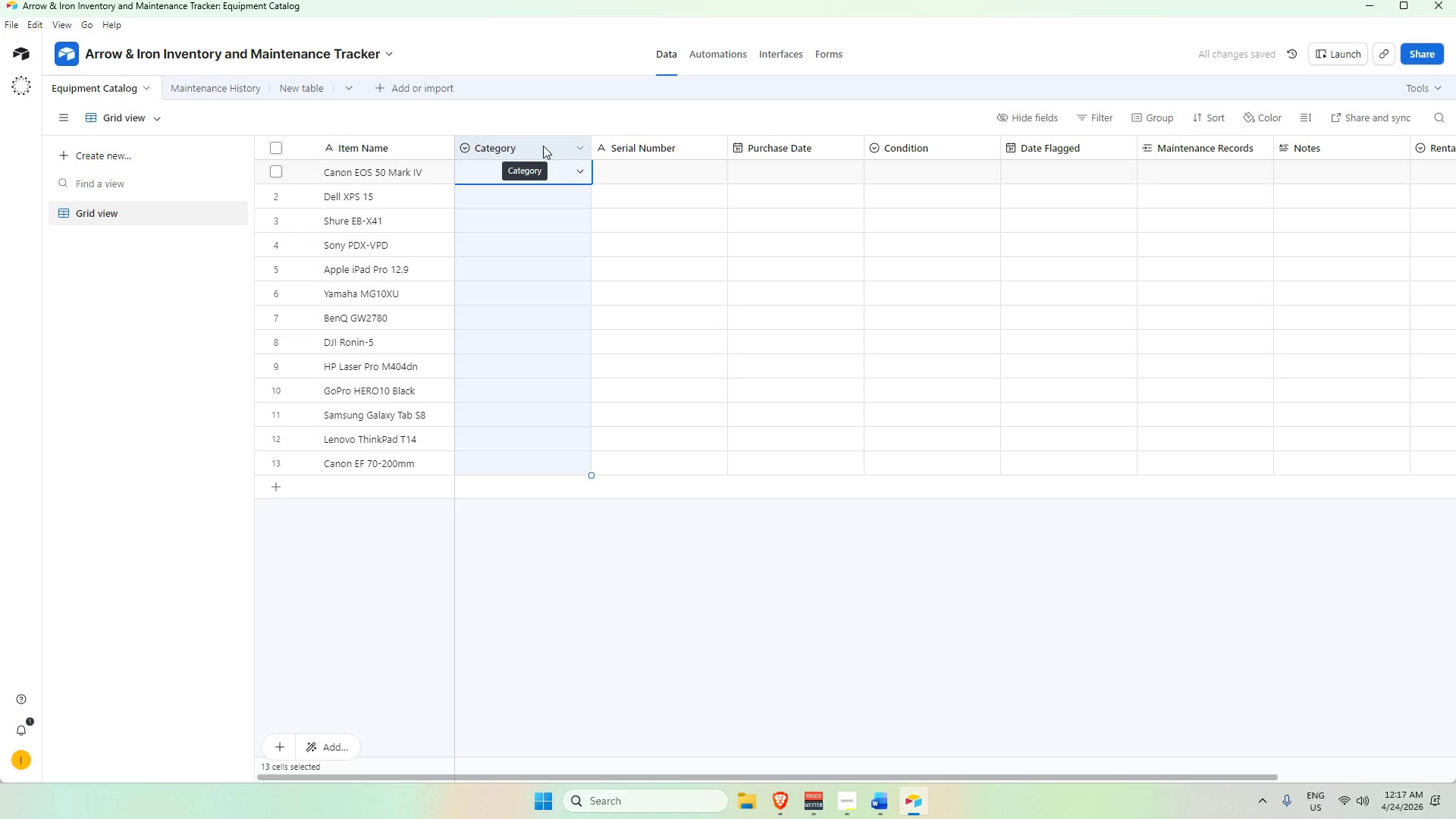 
left_click([543, 146])
 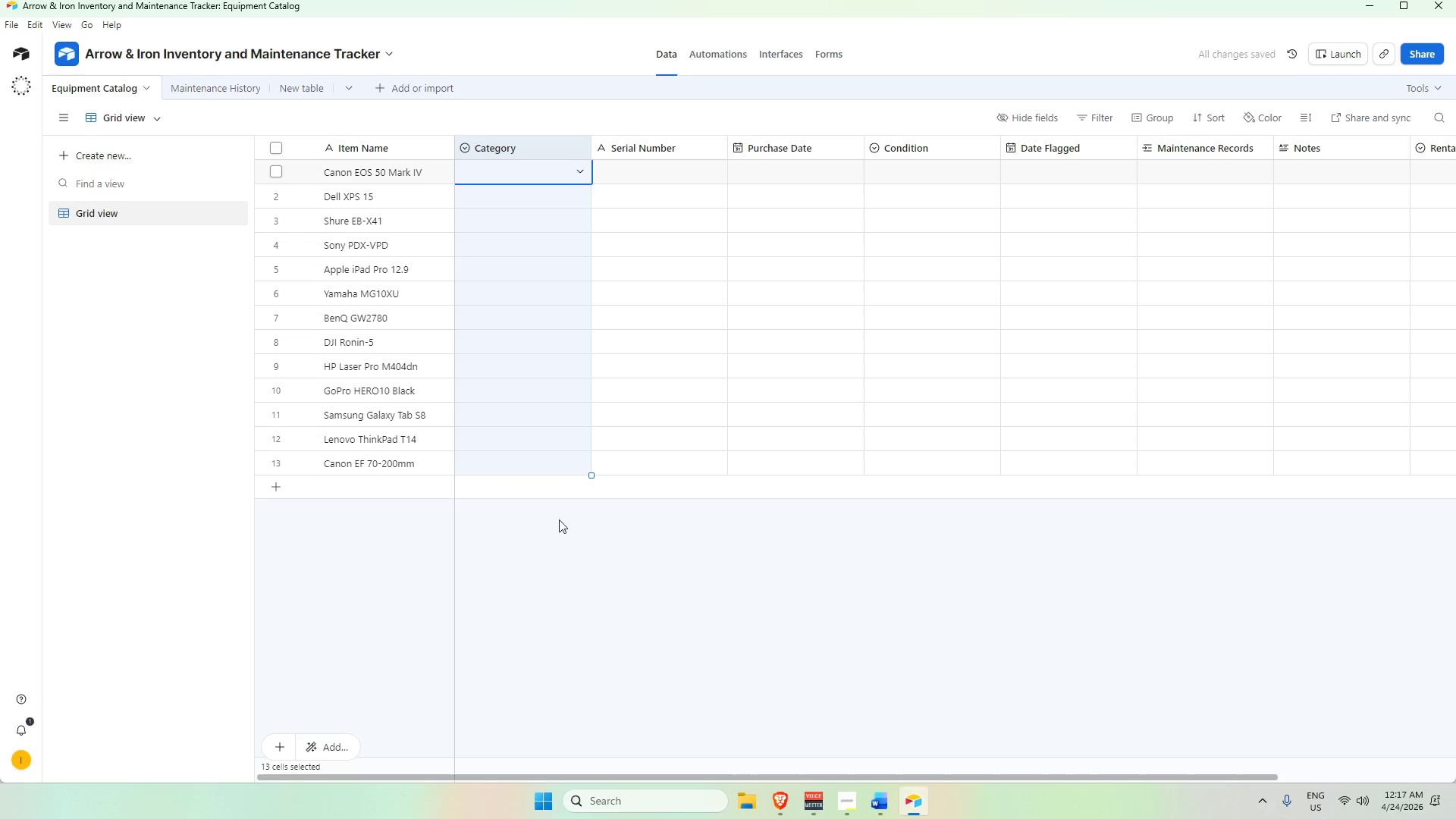 
double_click([541, 462])
 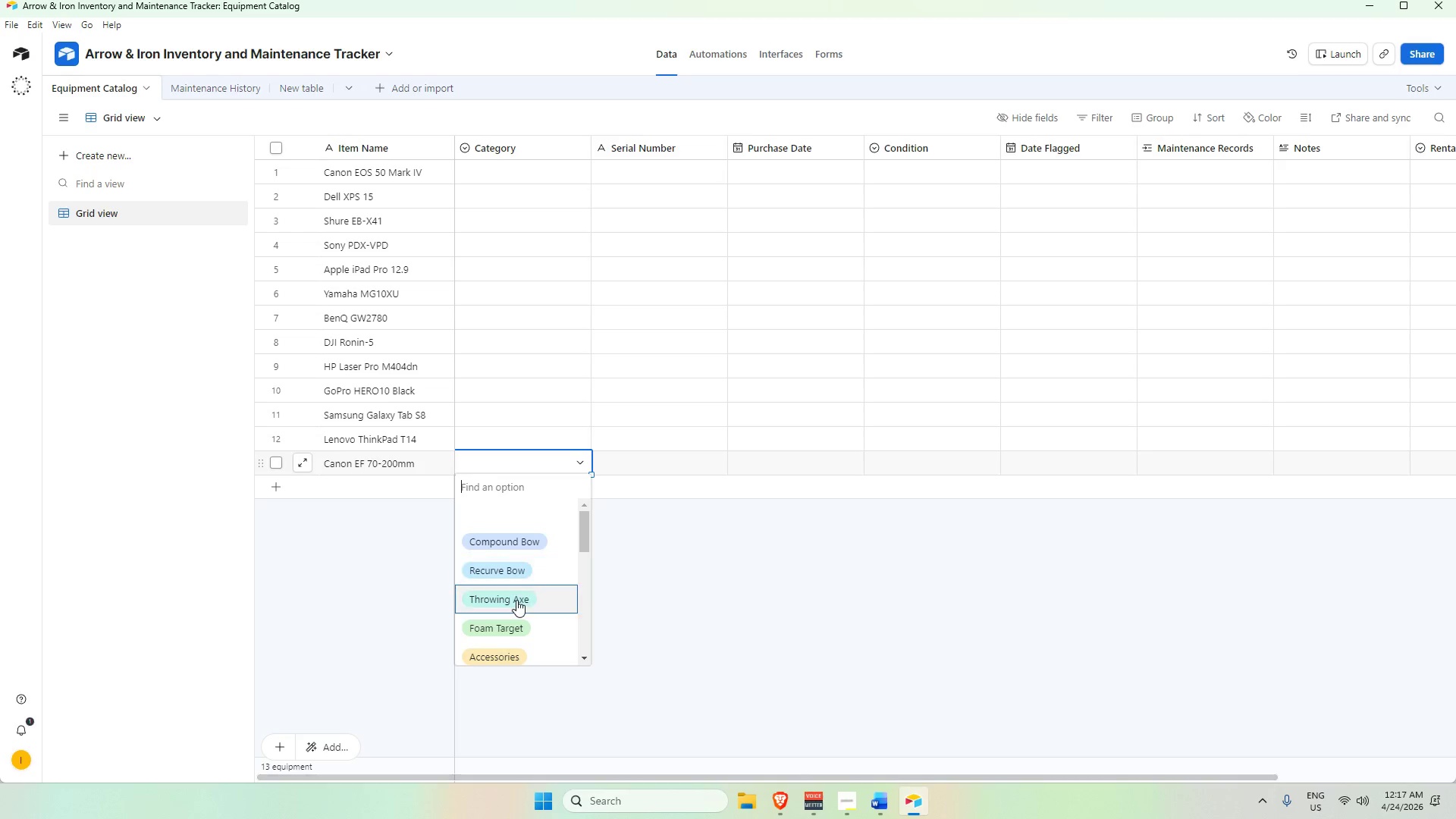 
scroll: coordinate [531, 613], scroll_direction: down, amount: 4.0
 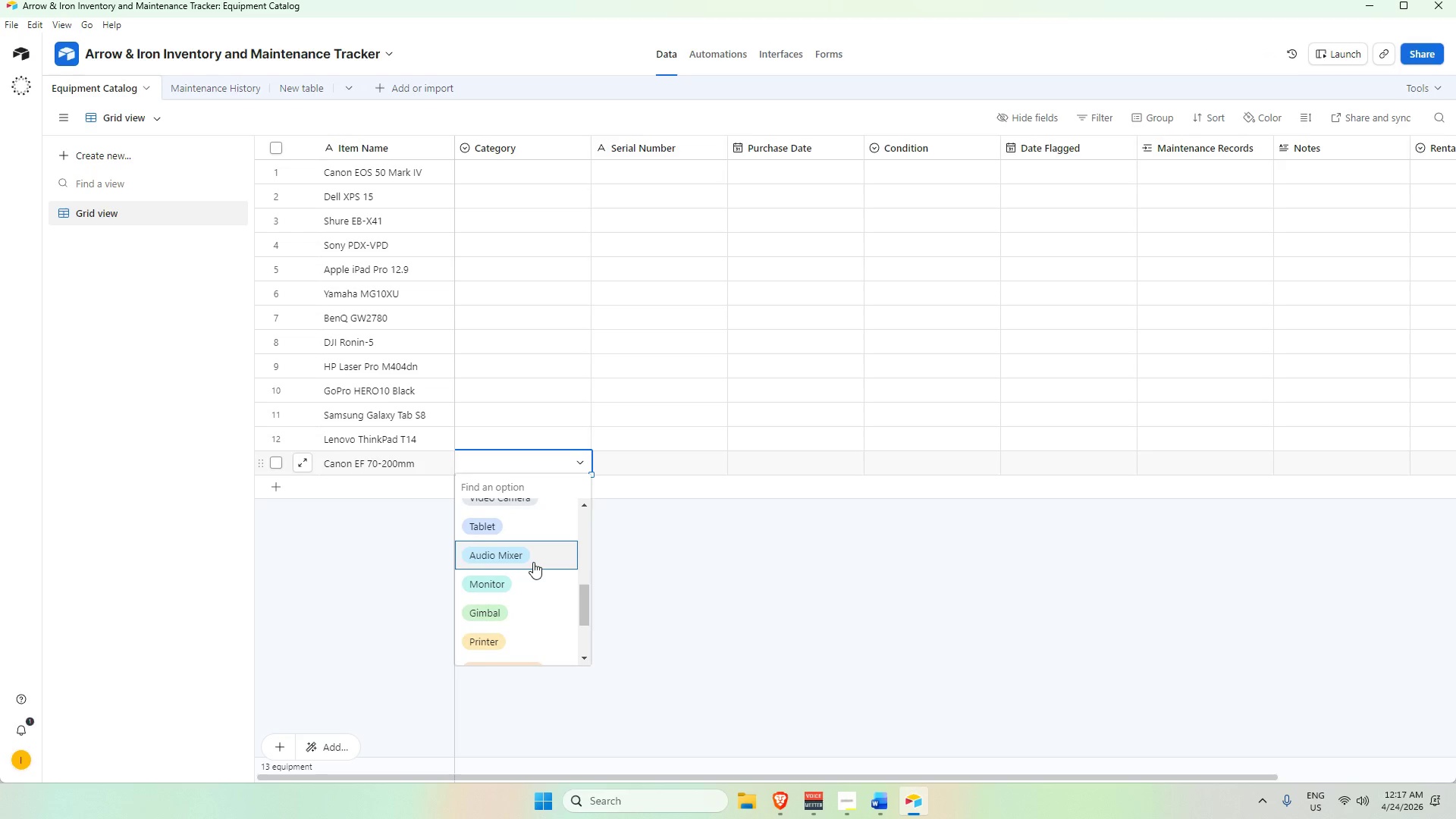 
type(lwe)
key(Backspace)
 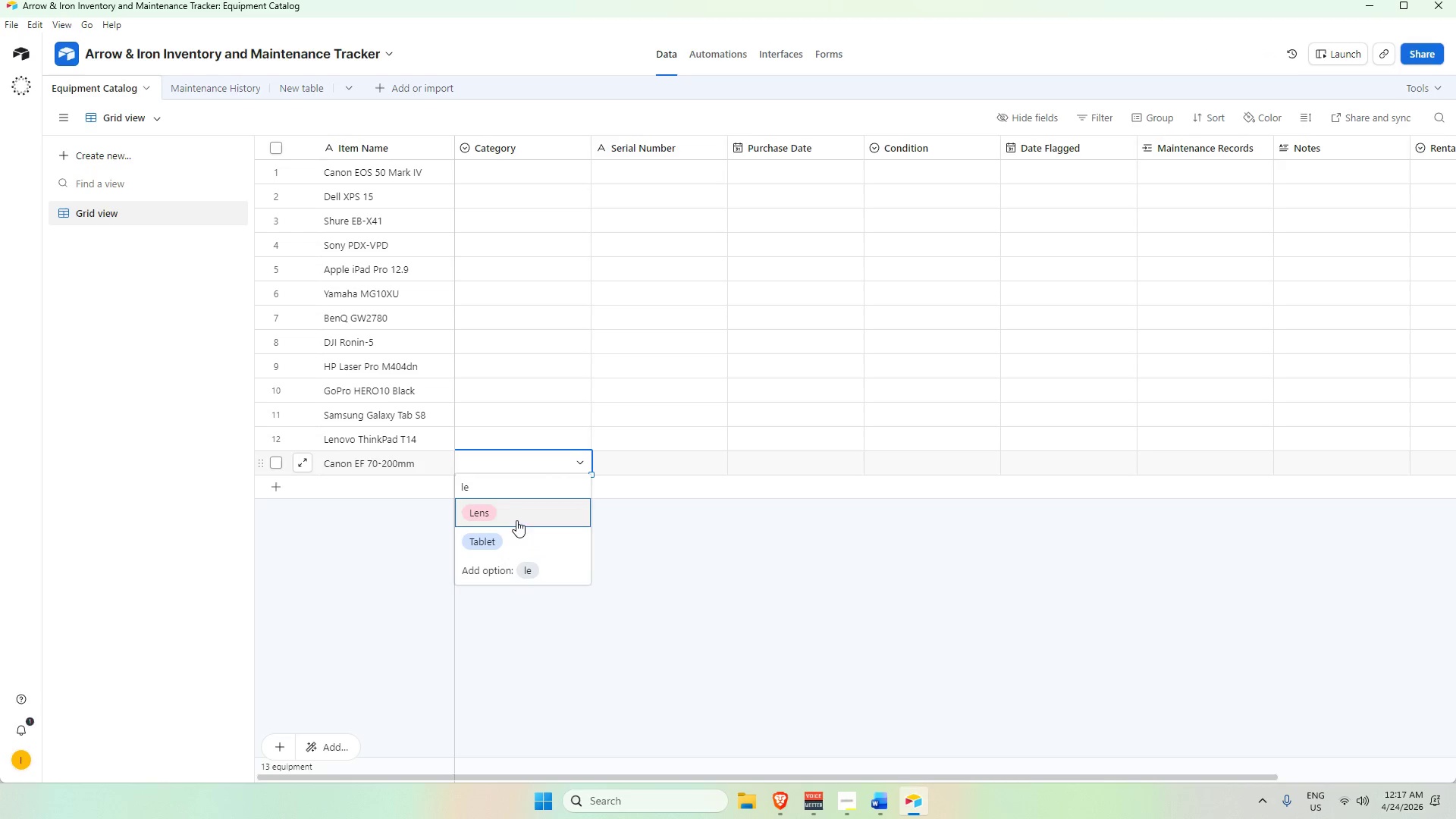 
left_click([516, 516])
 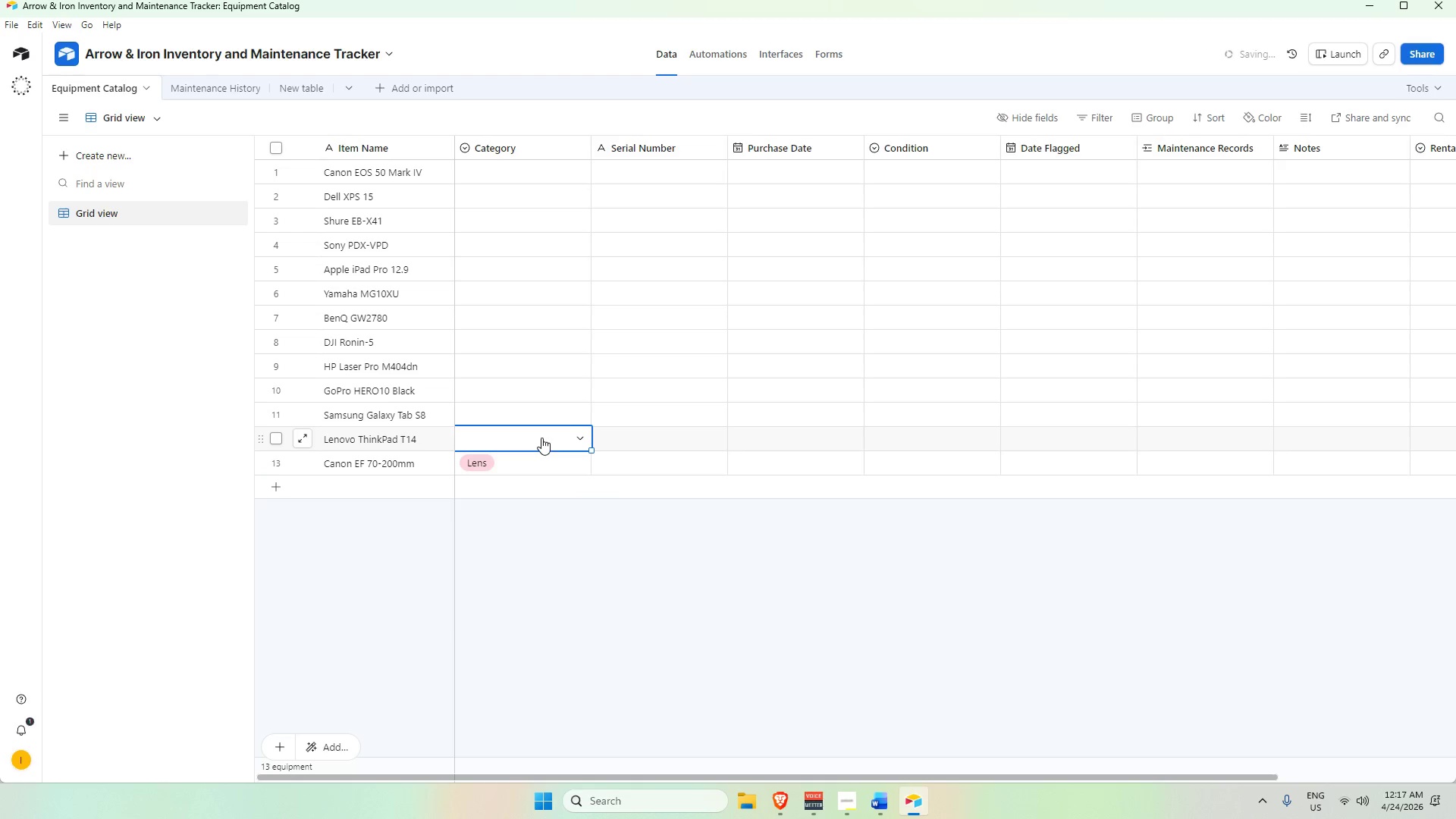 
double_click([541, 438])
 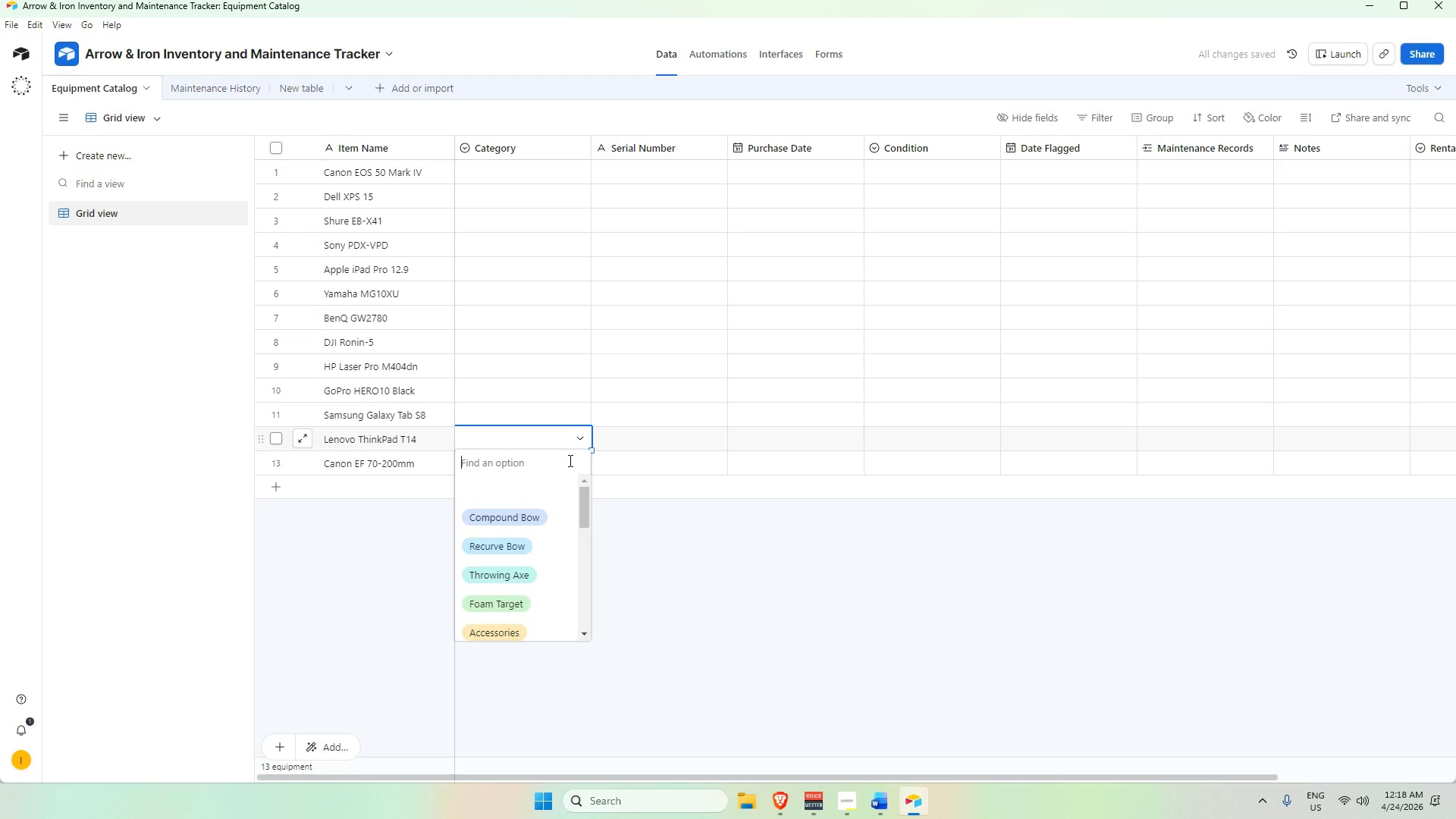 
type(la)
 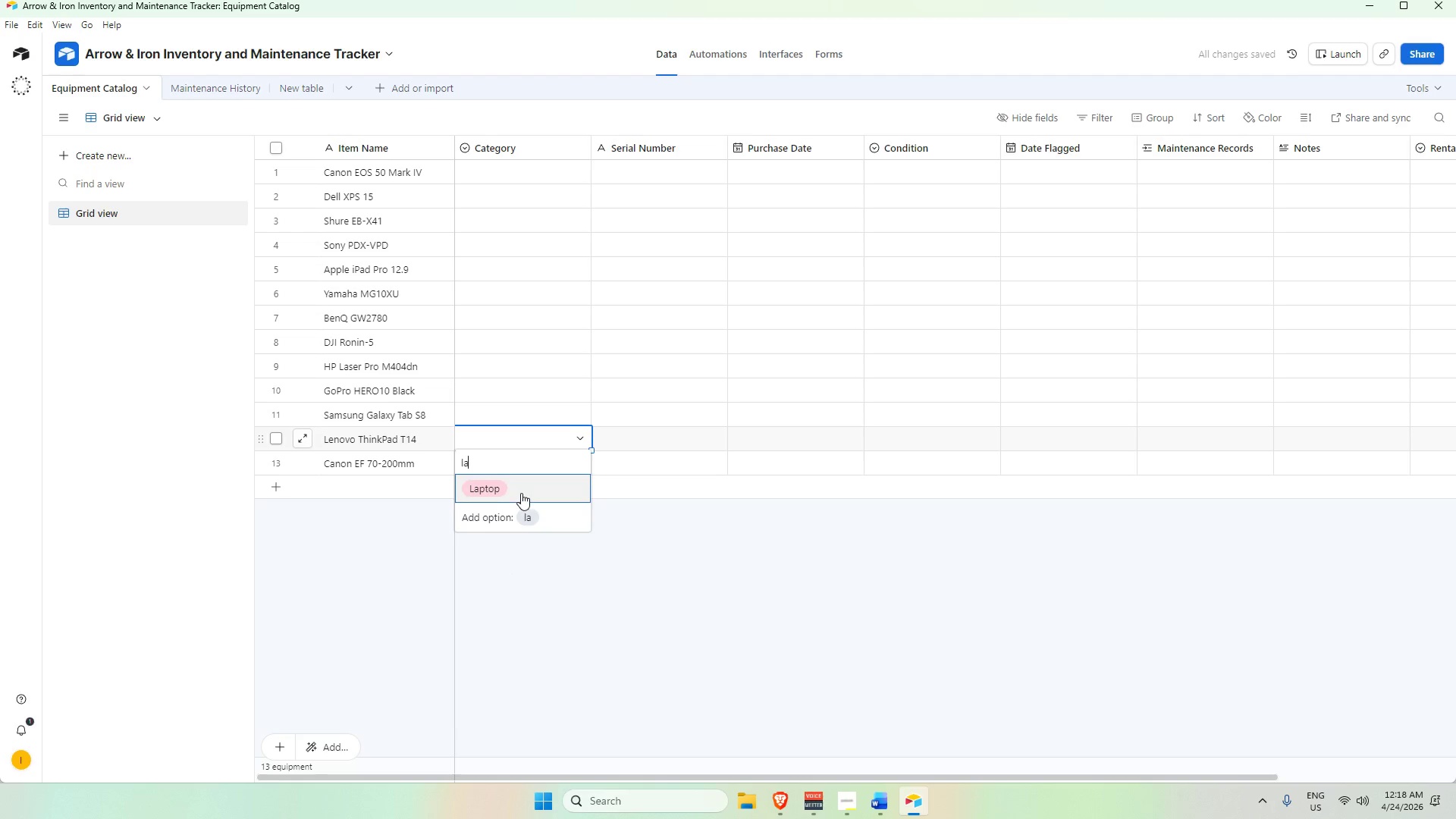 
left_click([521, 493])
 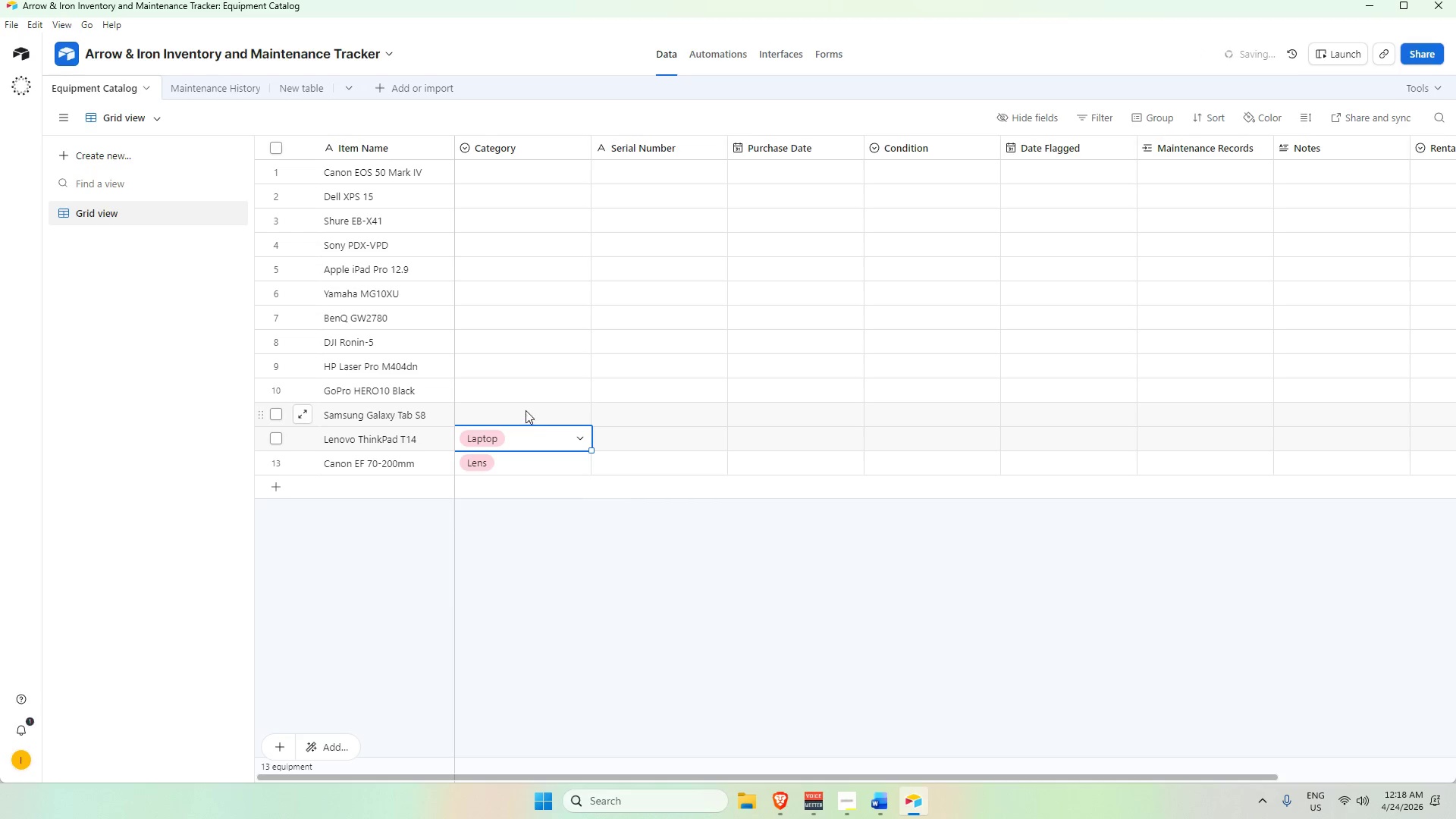 
double_click([525, 410])
 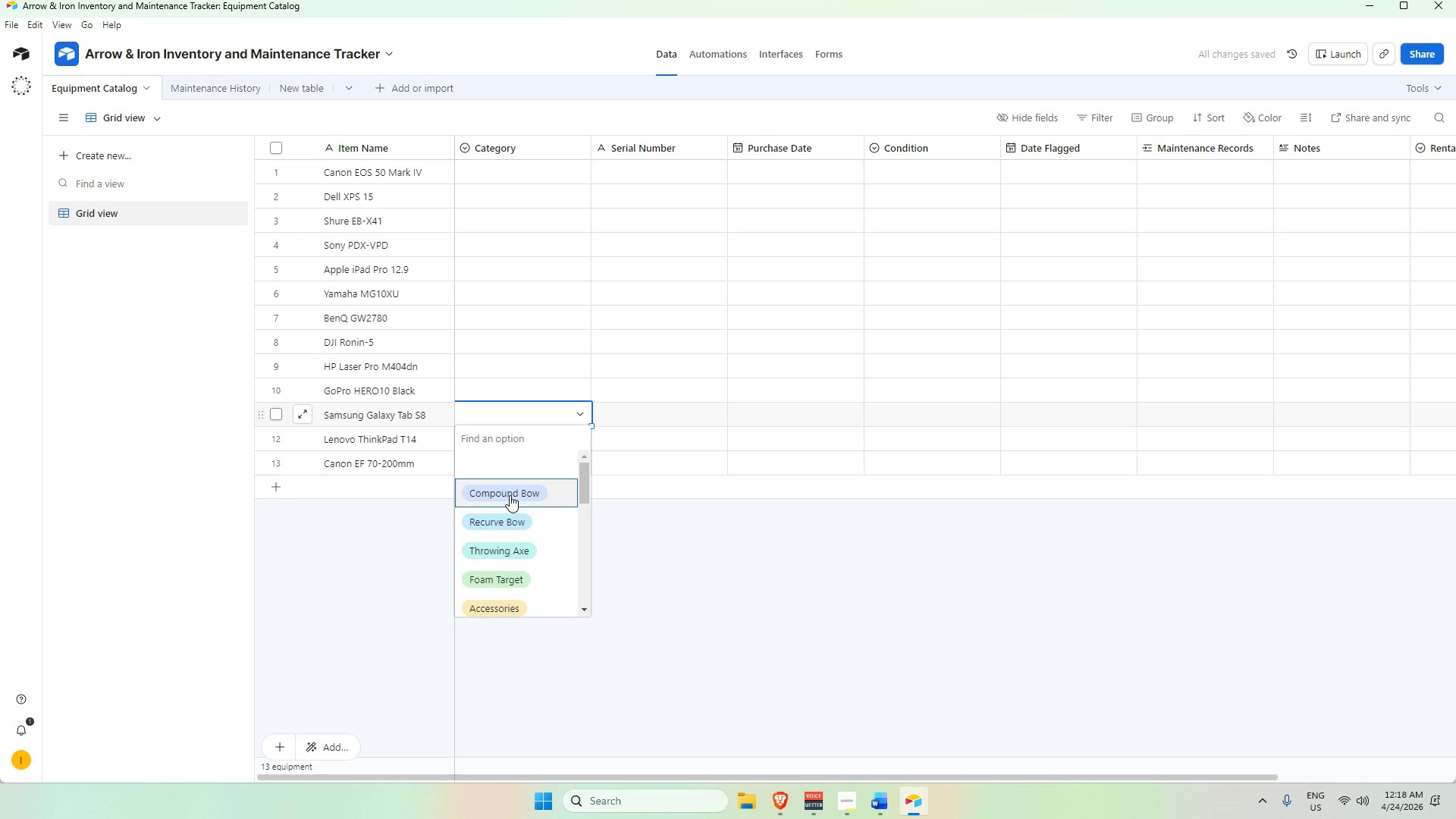 
type(tab)
 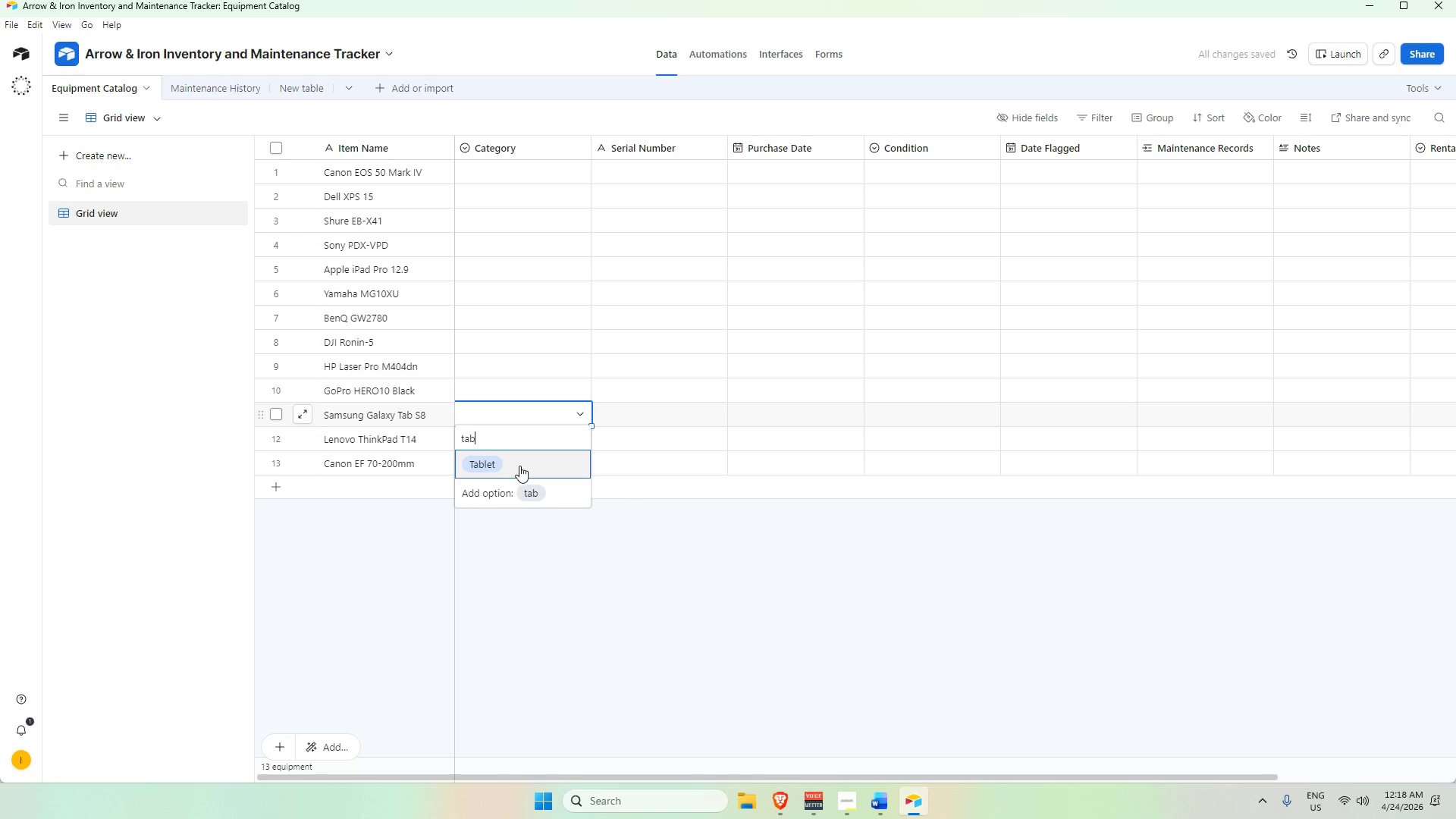 
left_click([519, 466])
 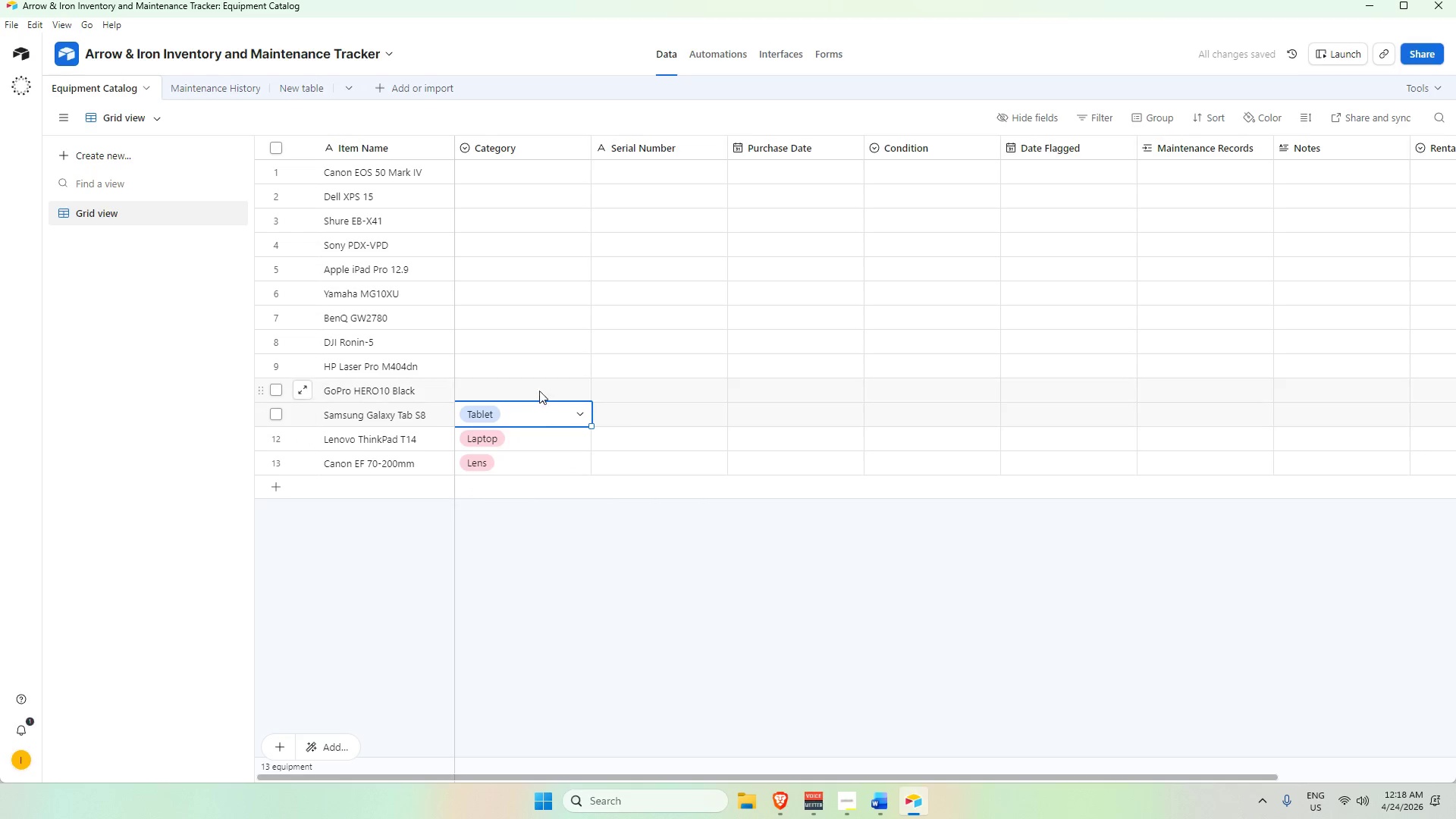 
double_click([540, 387])
 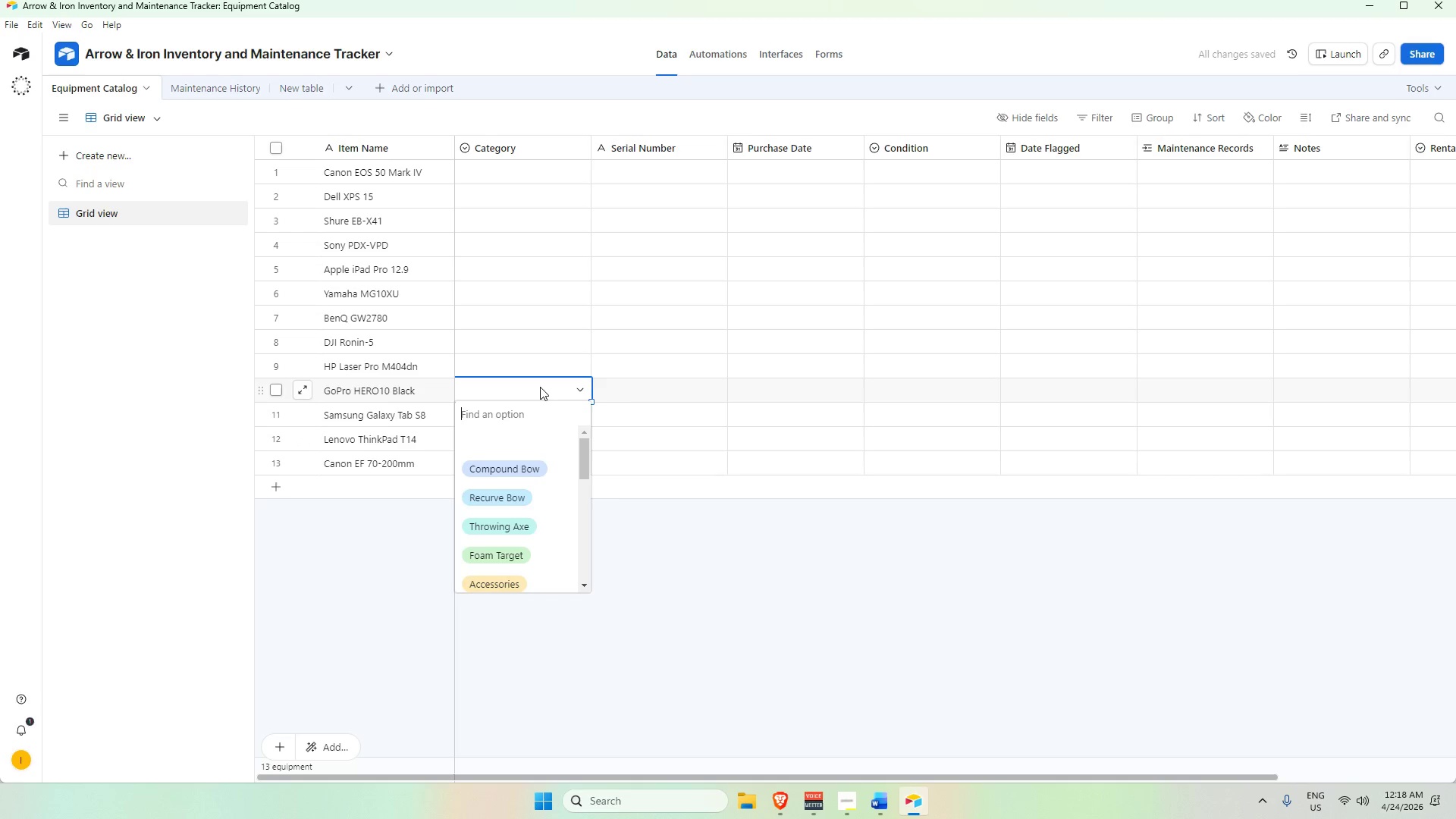 
type(au)
 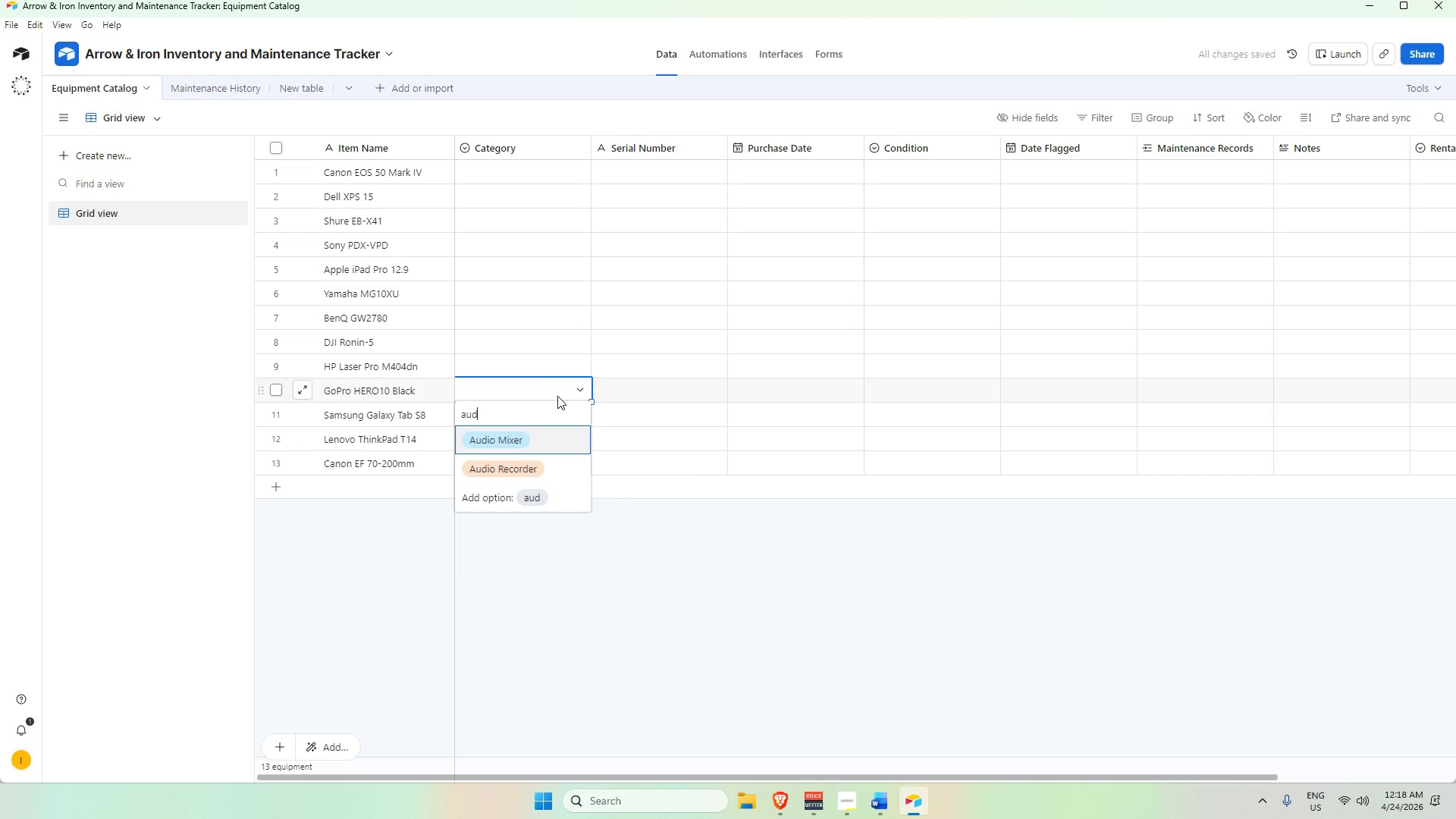 
key(D)
 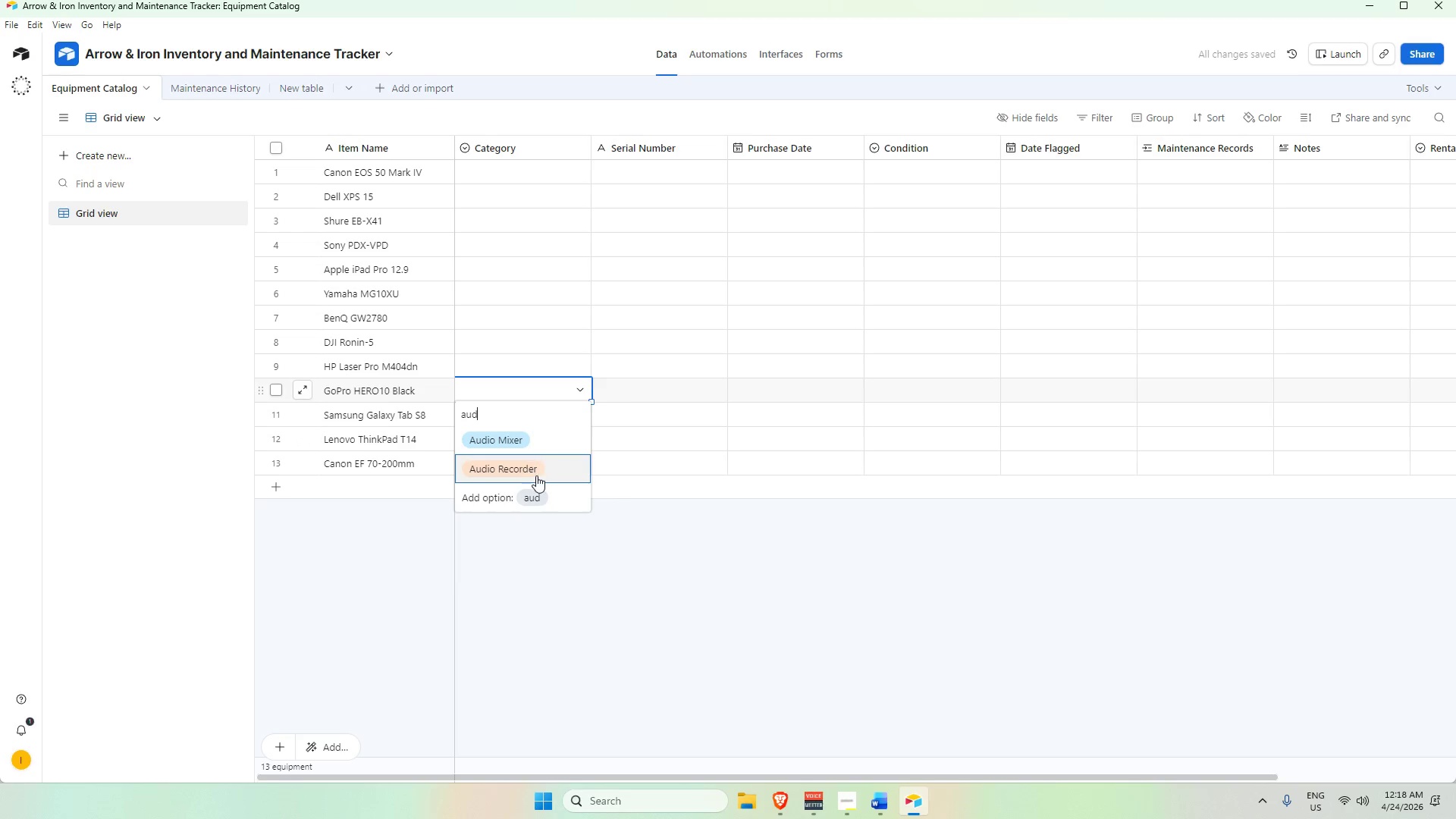 
left_click([536, 475])
 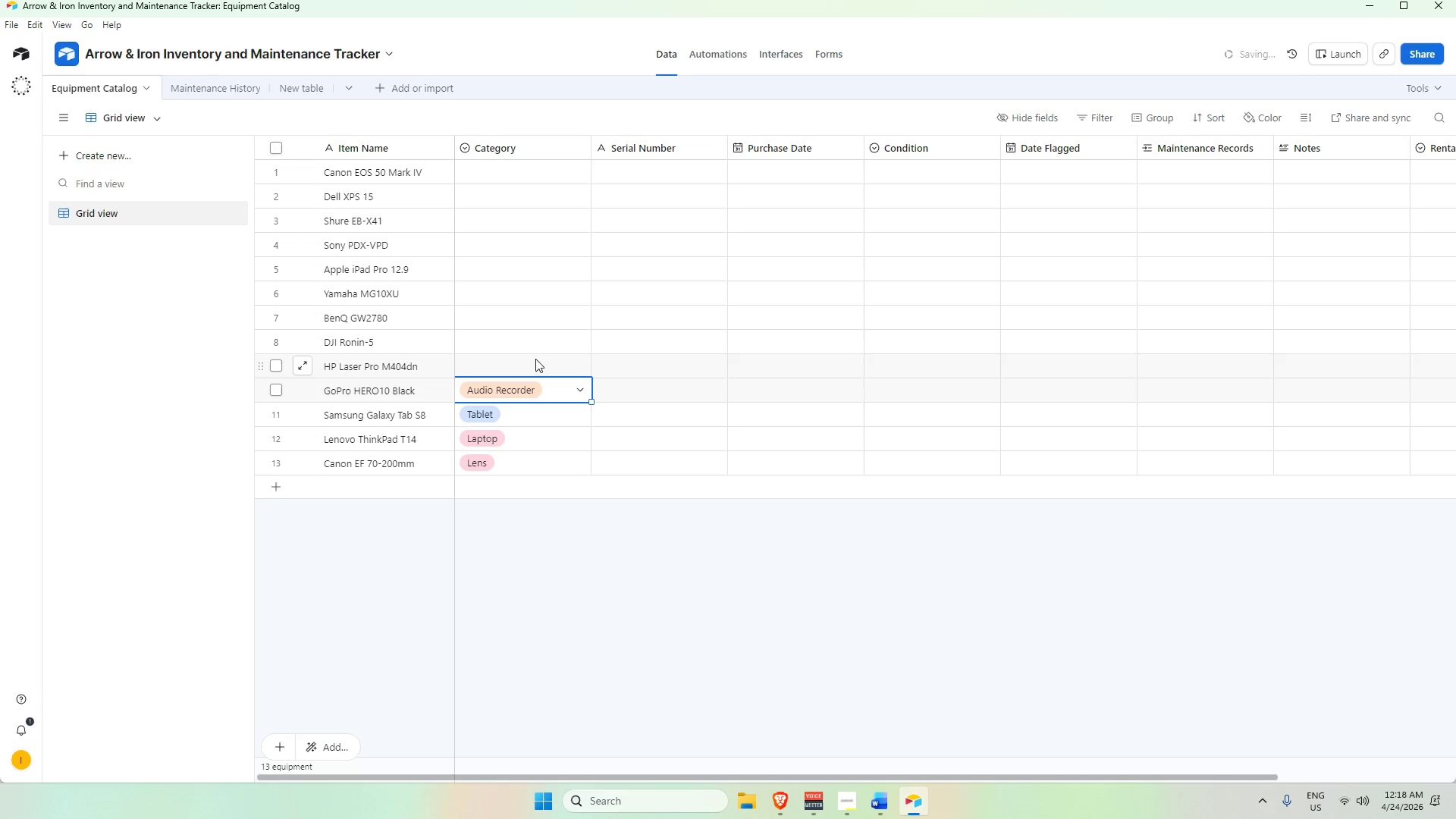 
left_click([534, 353])
 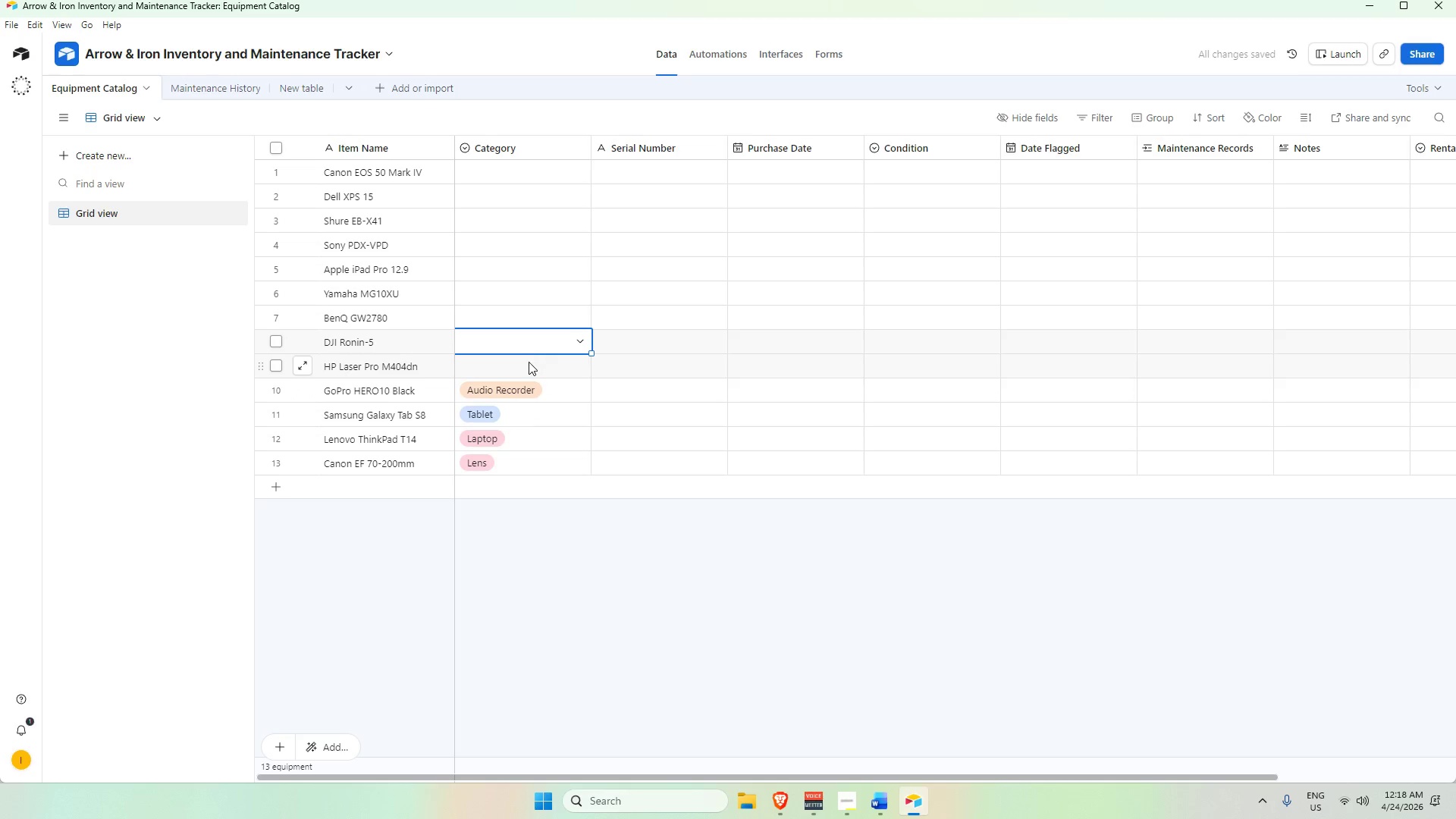 
double_click([529, 362])
 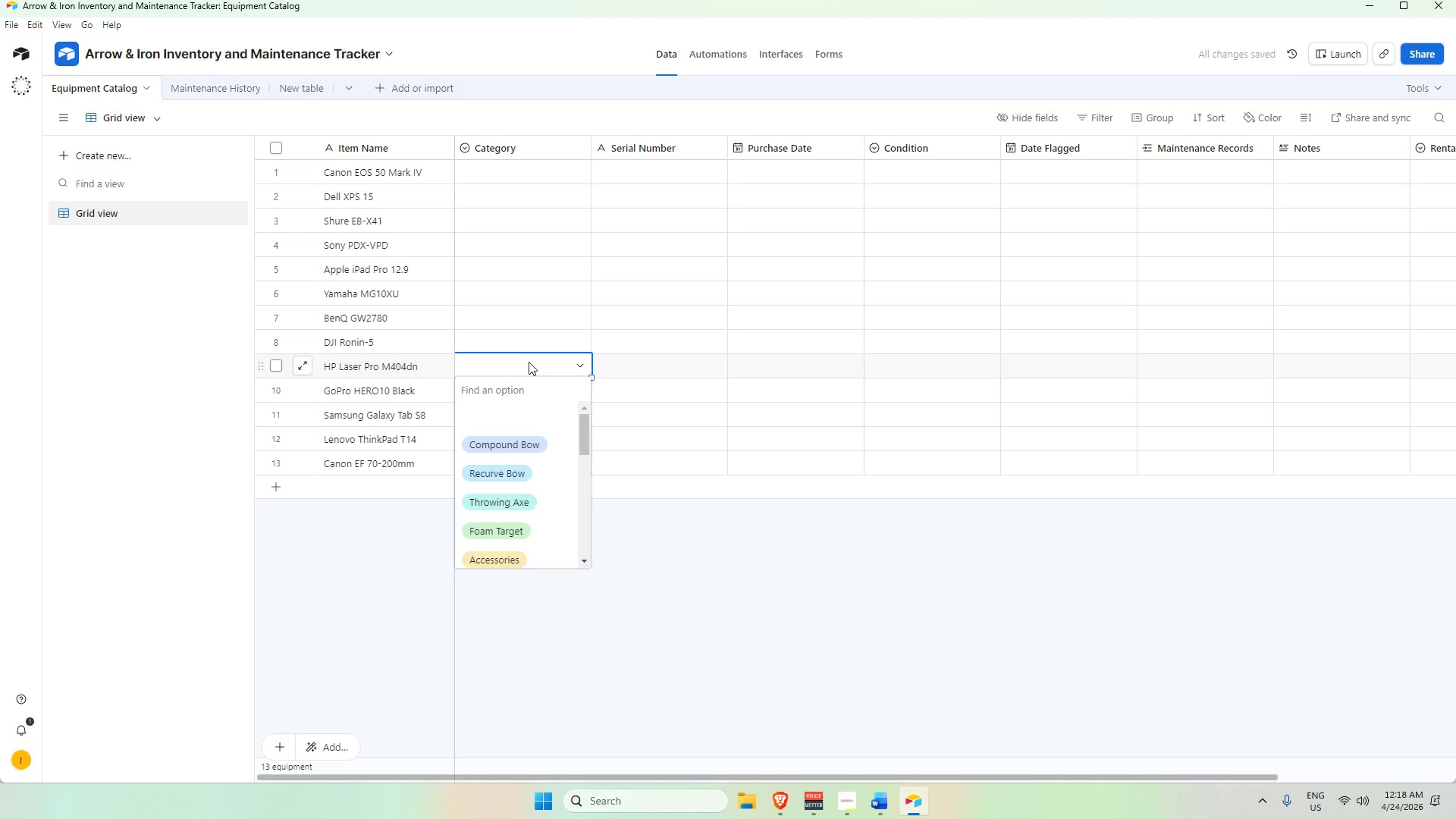 
type(ac)
 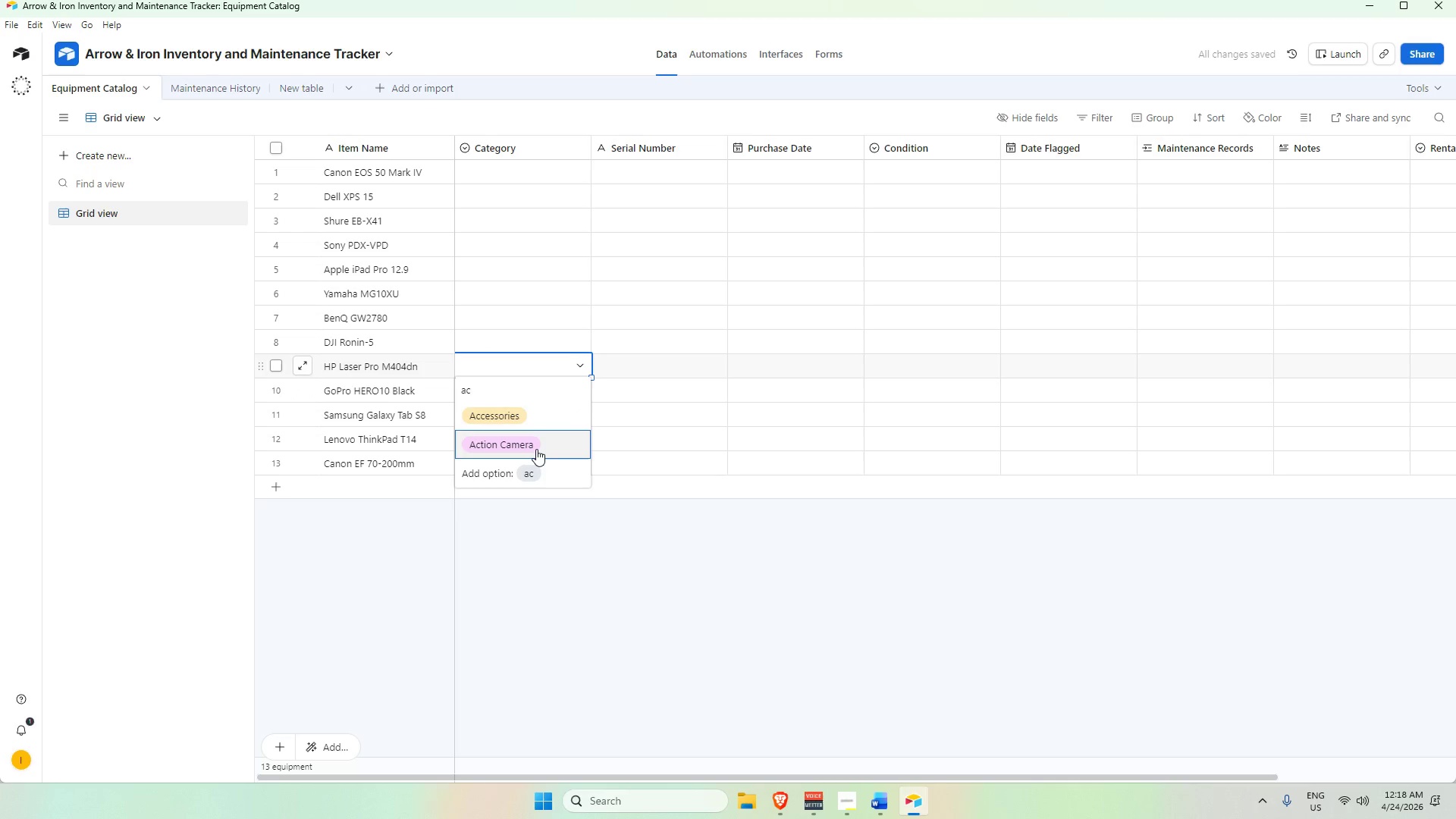 
left_click([536, 449])
 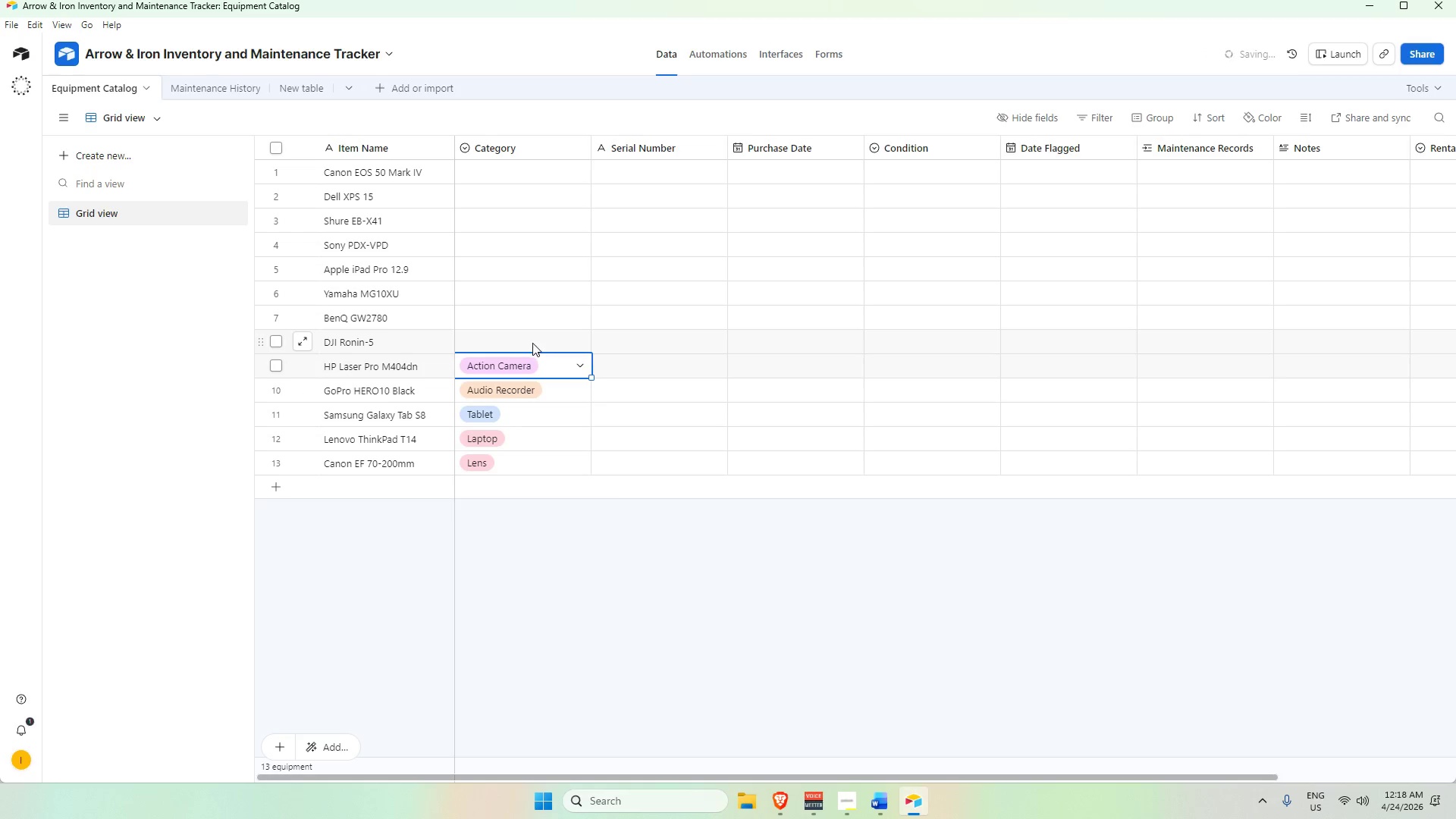 
double_click([532, 343])
 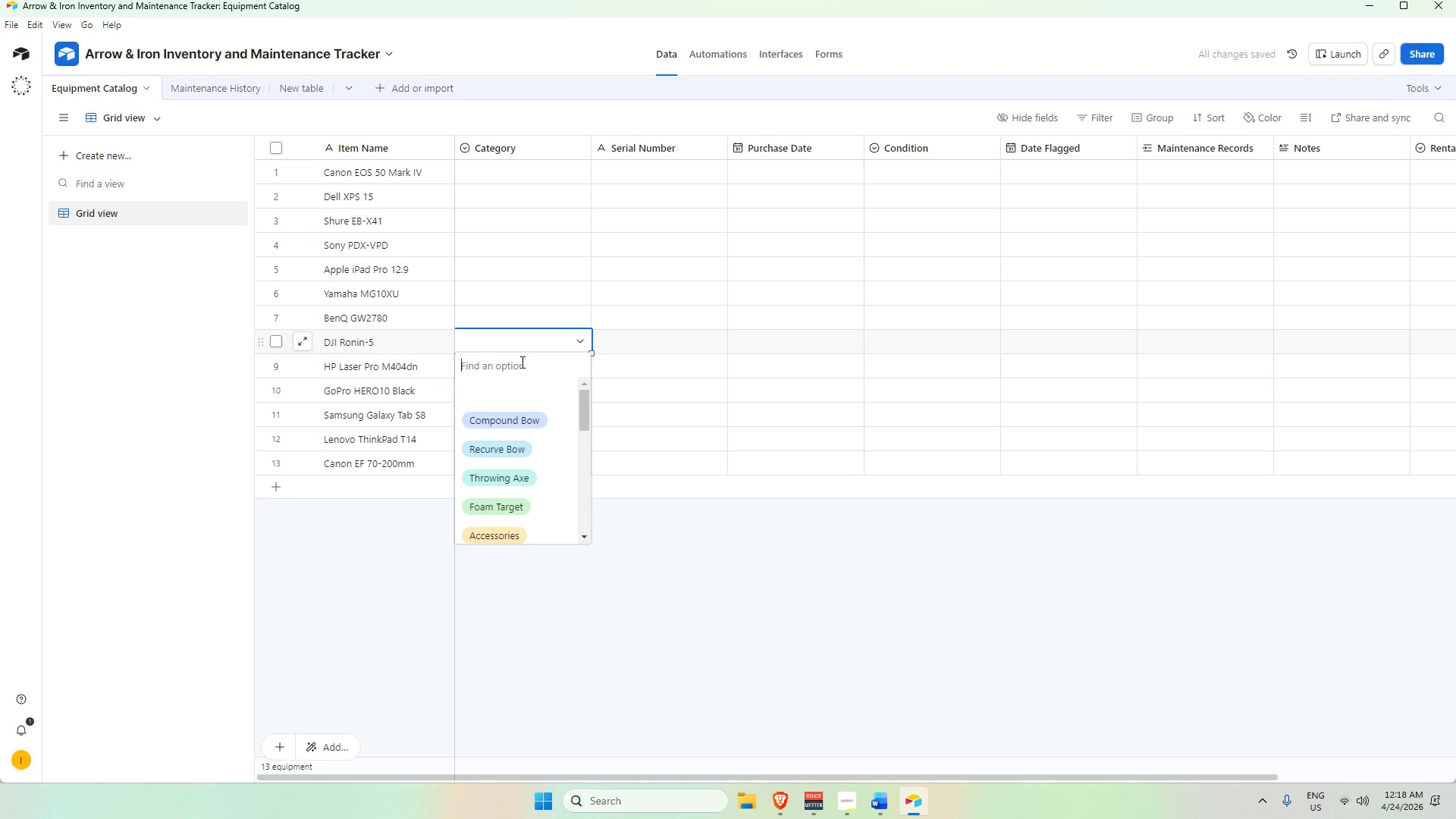 
wait(5.94)
 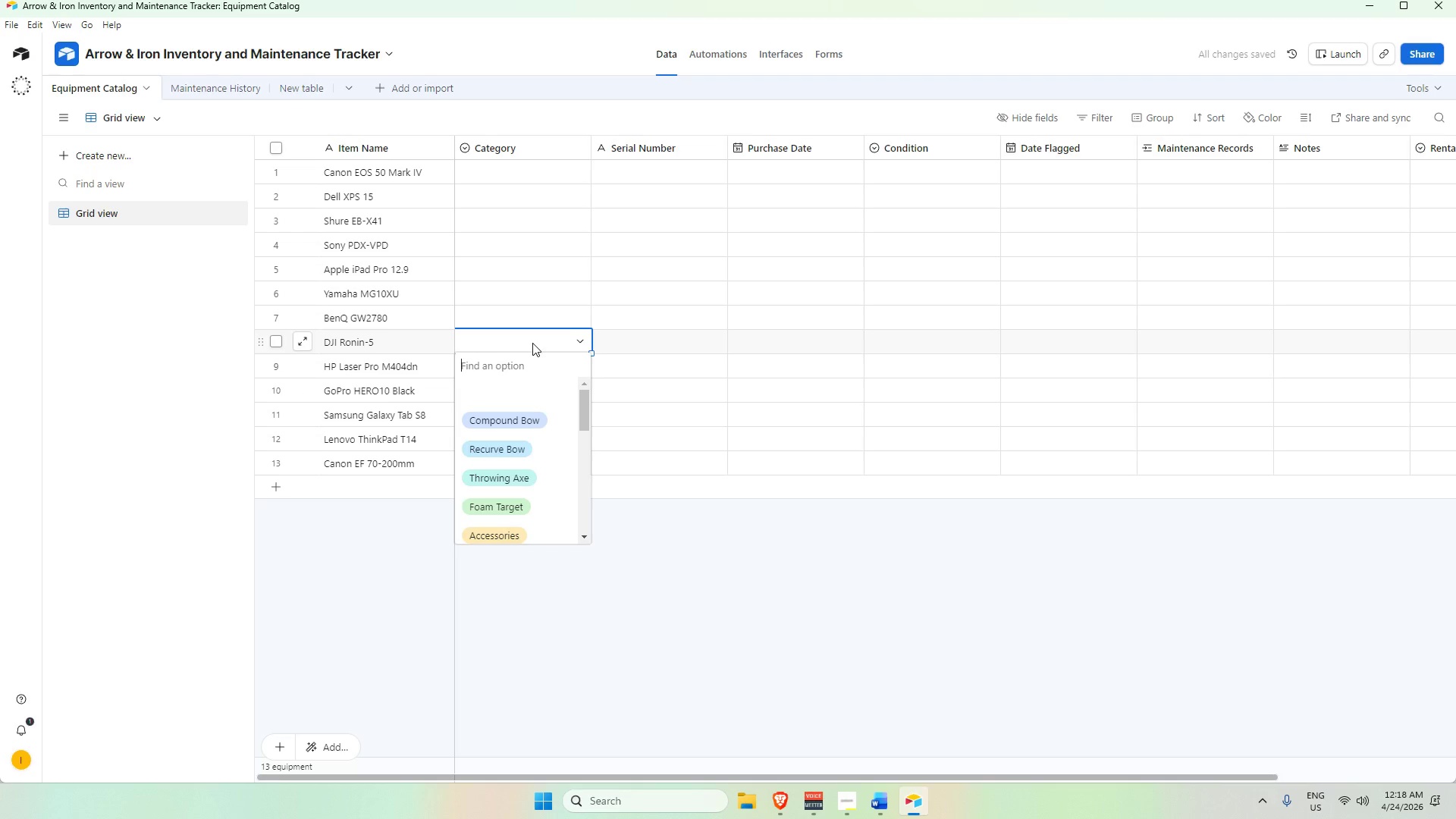 
type(pr)
 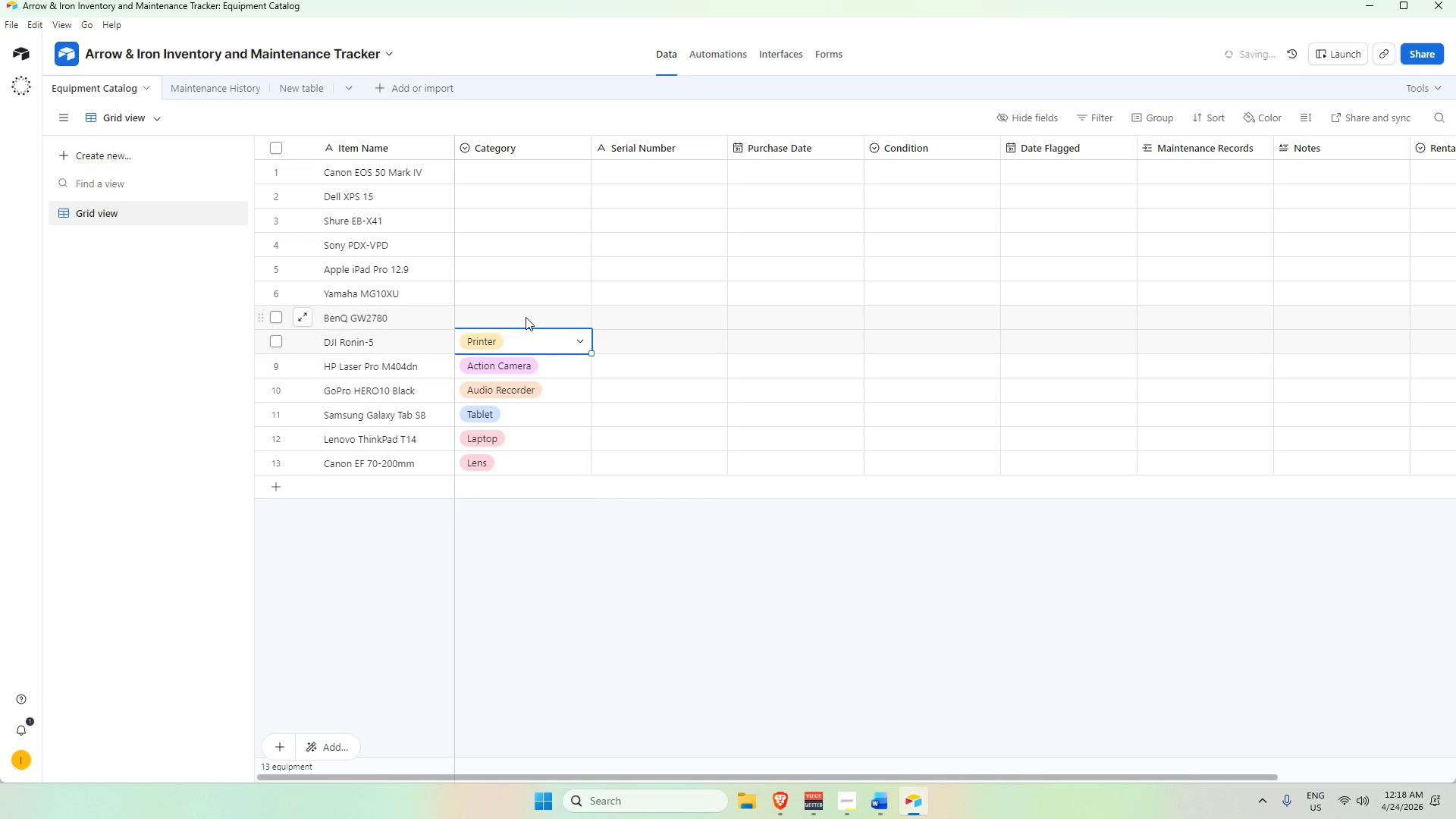 
double_click([525, 317])
 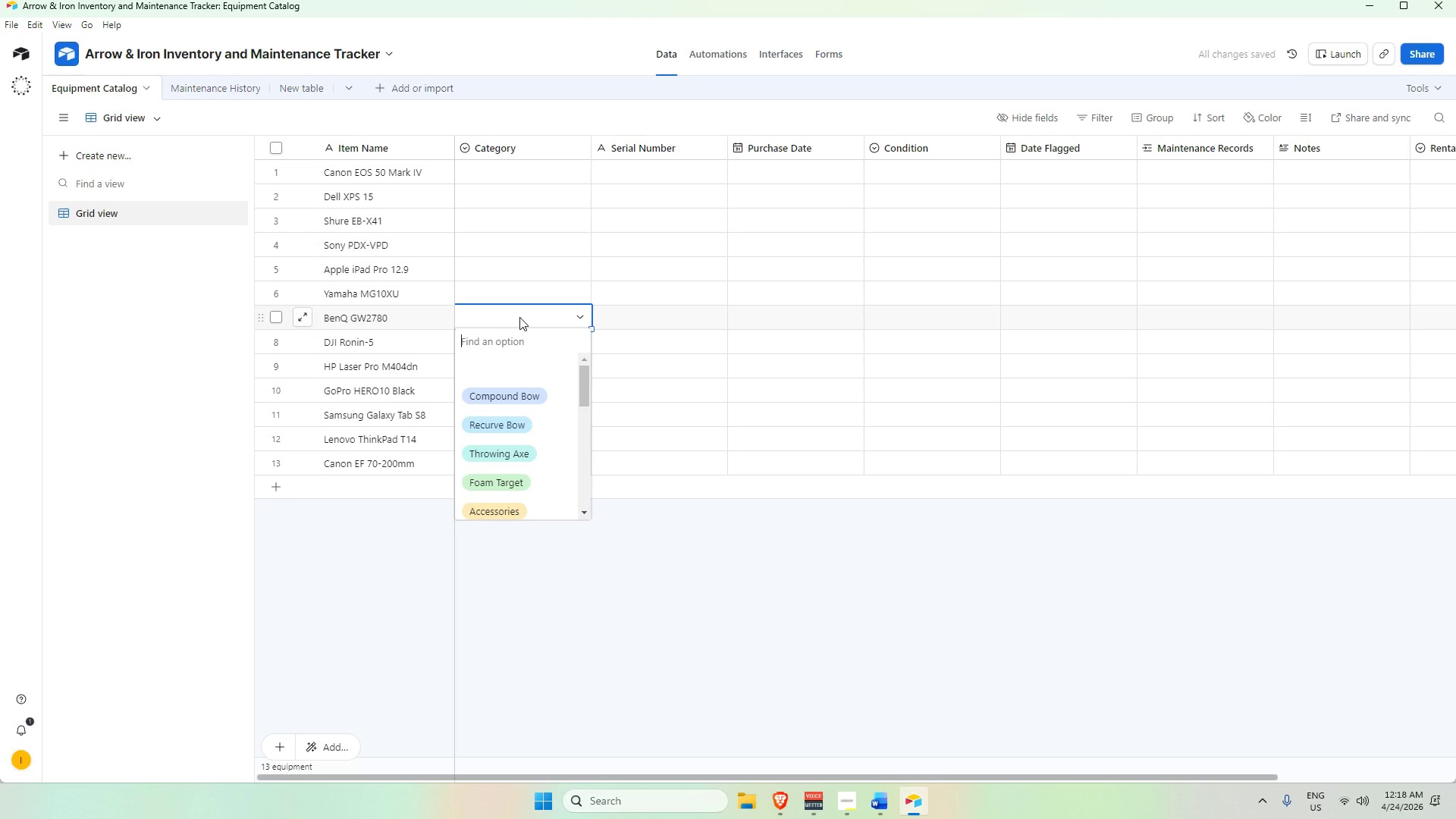 
type(gim)
 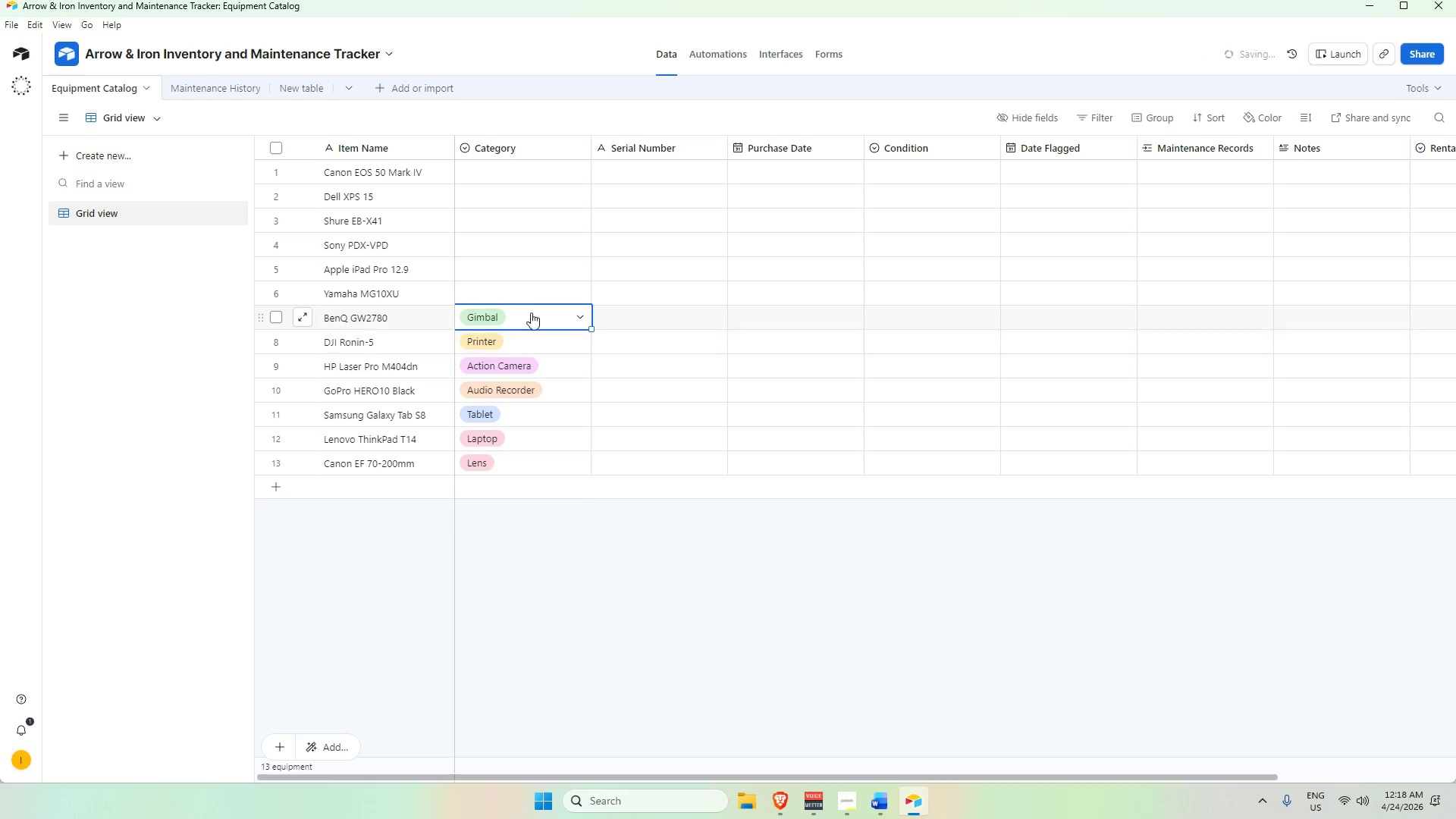 
left_click([526, 293])
 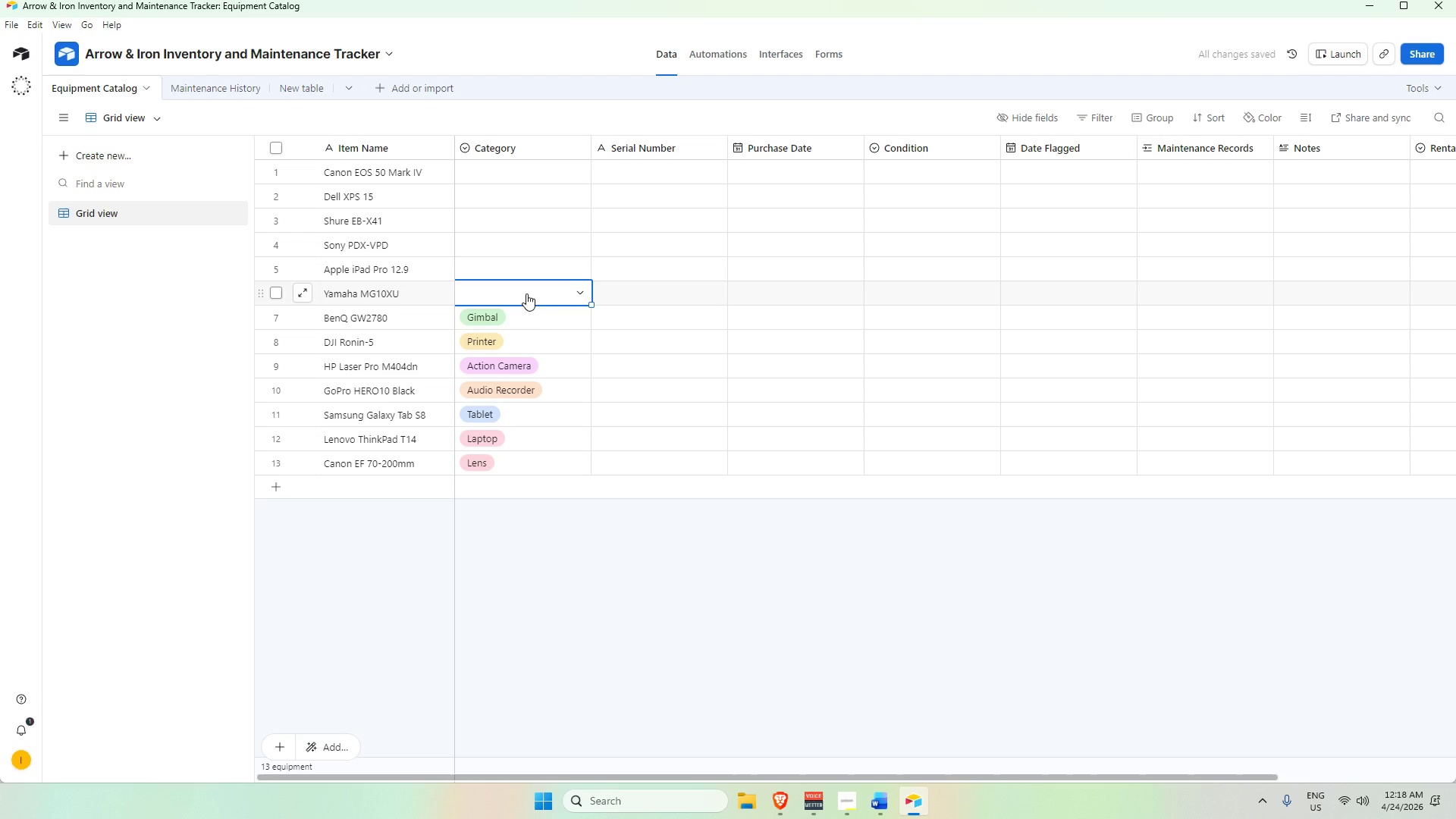 
left_click([526, 293])
 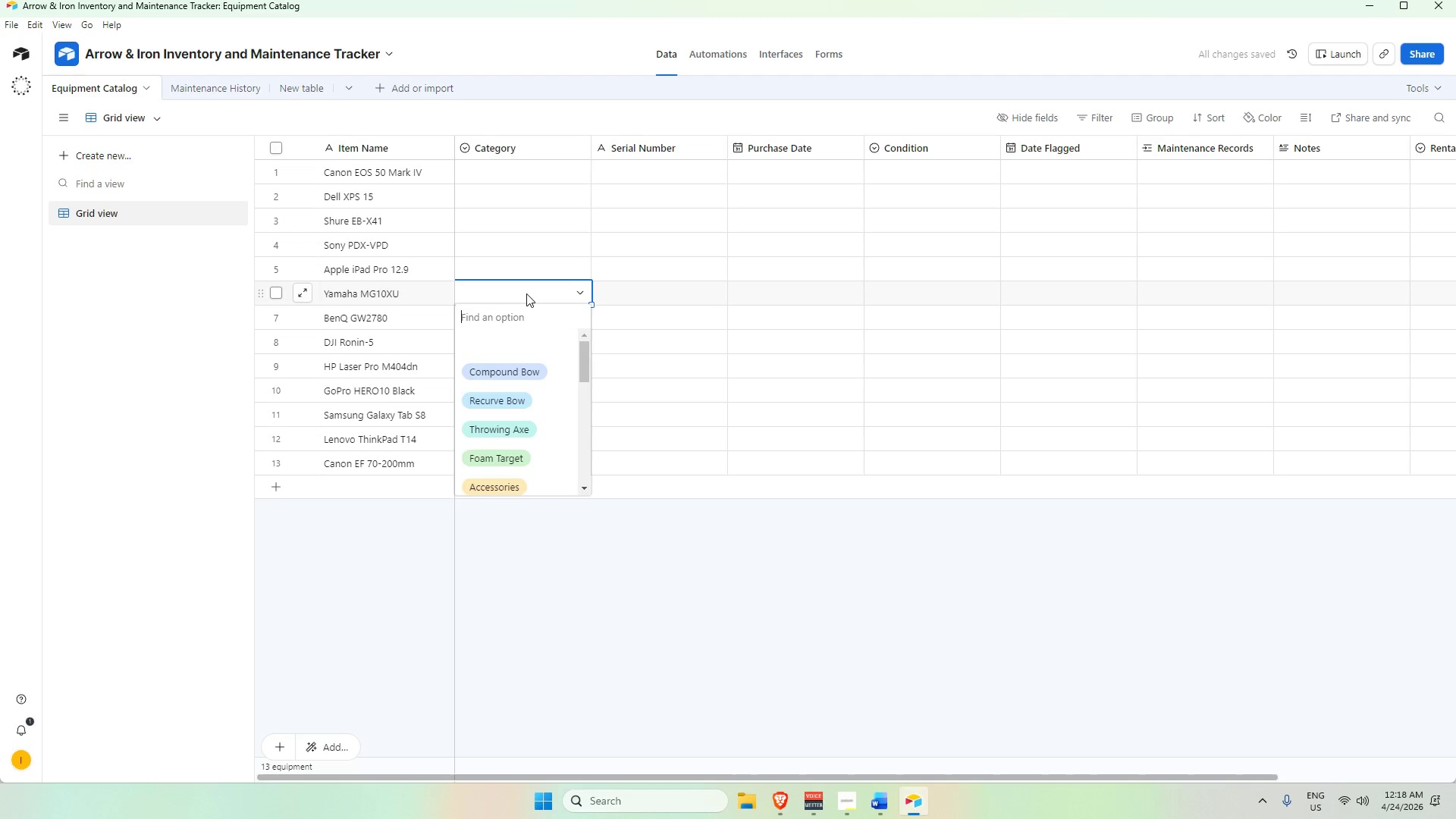 
key(V)
 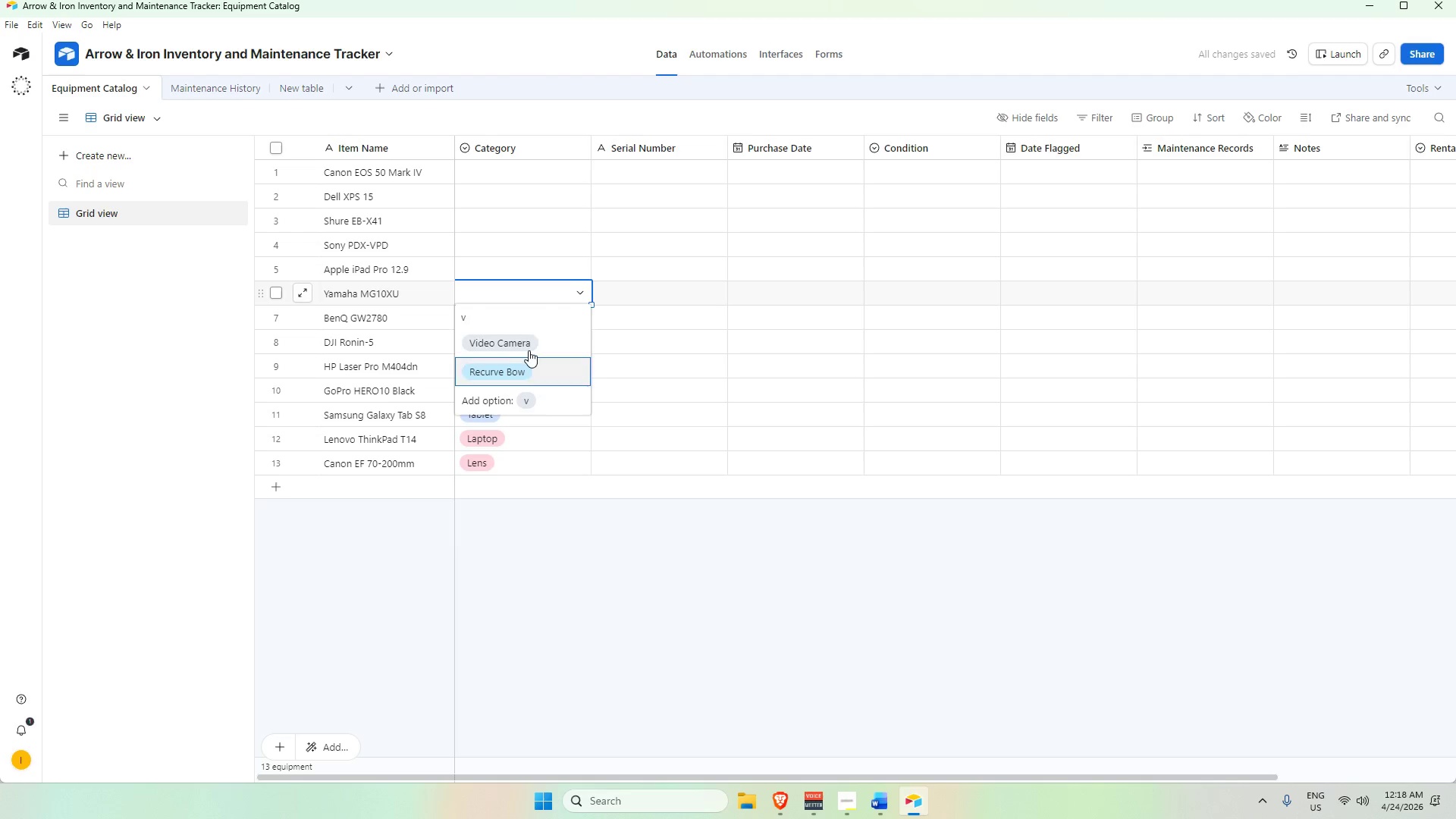 
left_click([530, 344])
 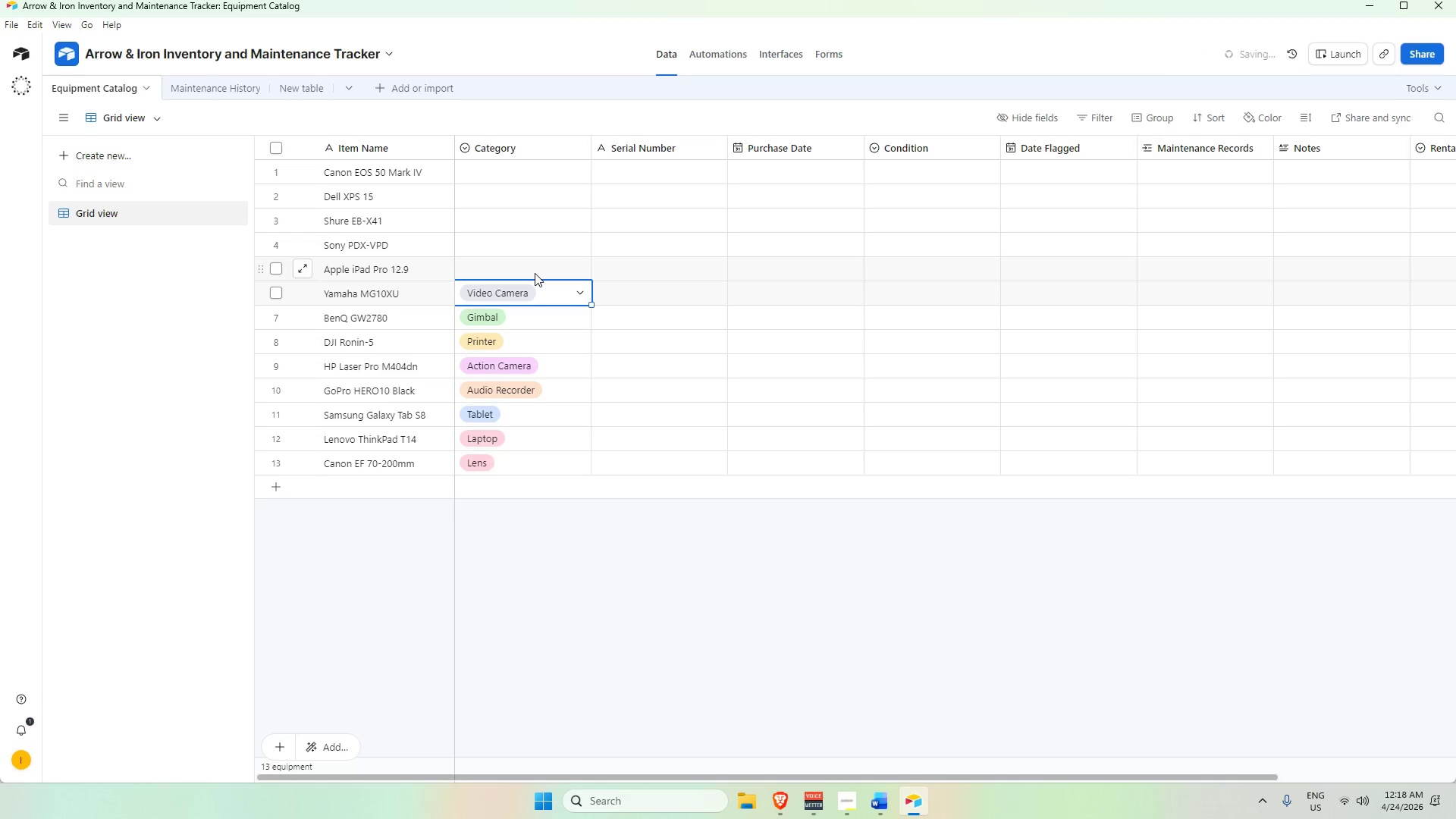 
double_click([535, 273])
 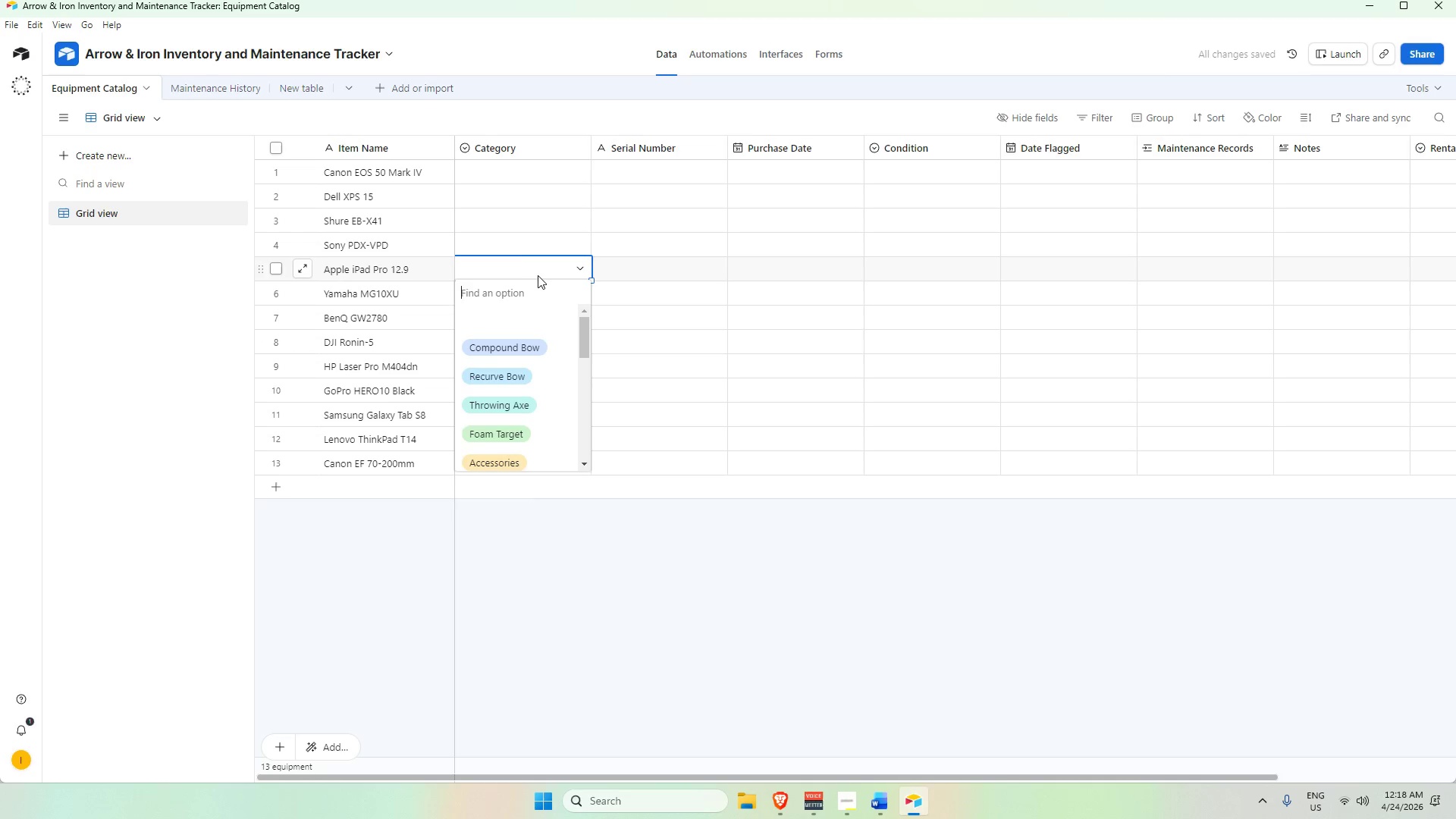 
key(M)
 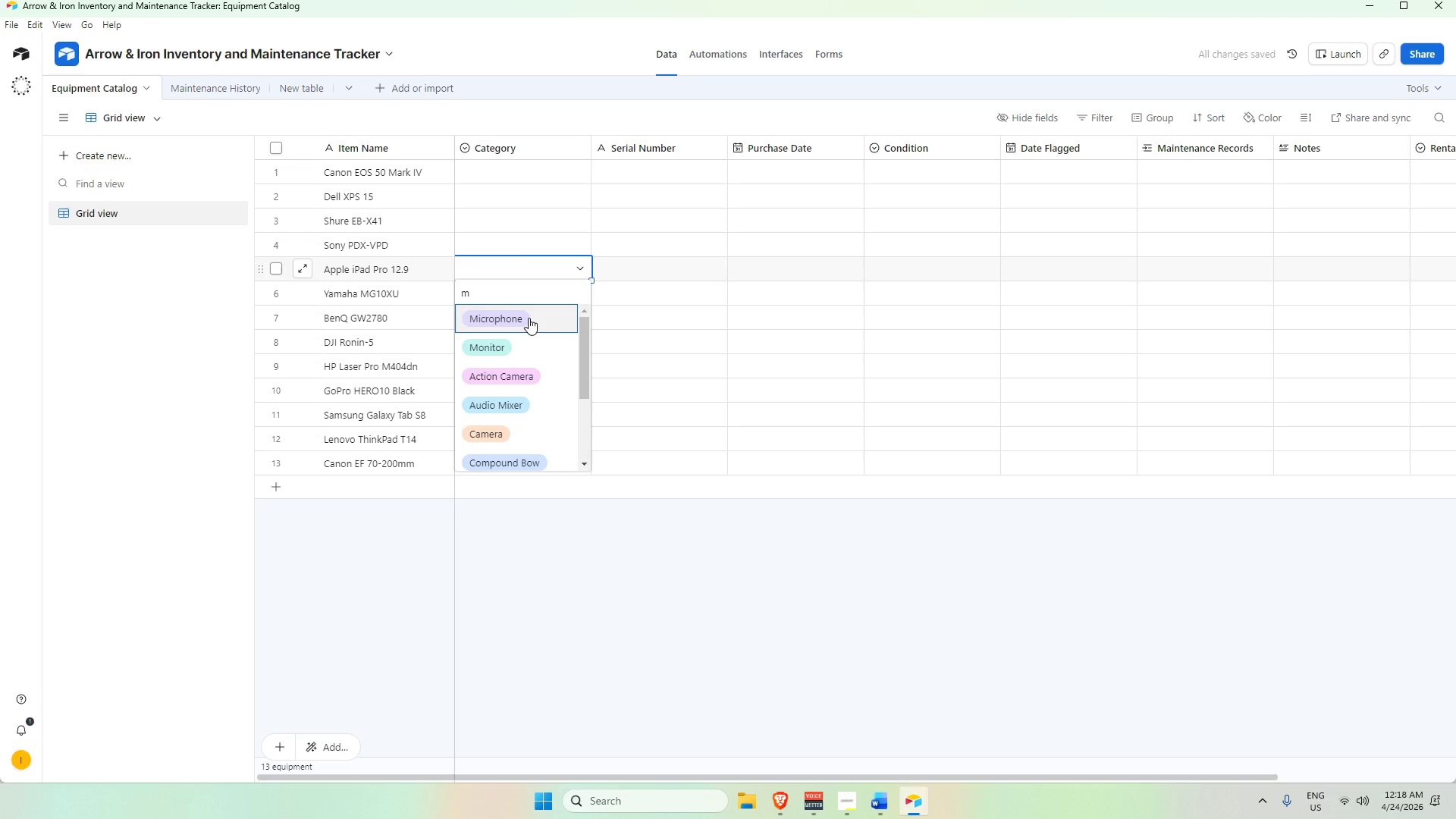 
left_click([528, 318])
 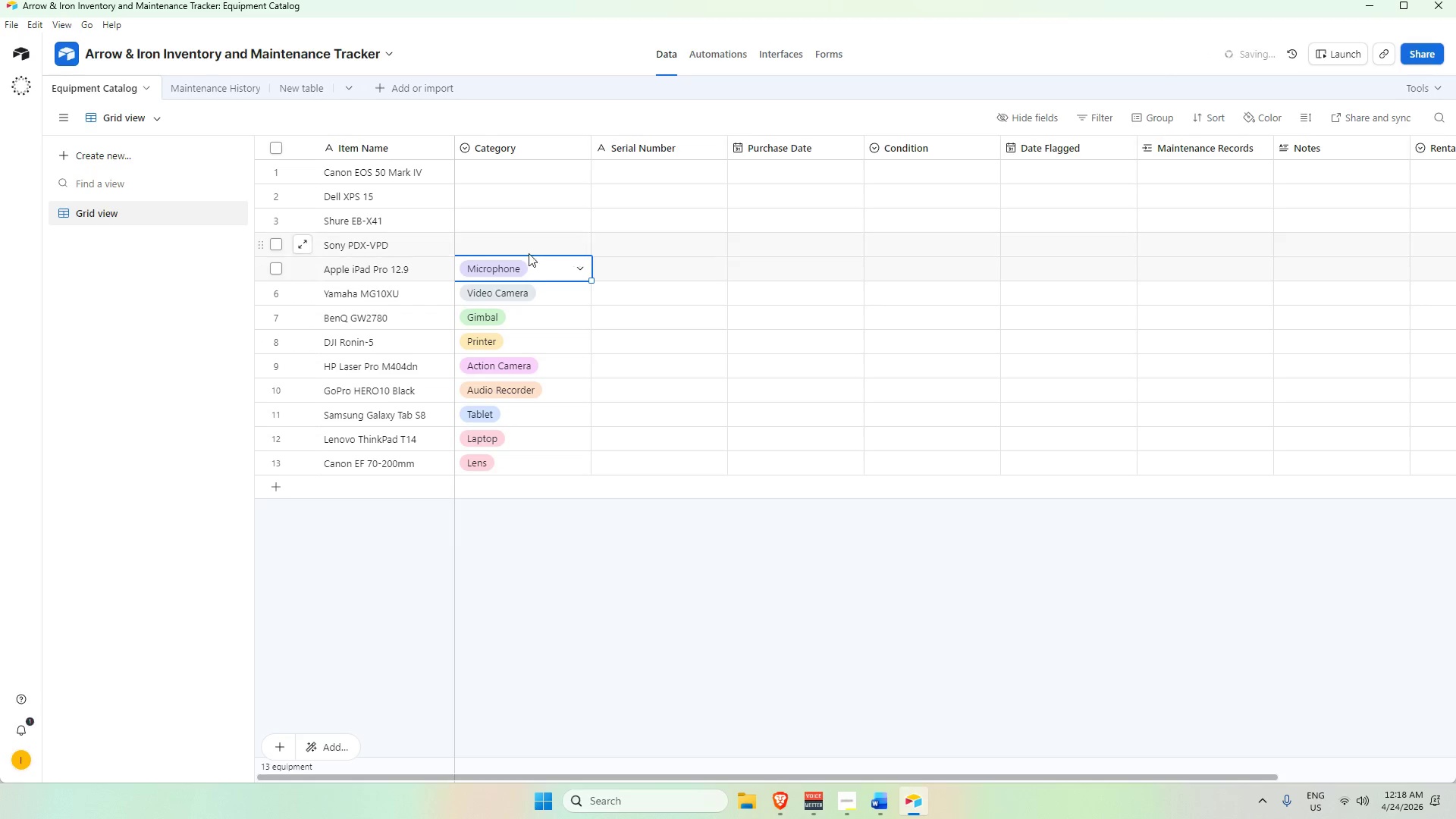 
double_click([529, 253])
 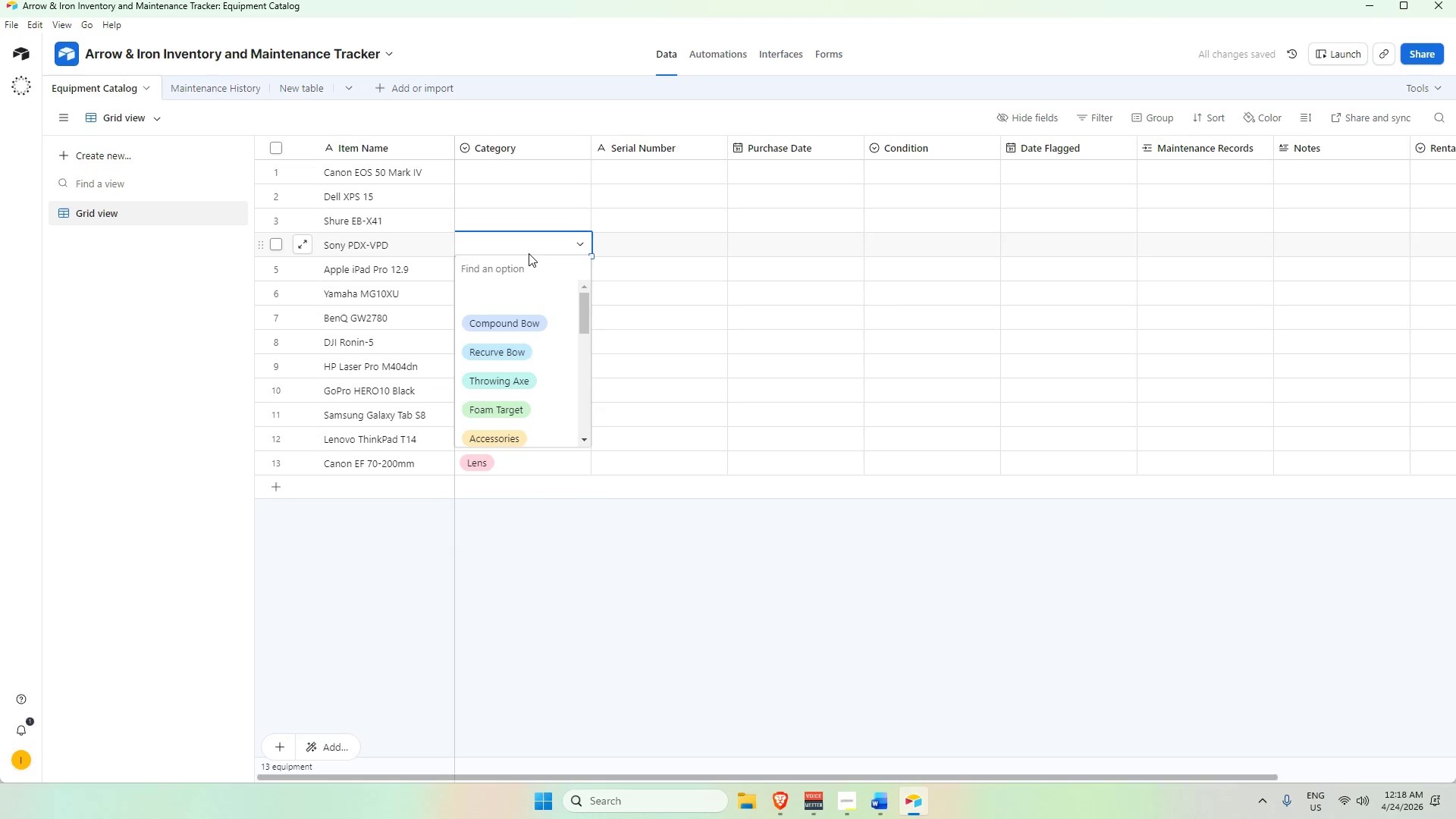 
key(P)
 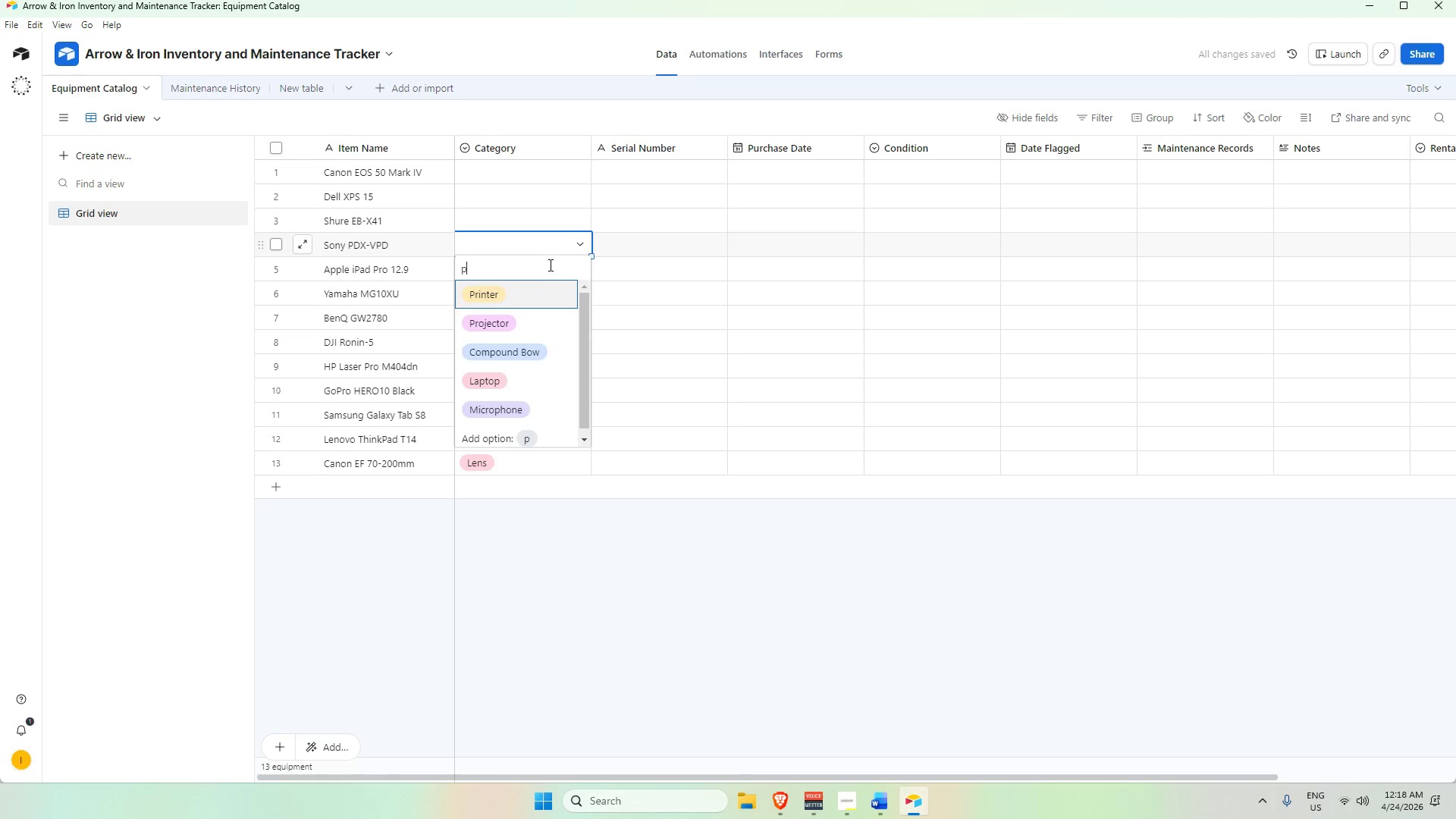 
key(R)
 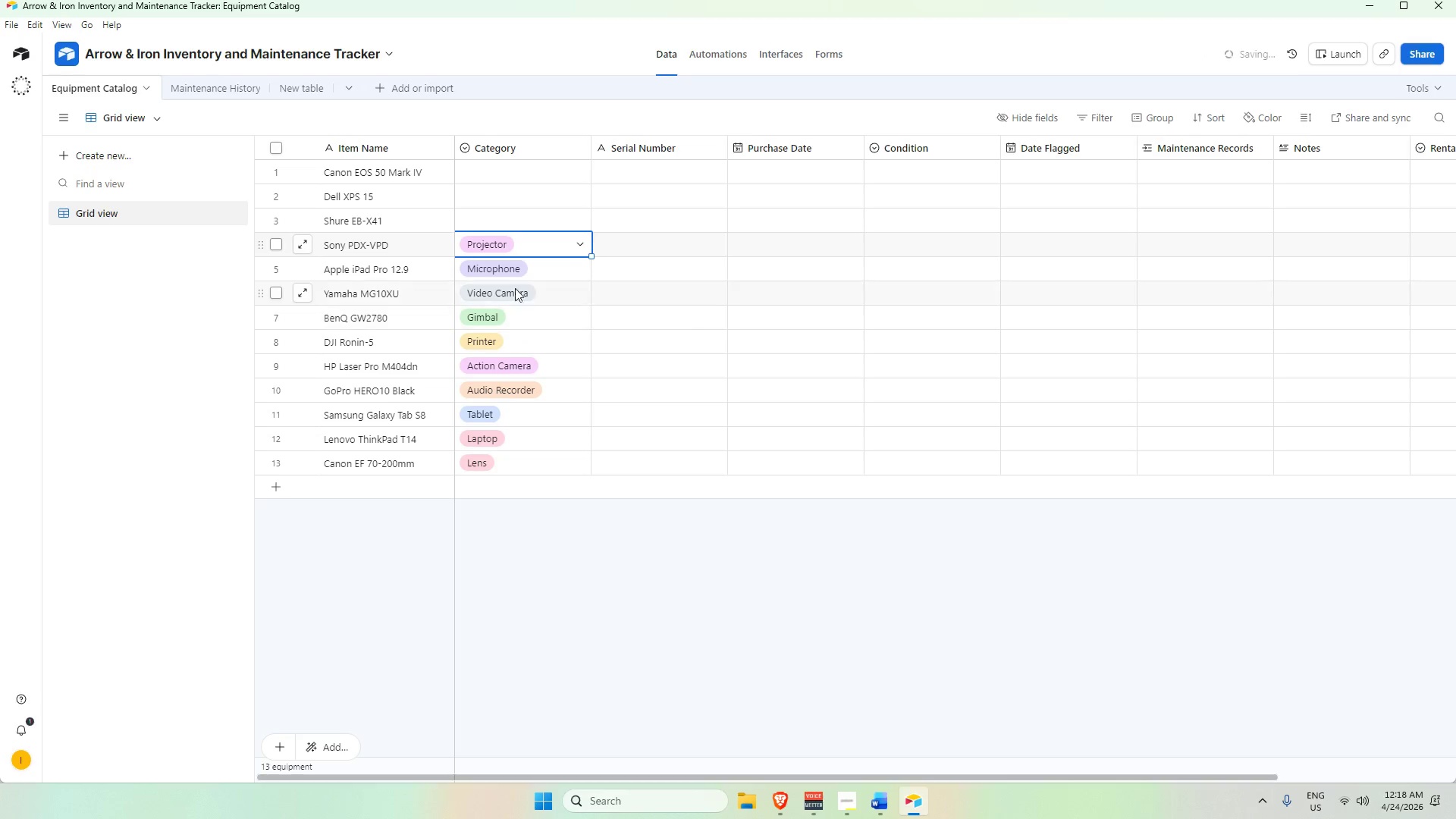 
scroll: coordinate [519, 256], scroll_direction: up, amount: 1.0
 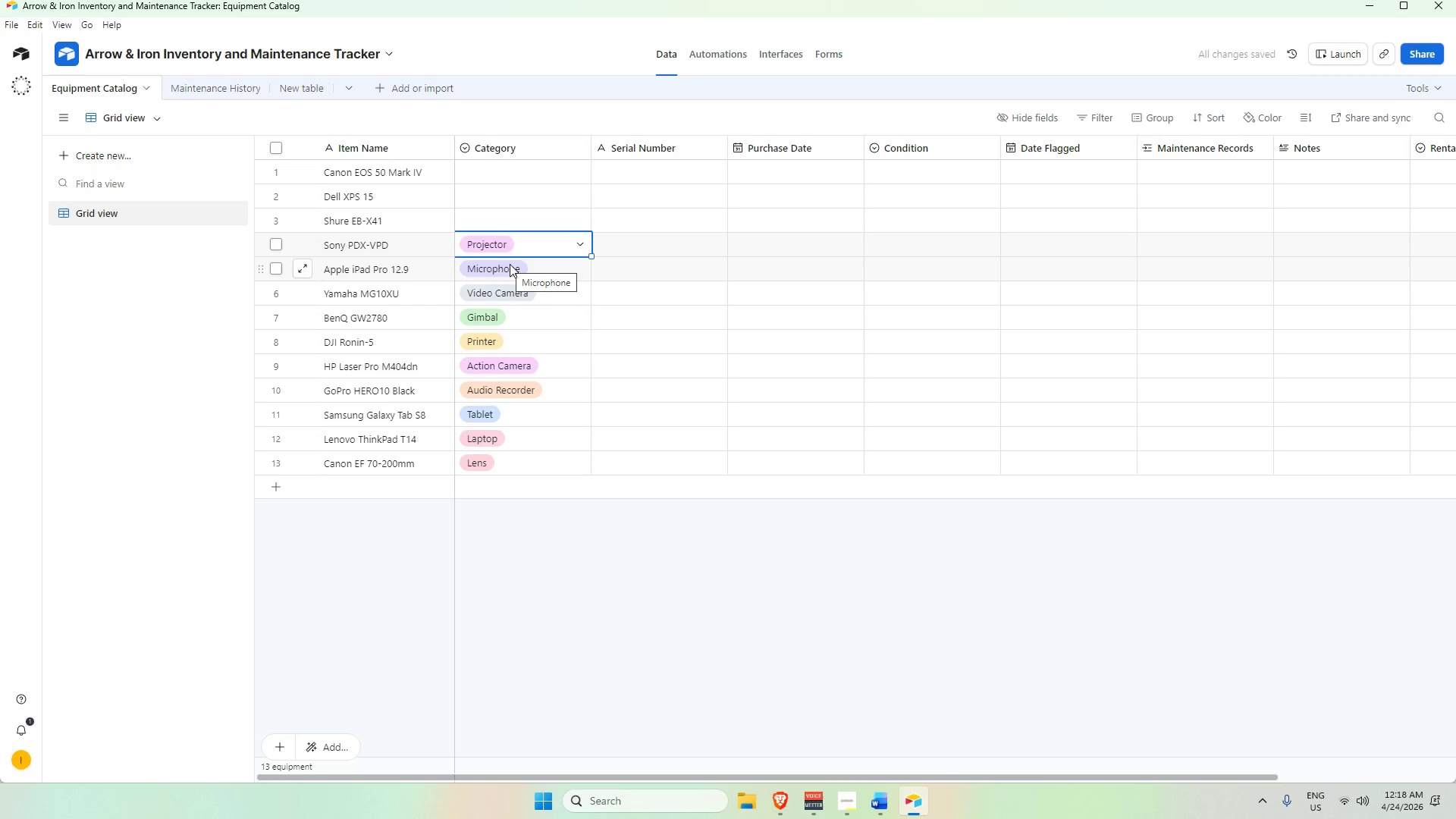 
key(L)
 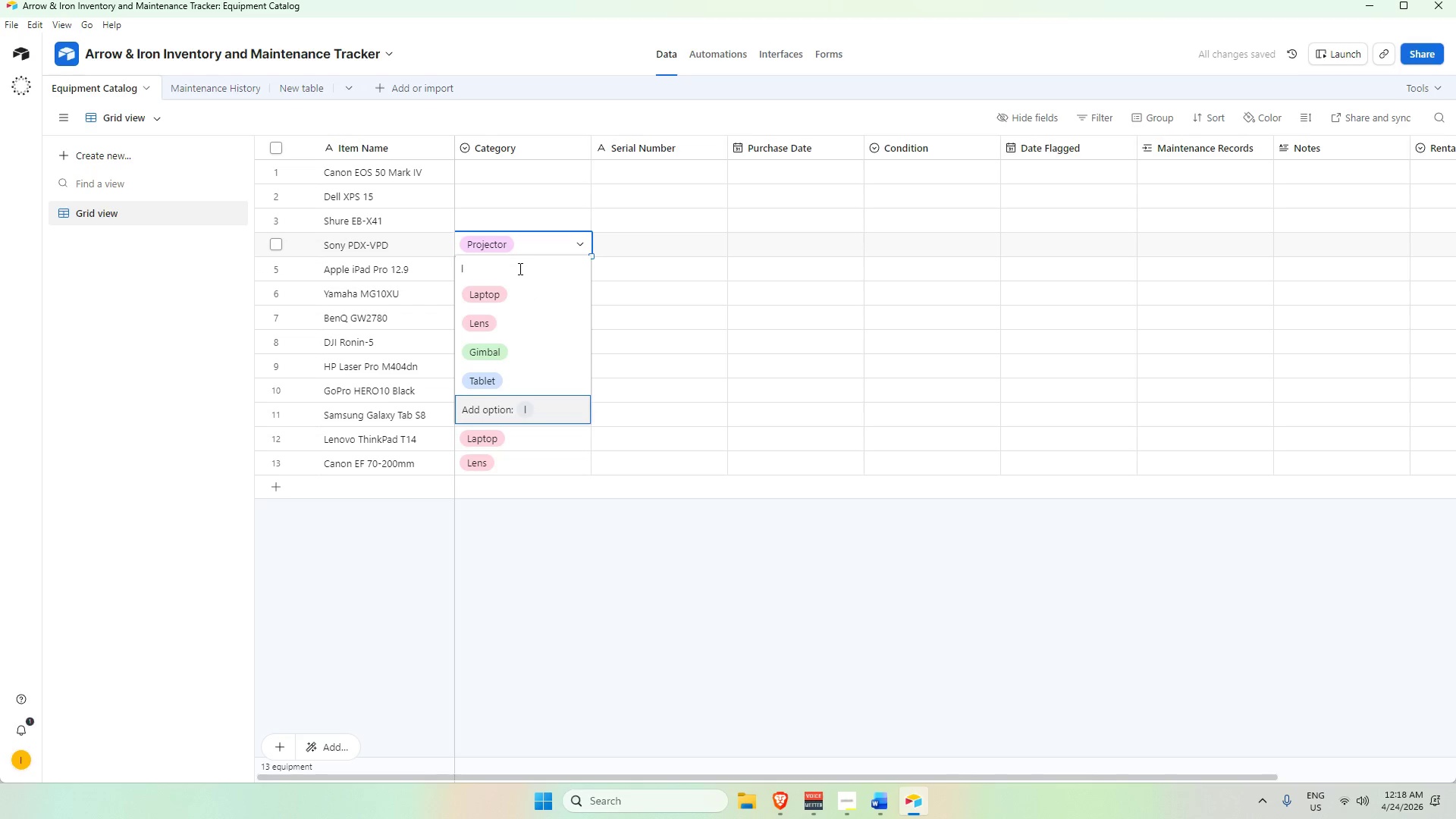 
key(A)
 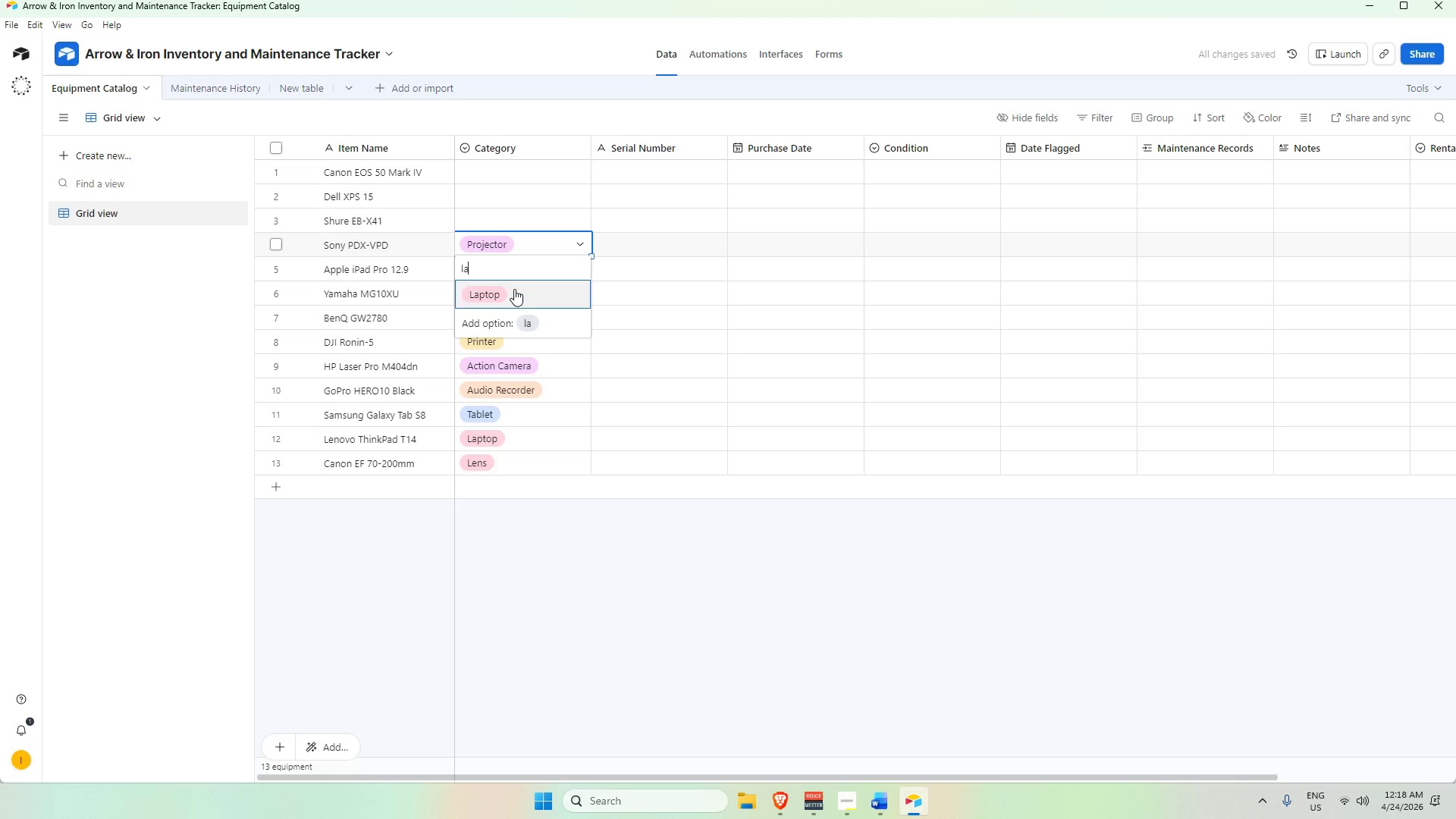 
left_click([514, 288])
 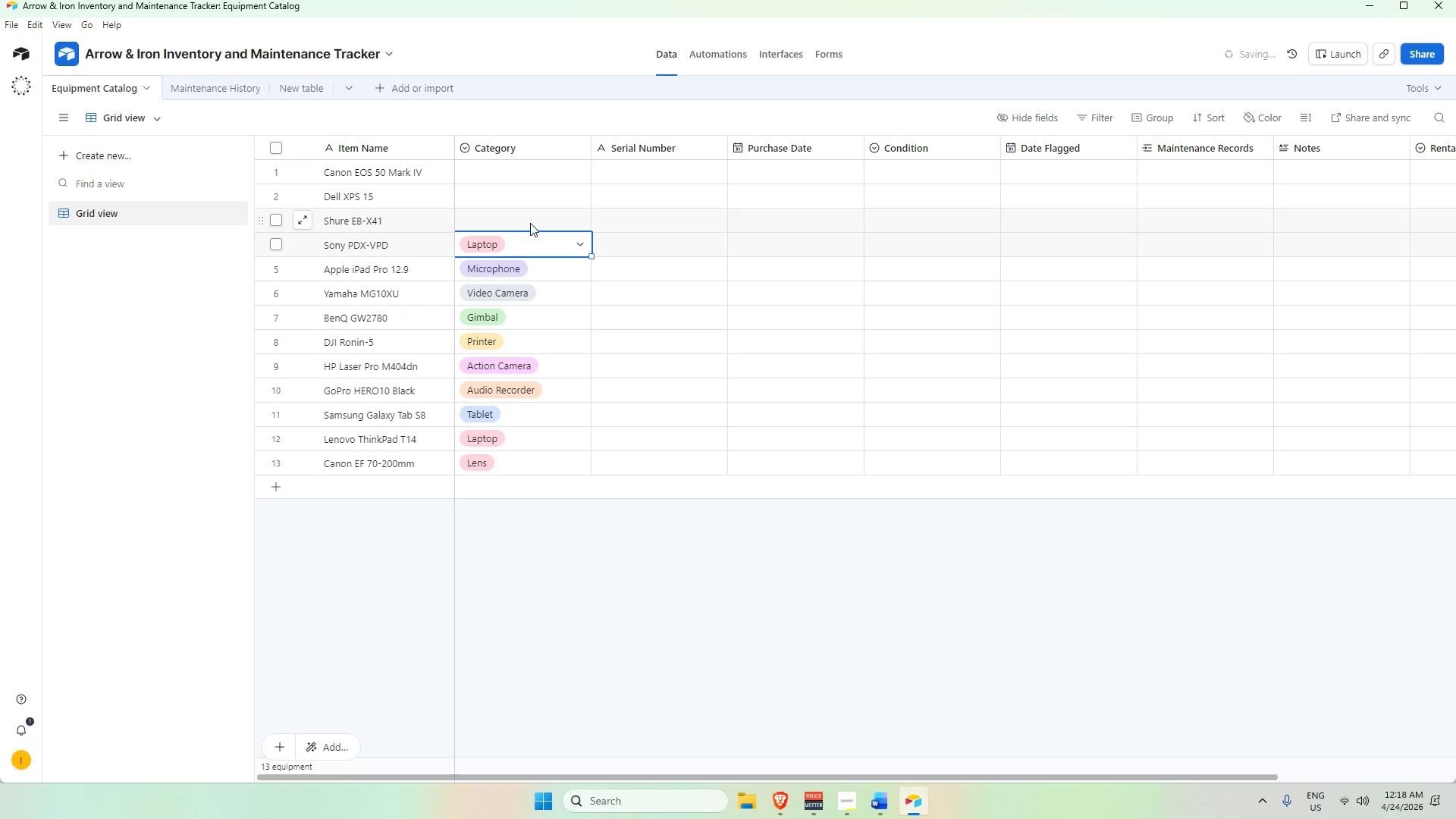 
left_click([525, 243])
 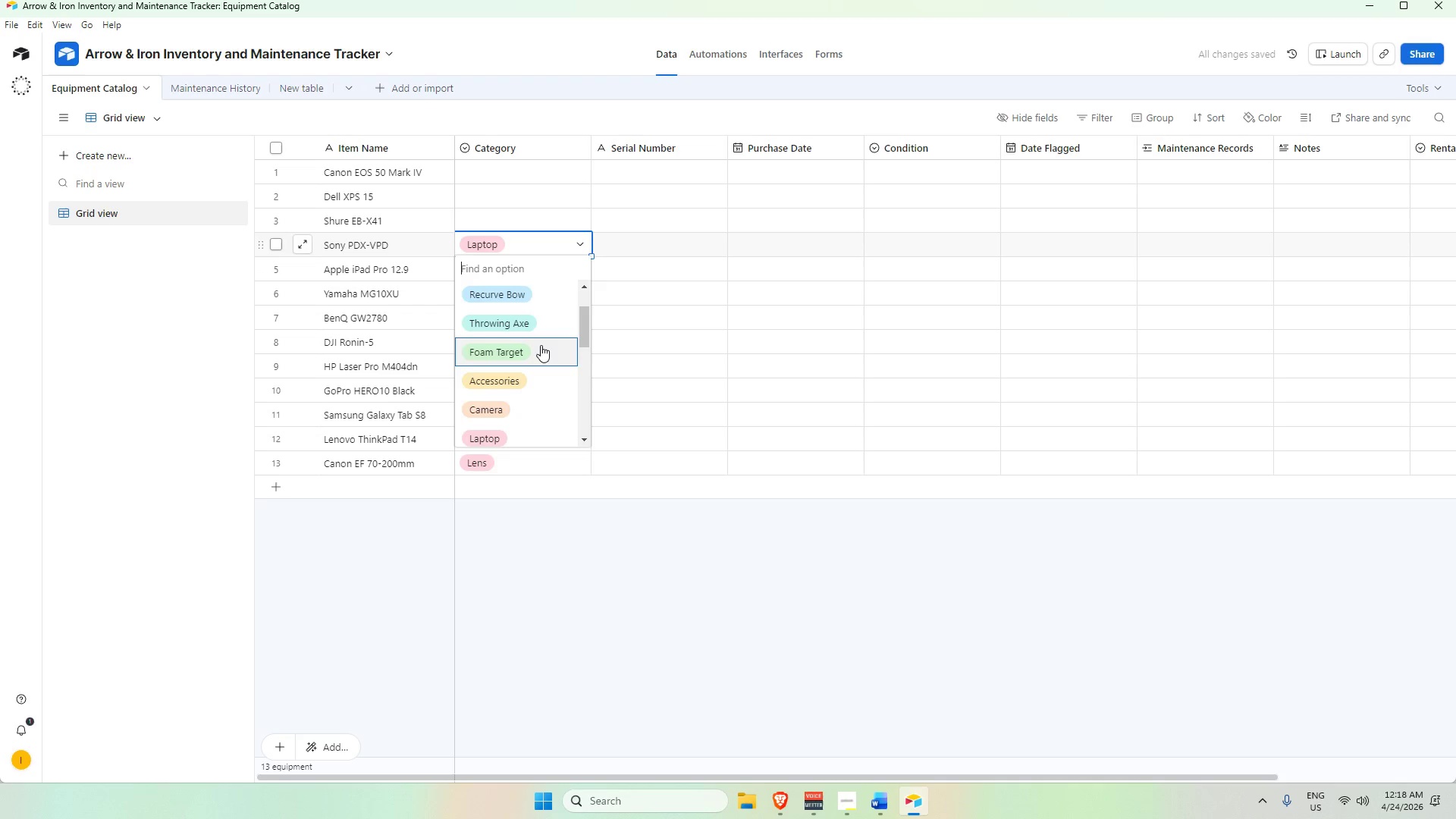 
key(P)
 